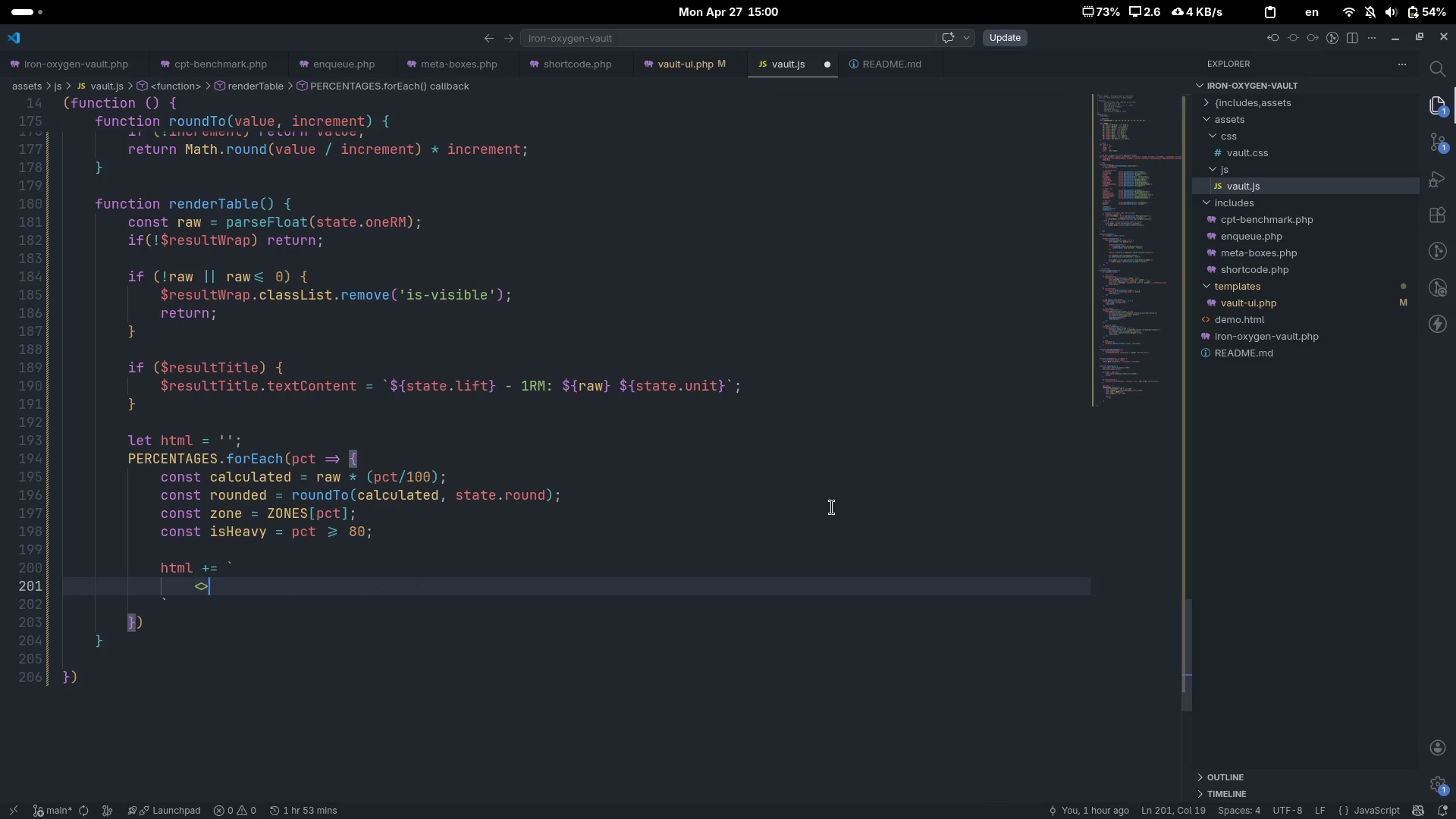 
key(ArrowLeft)
 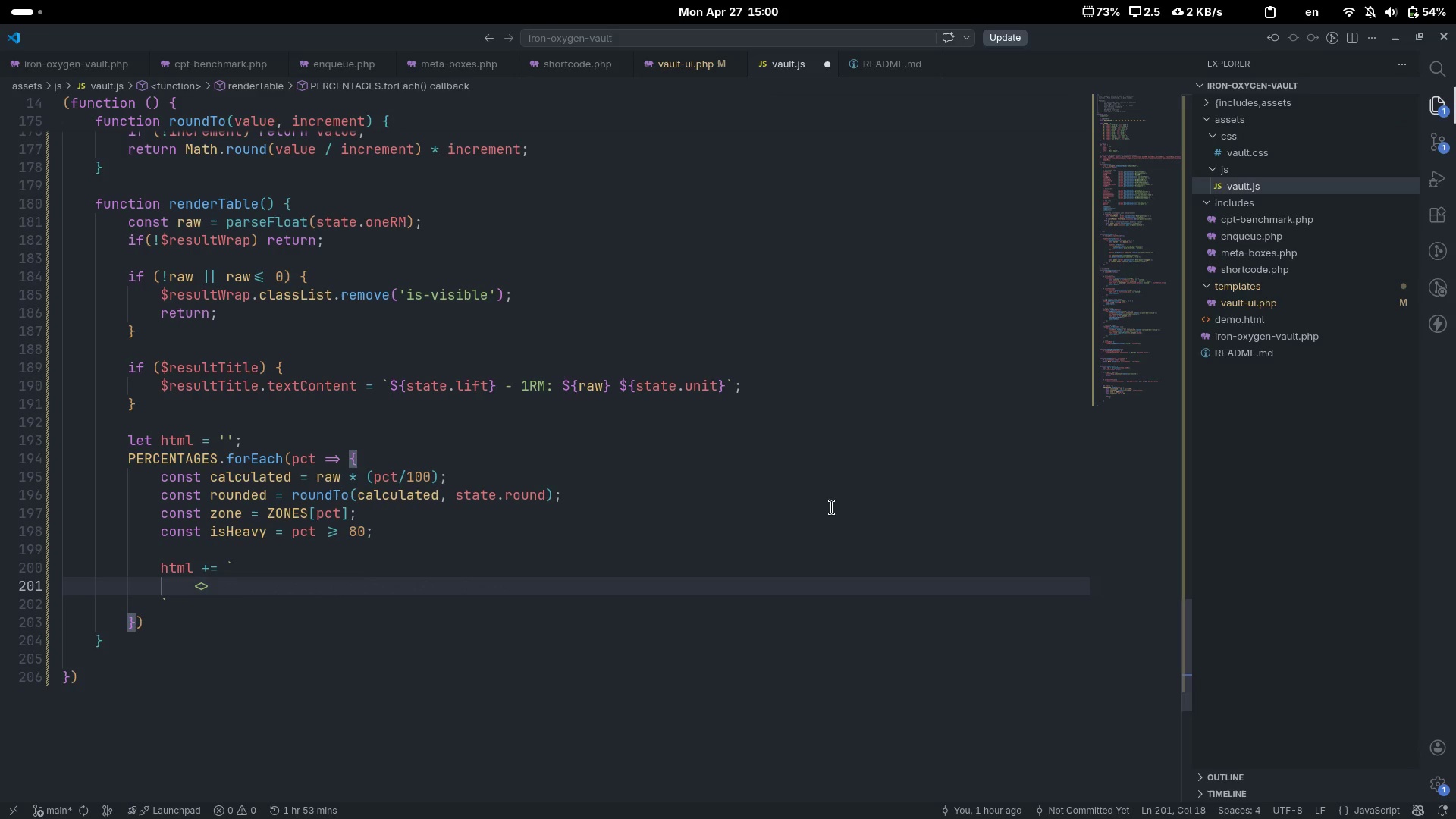 
type(tr)
 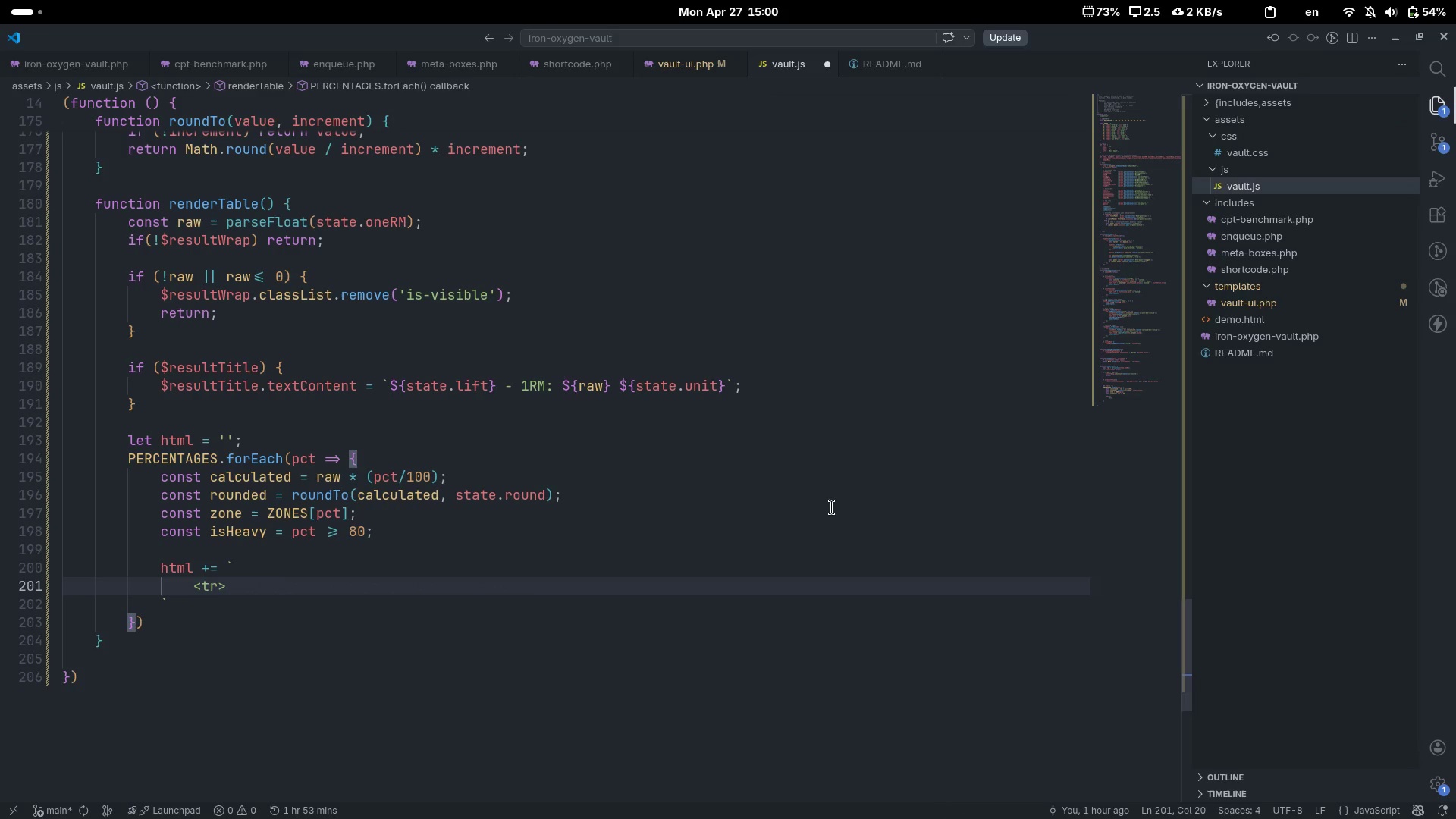 
key(ArrowRight)
 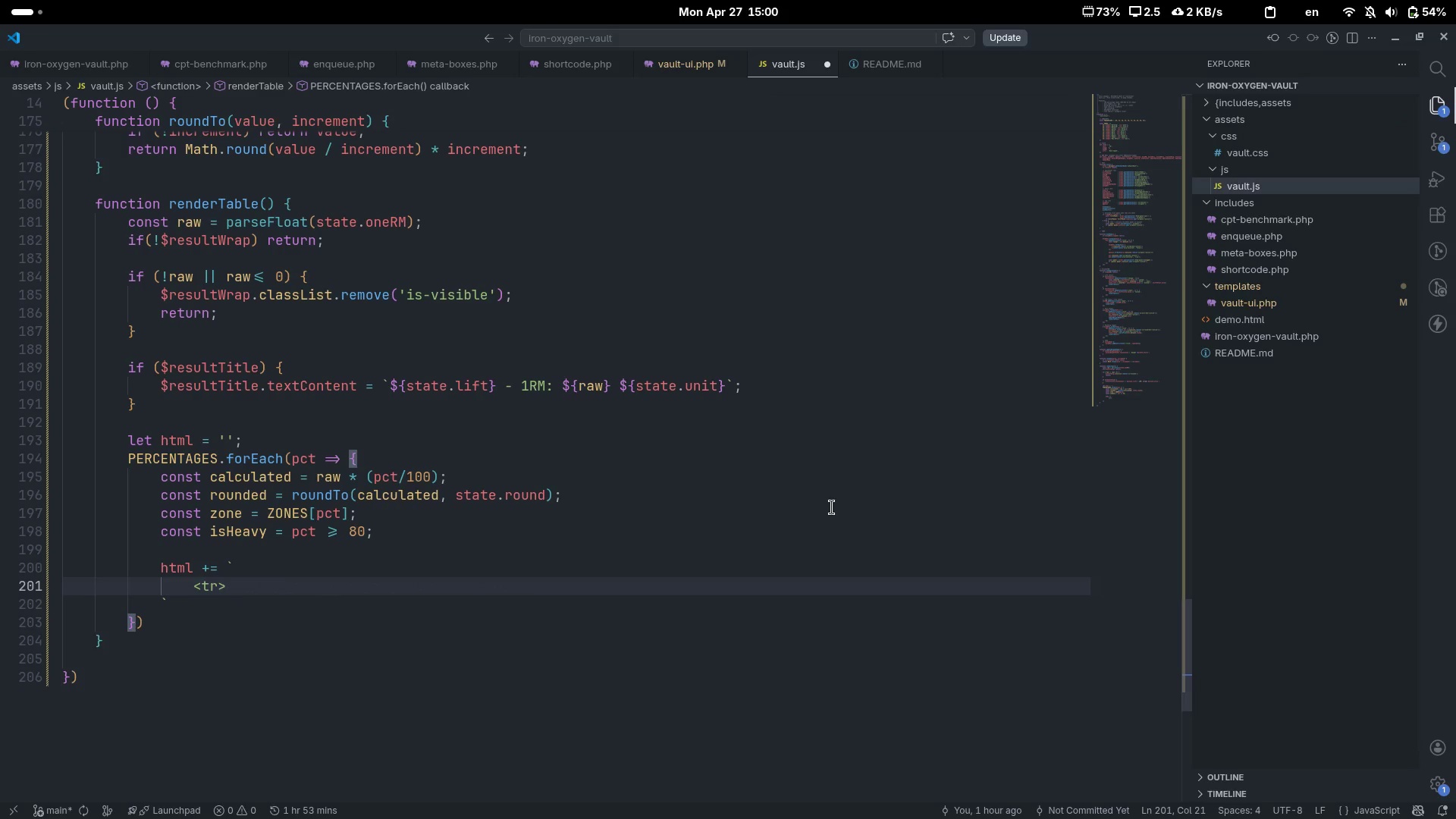 
key(ArrowLeft)
 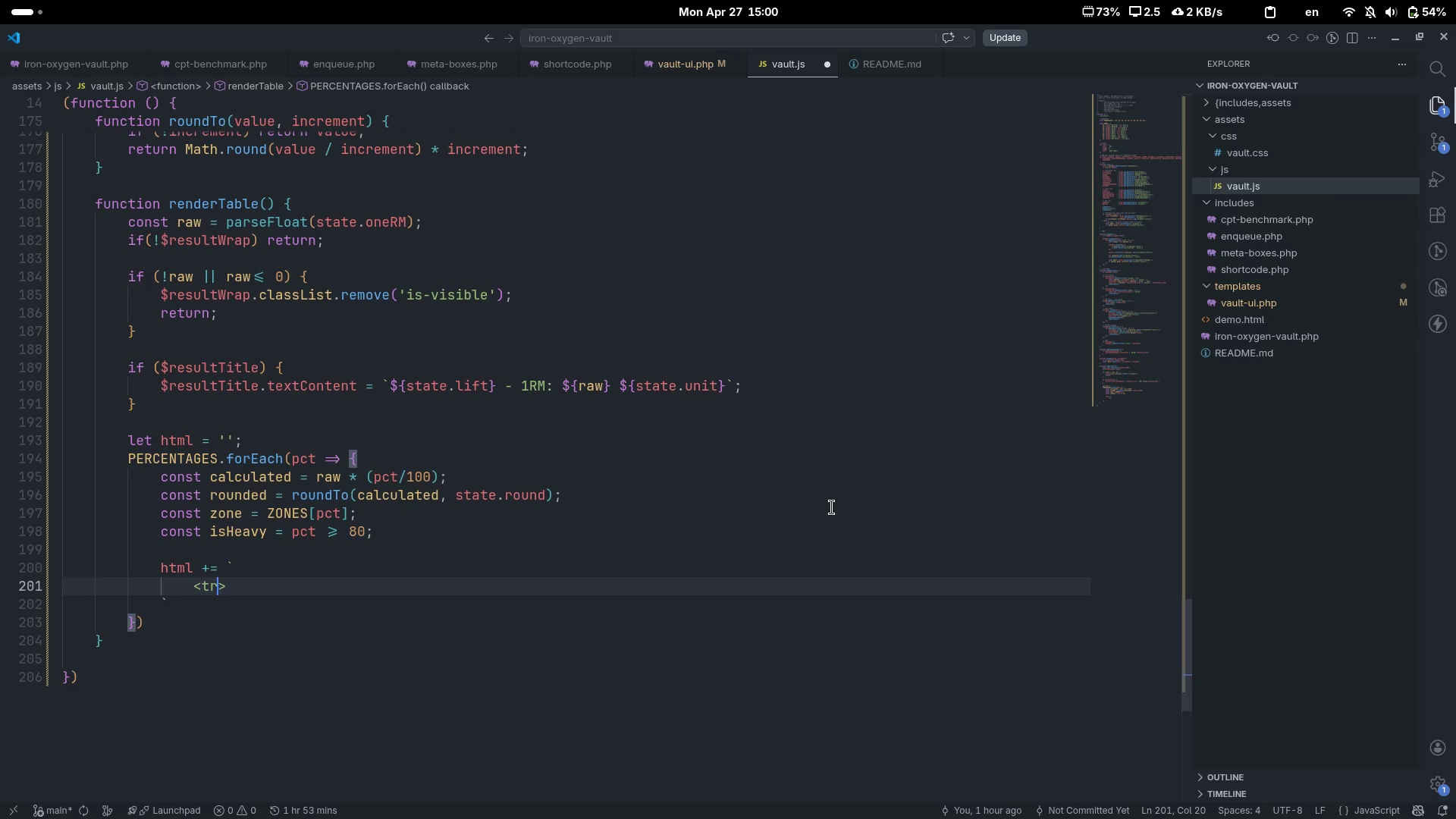 
type( data-zone="")
 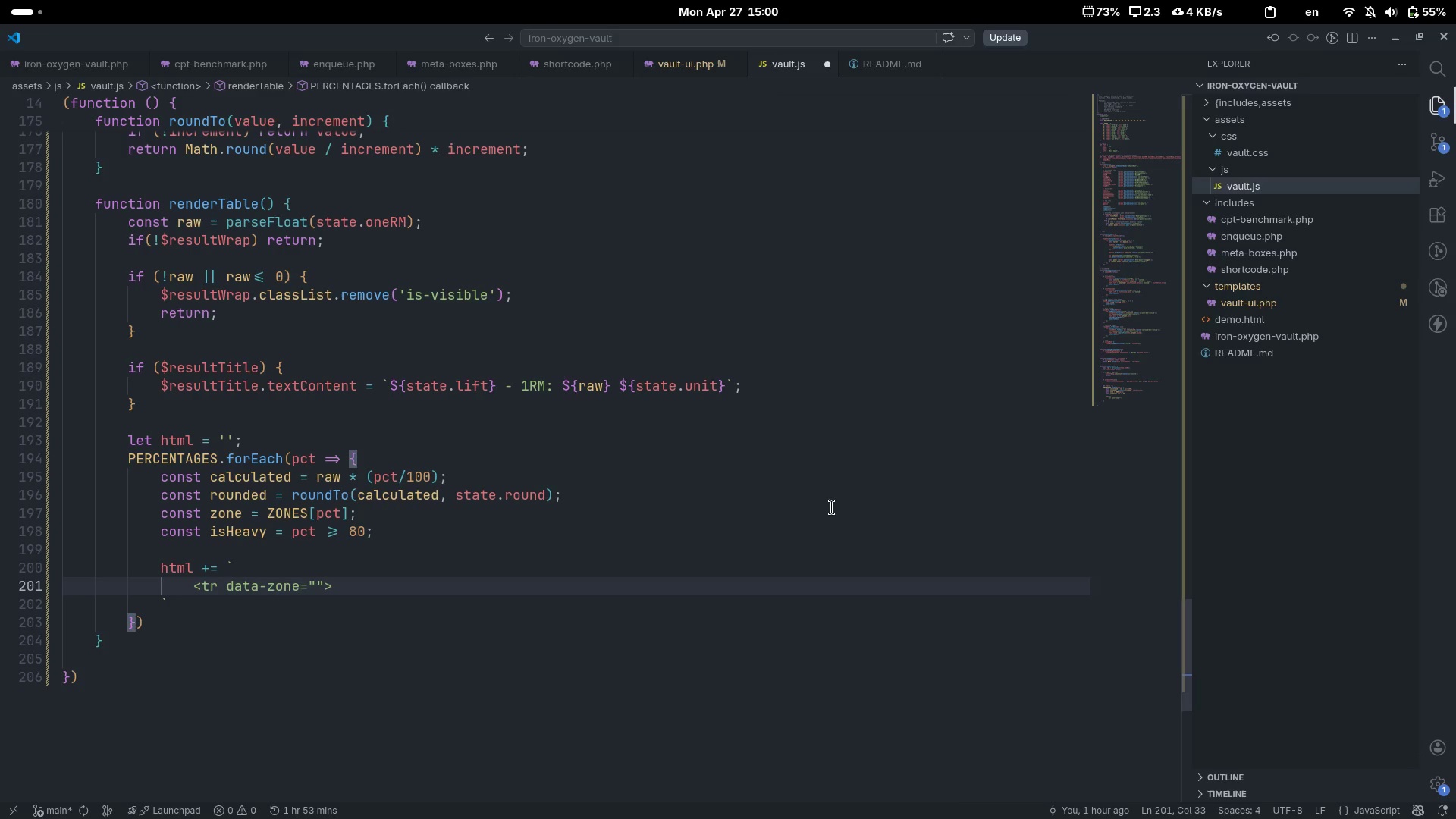 
key(ArrowLeft)
 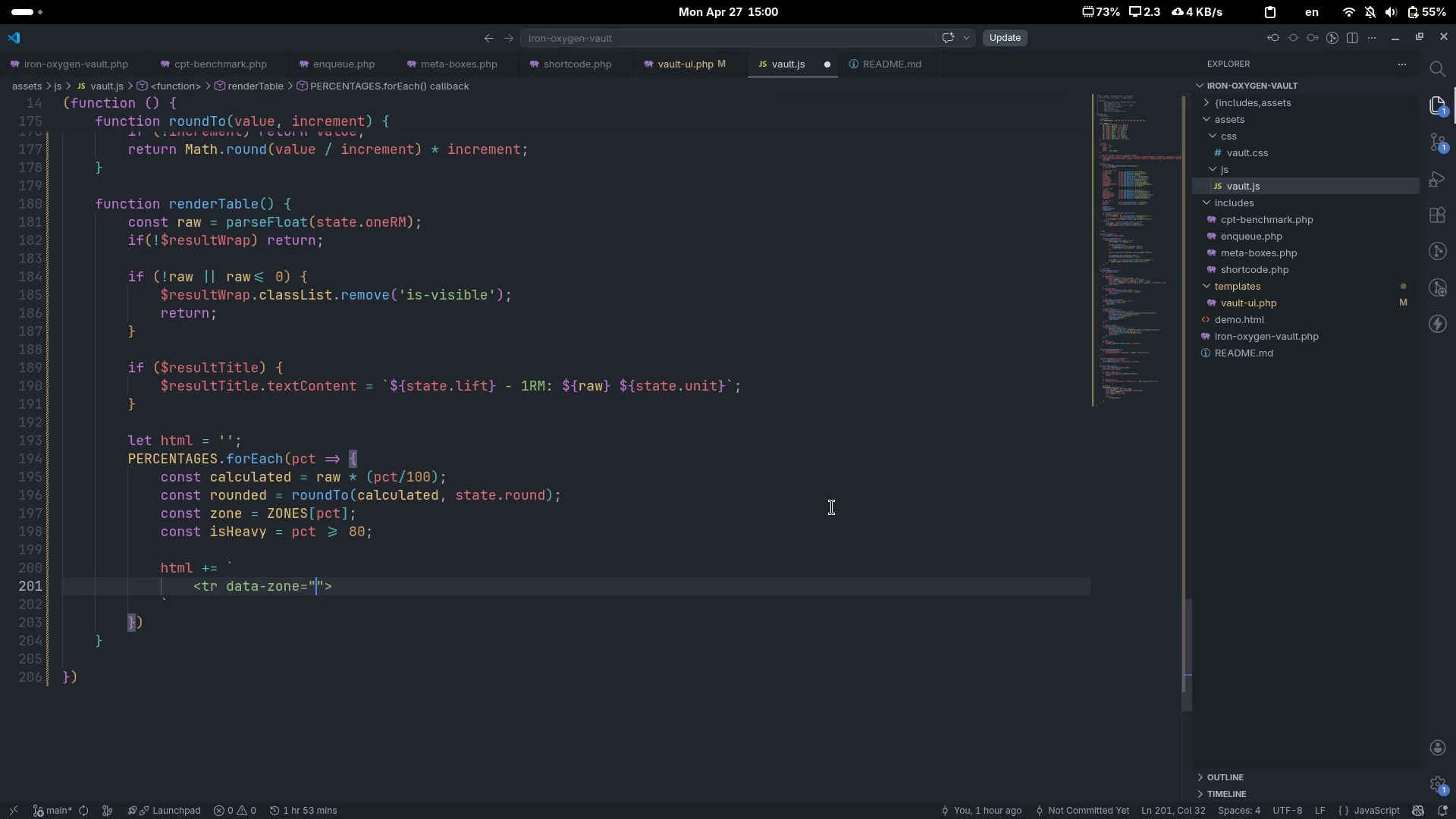 
key(ArrowLeft)
 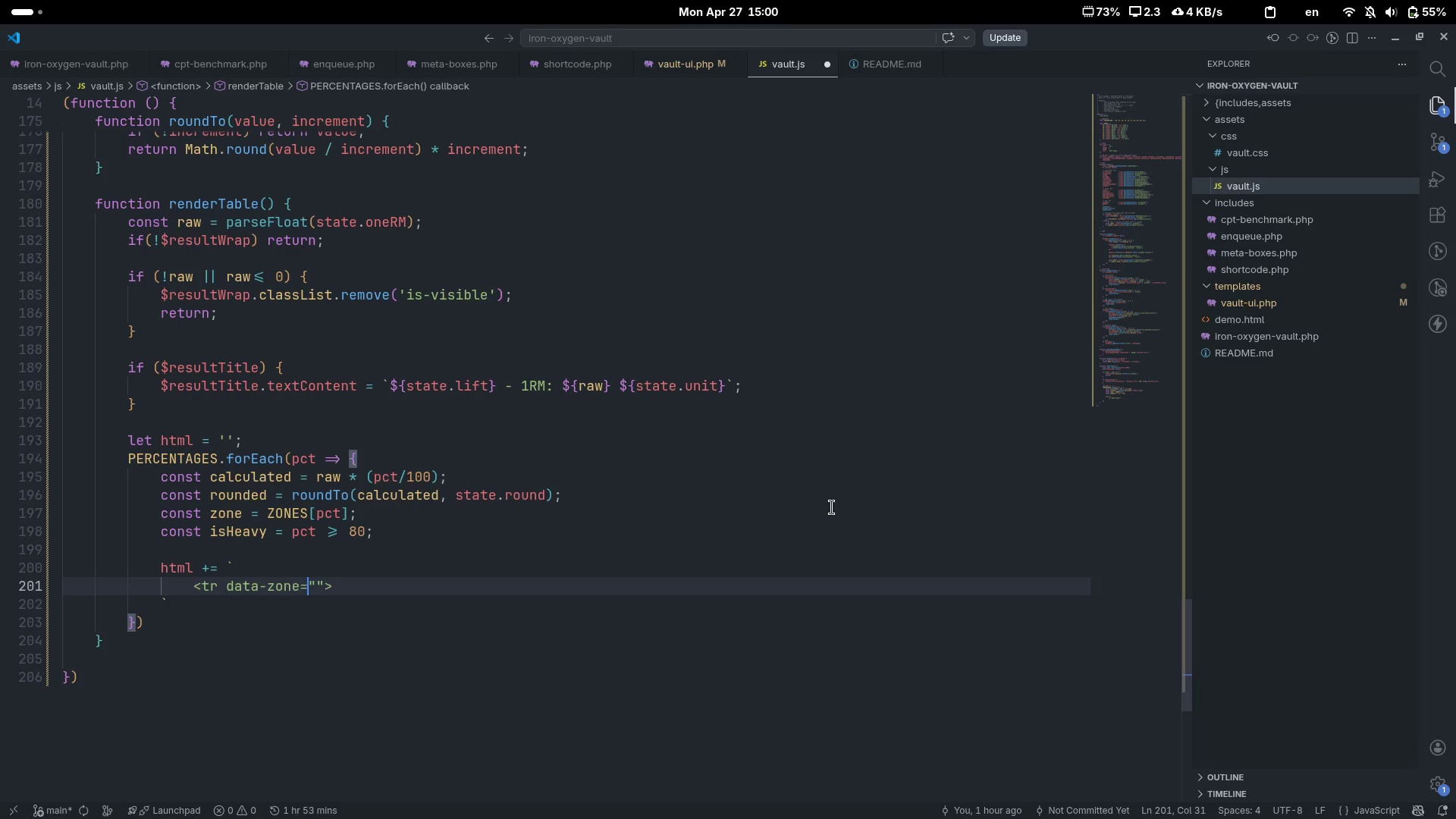 
key(ArrowRight)
 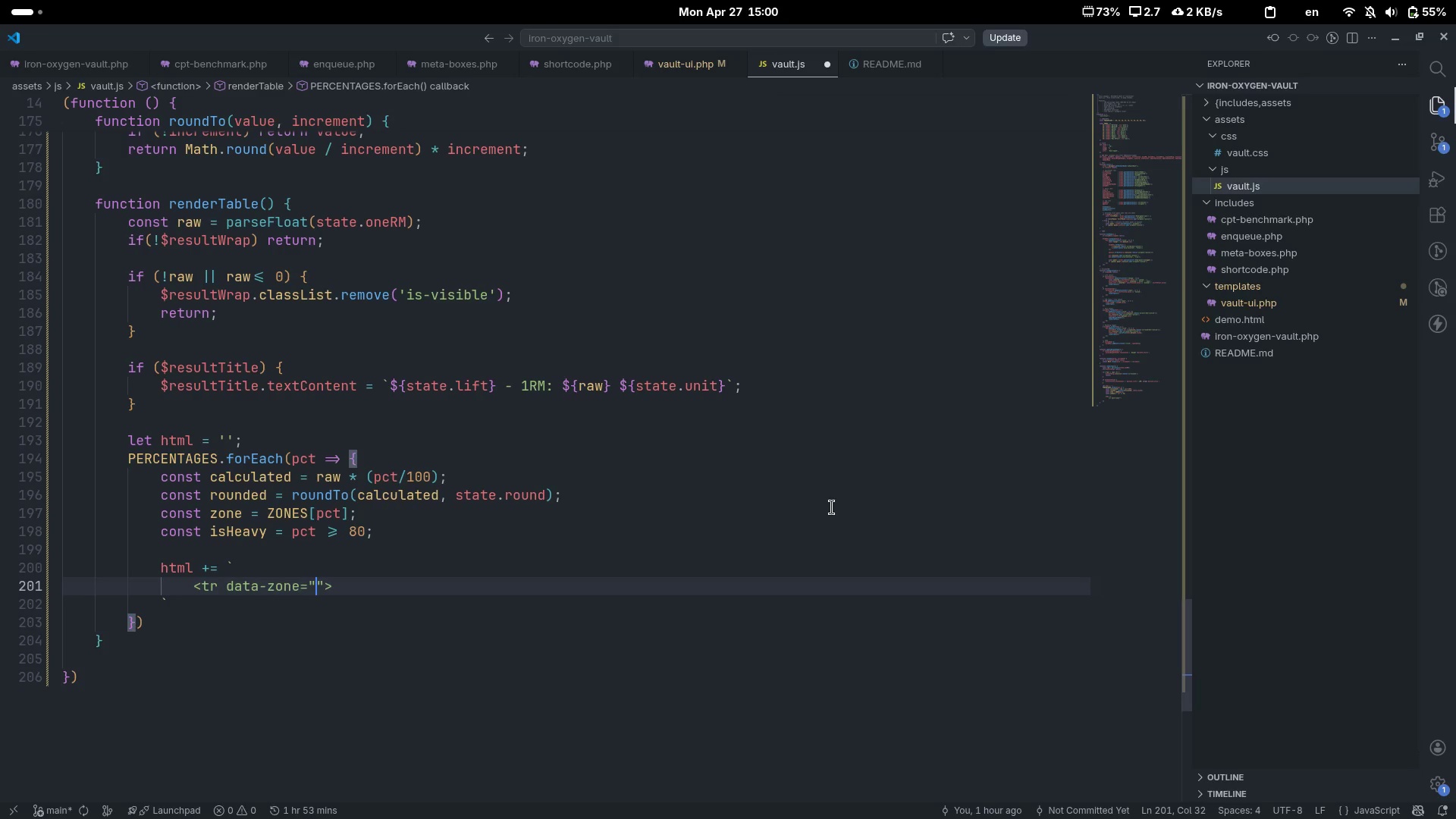 
key(Shift+4)
 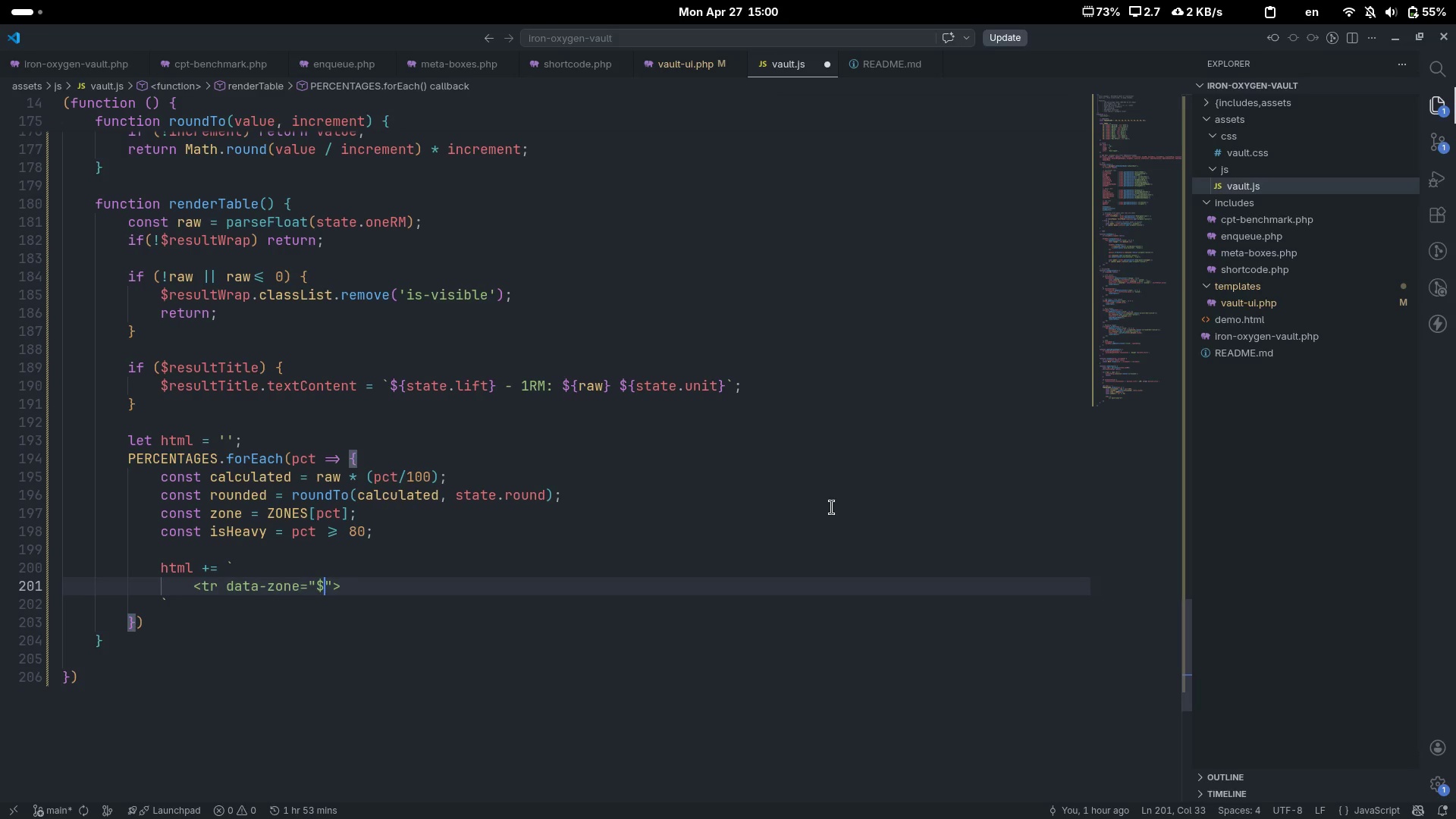 
key(Shift+BracketLeft)
 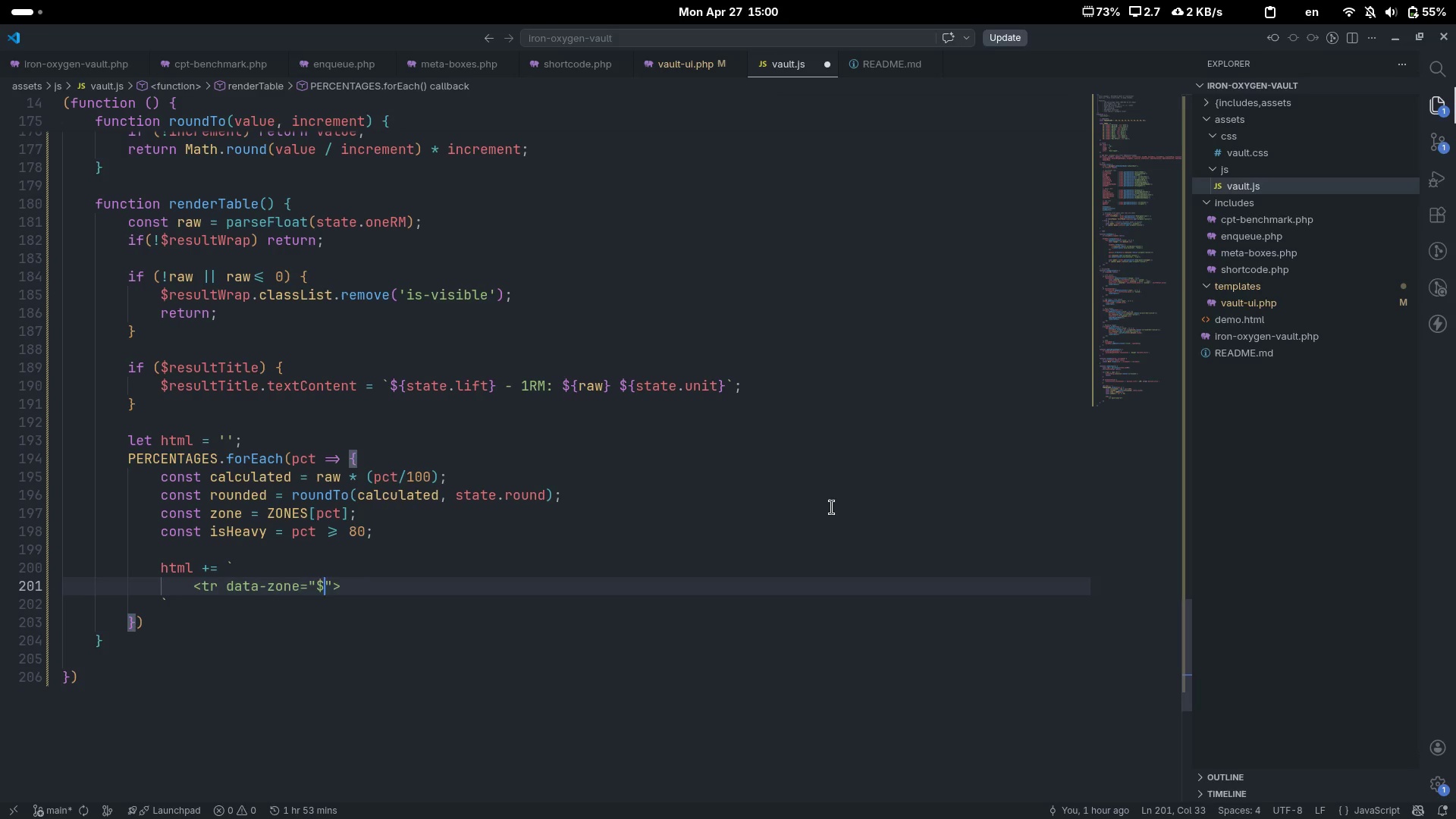 
key(Shift+BracketRight)
 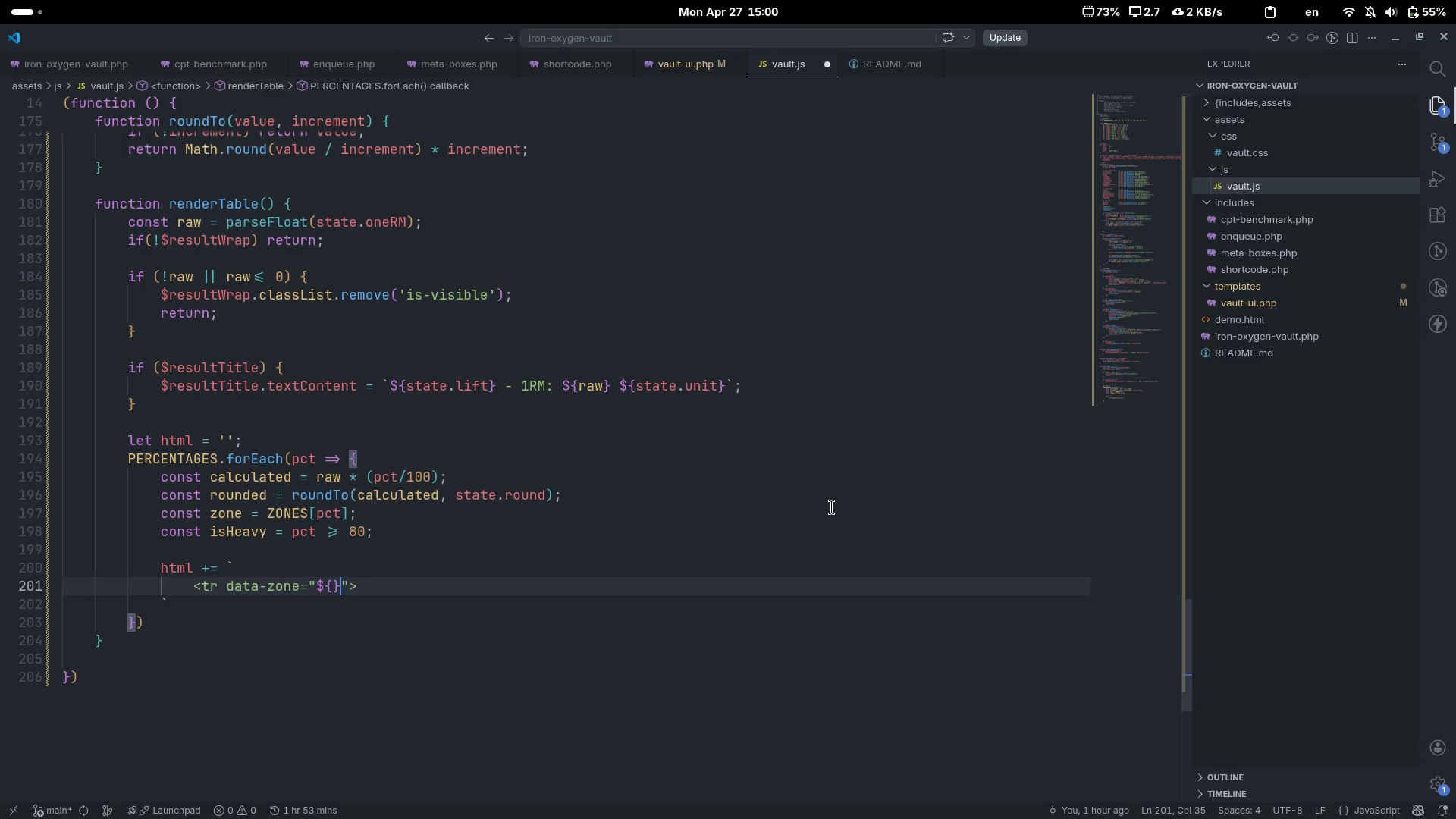 
key(ArrowLeft)
 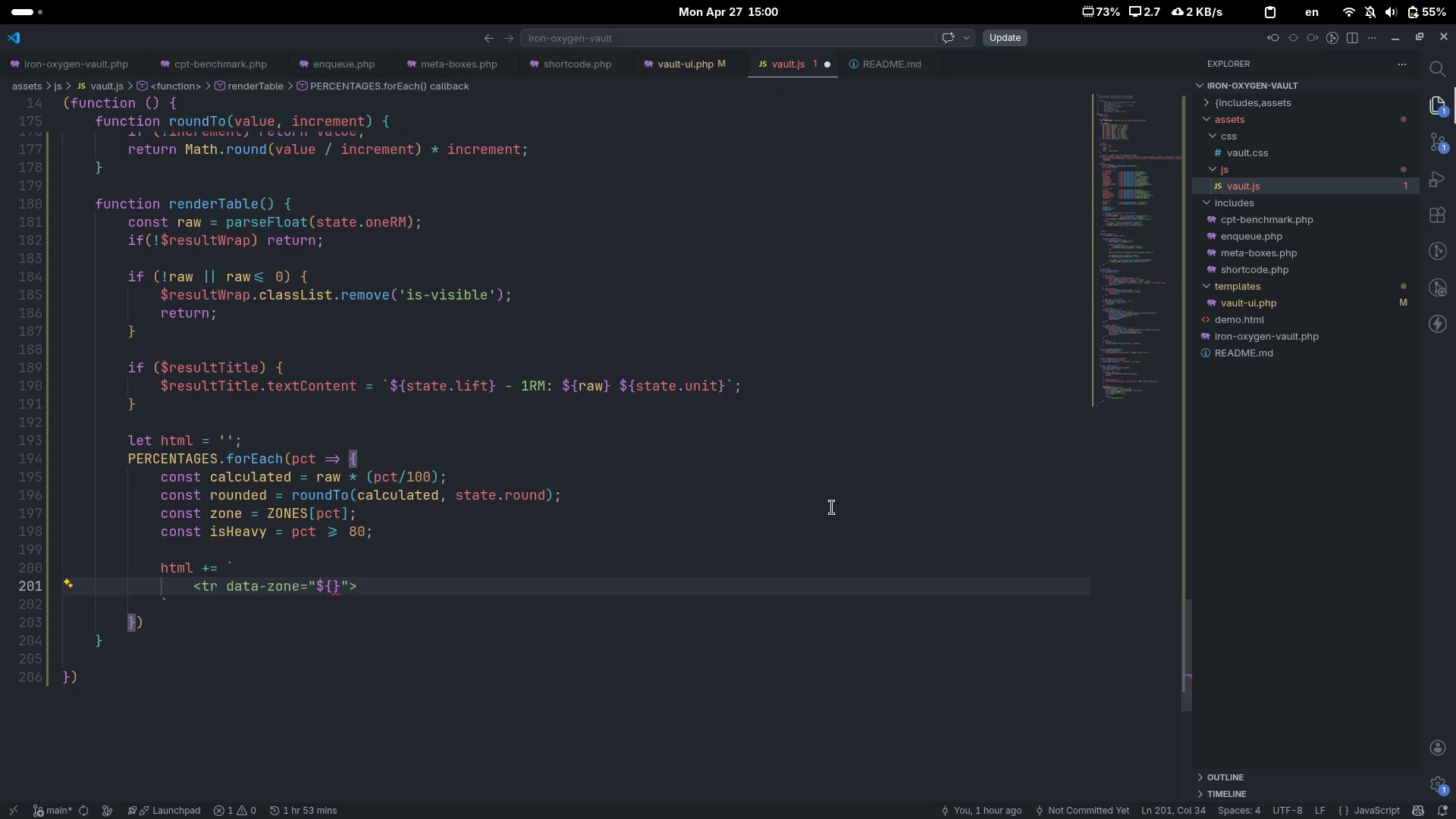 
type(zone)
key(Tab)
type(.cl)
 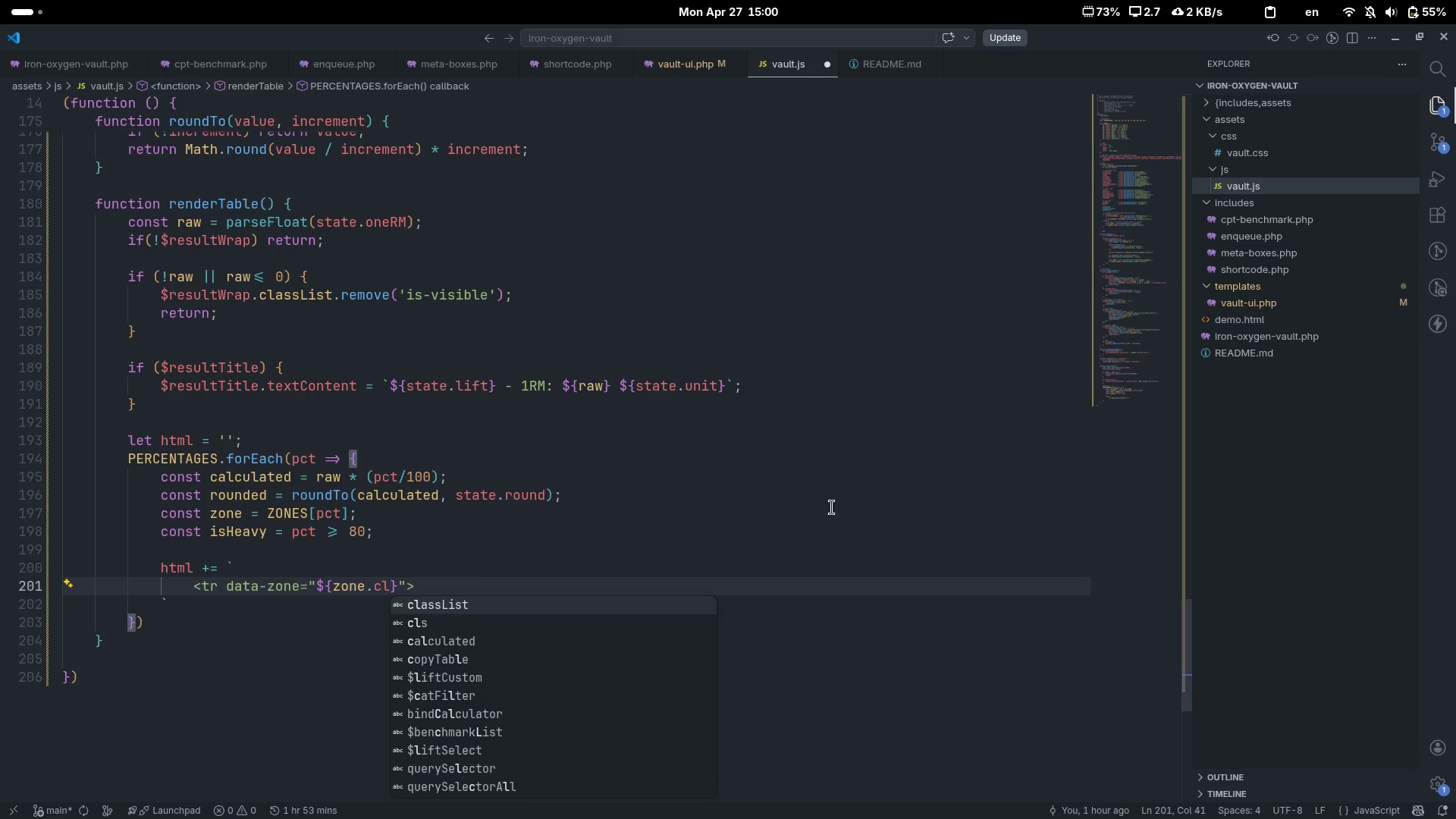 
key(ArrowDown)
 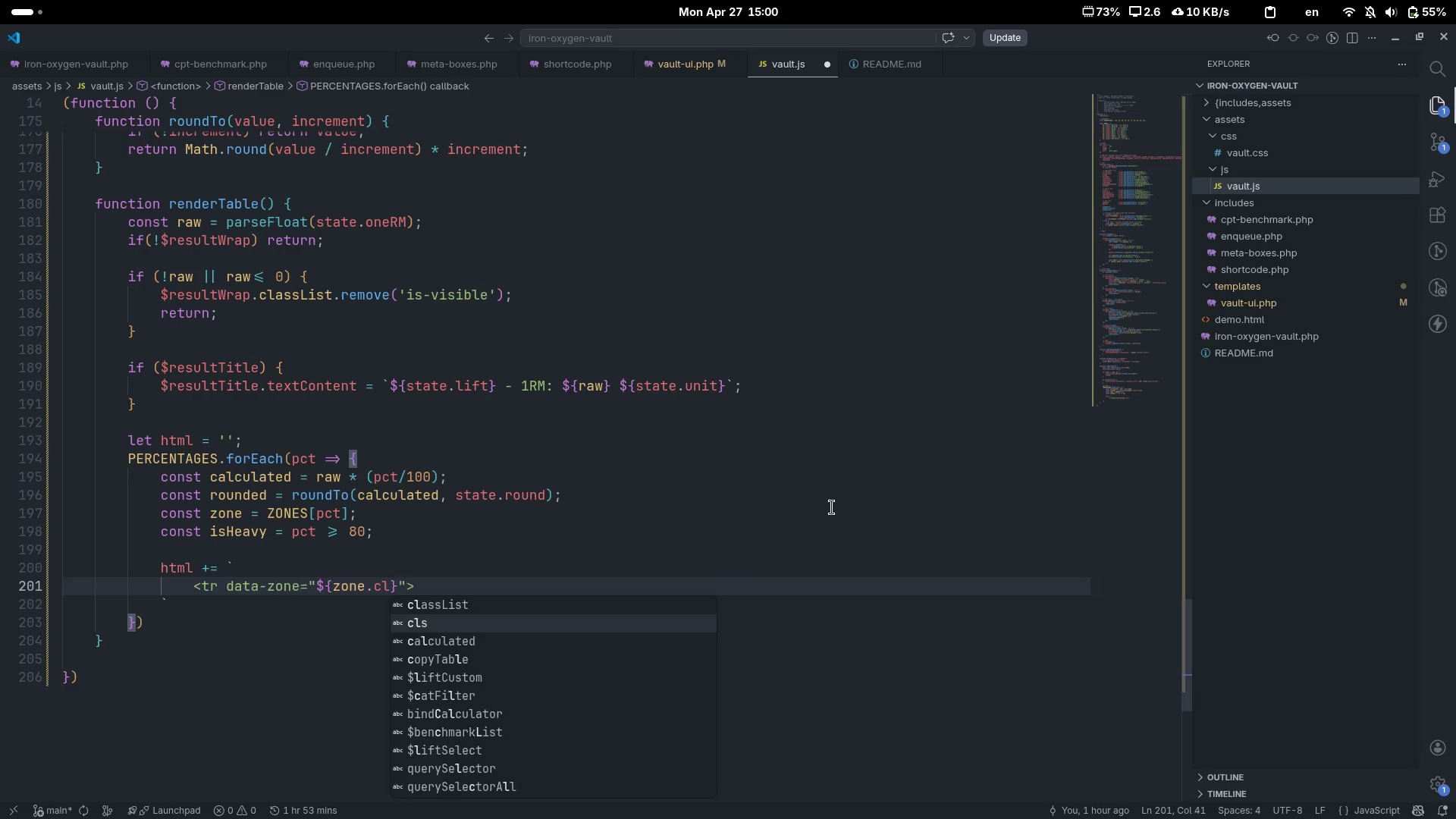 
key(Enter)
 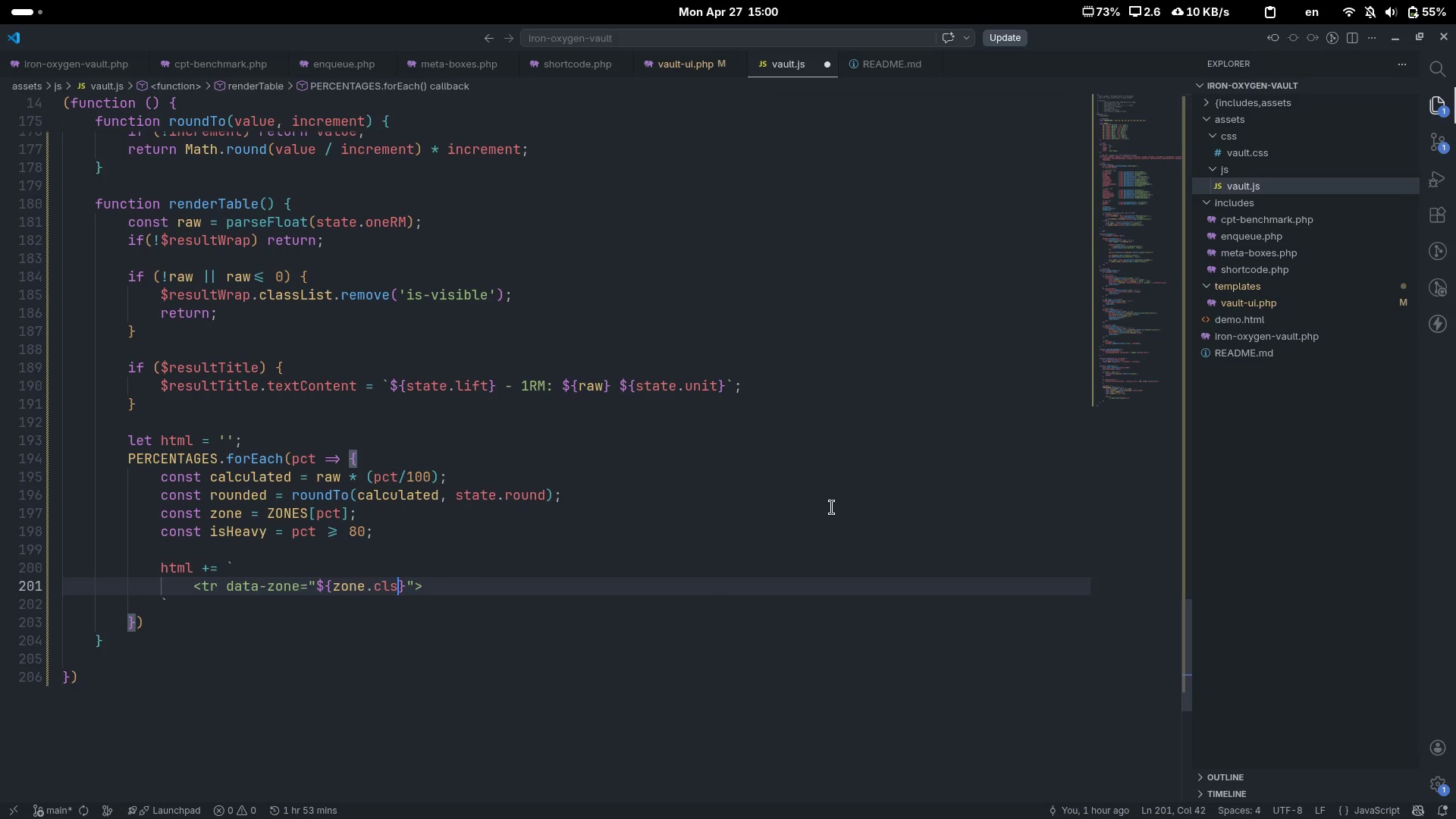 
key(Control+ArrowRight)
 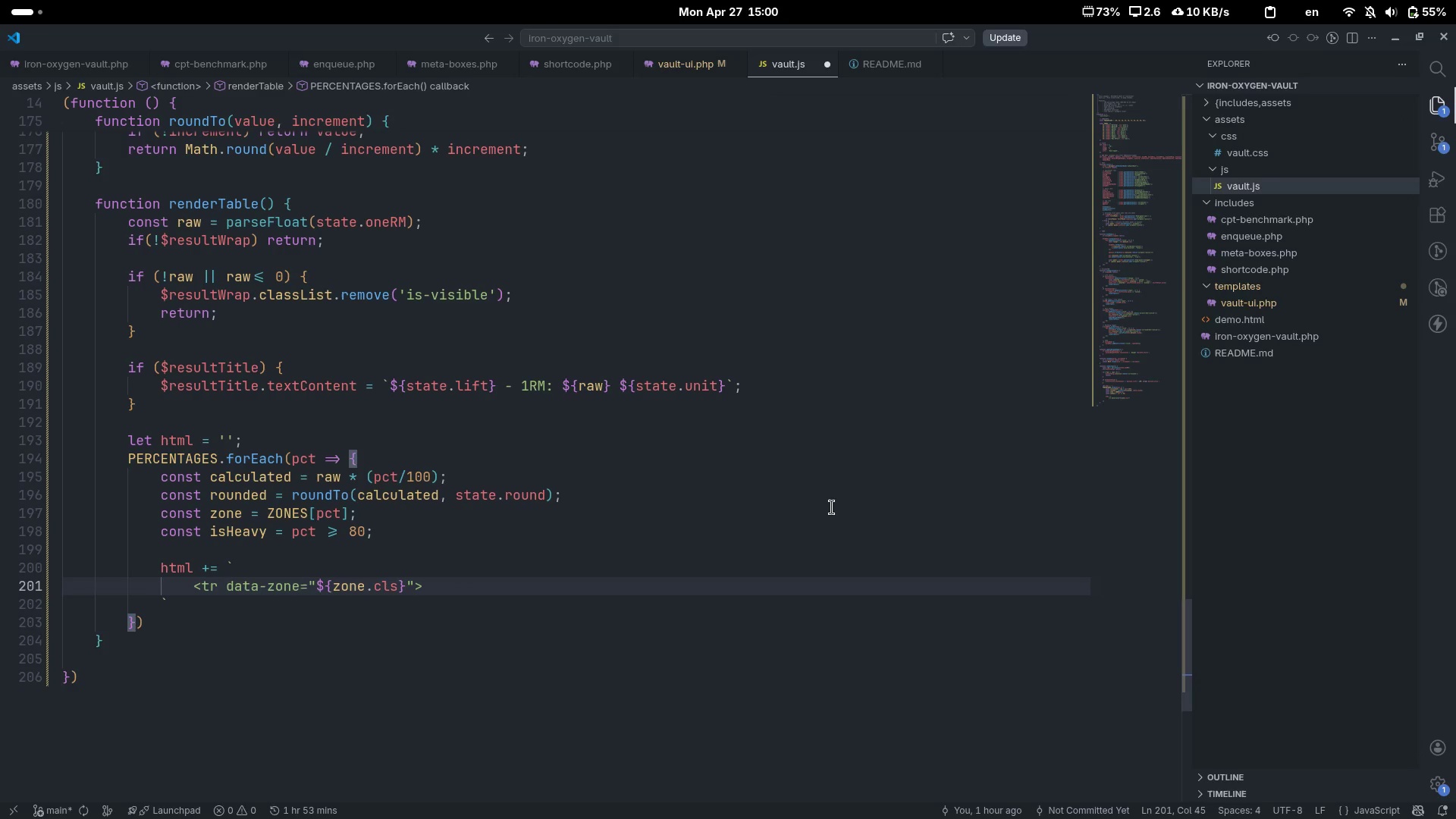 
key(Enter)
 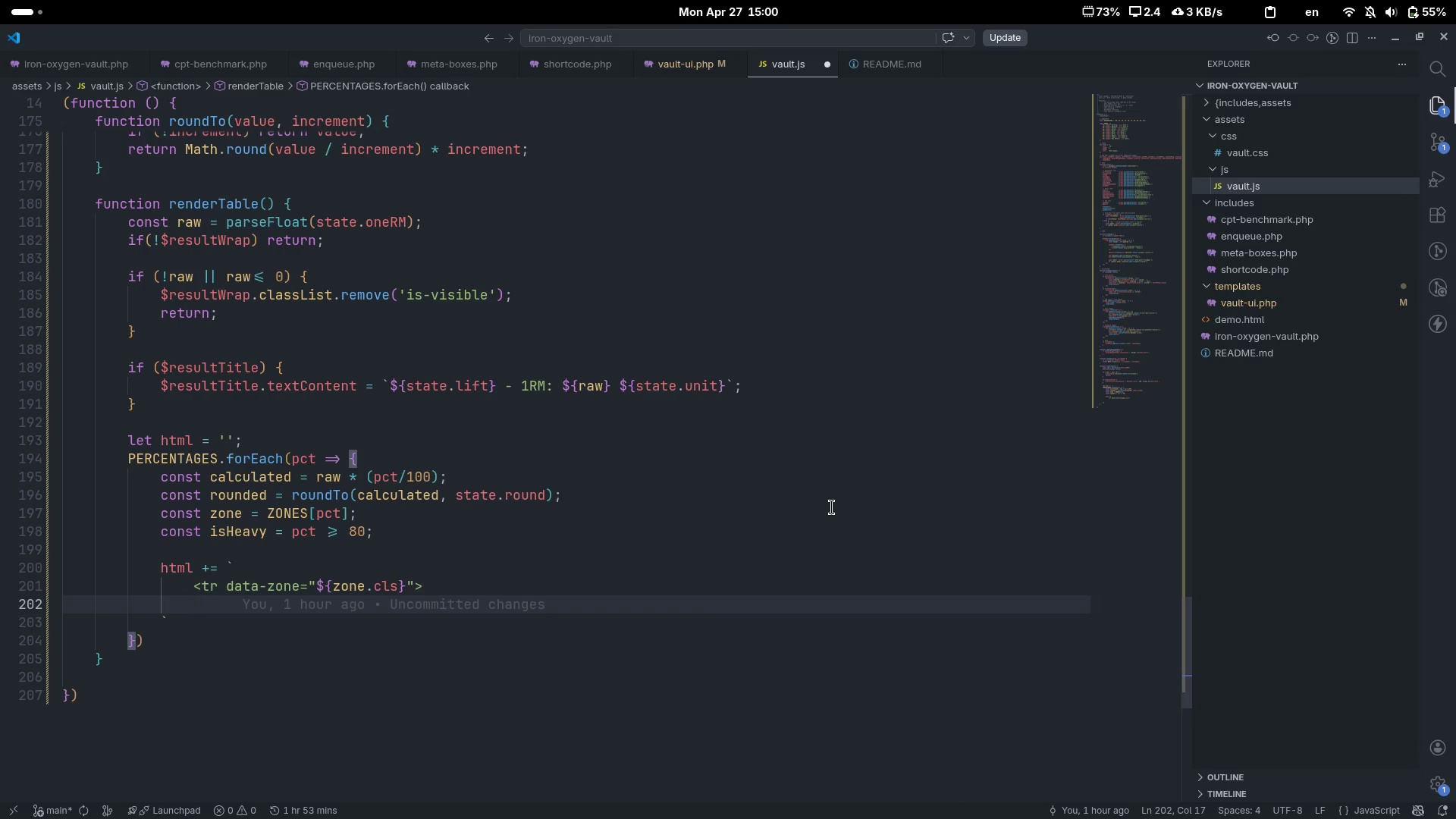 
key(Enter)
 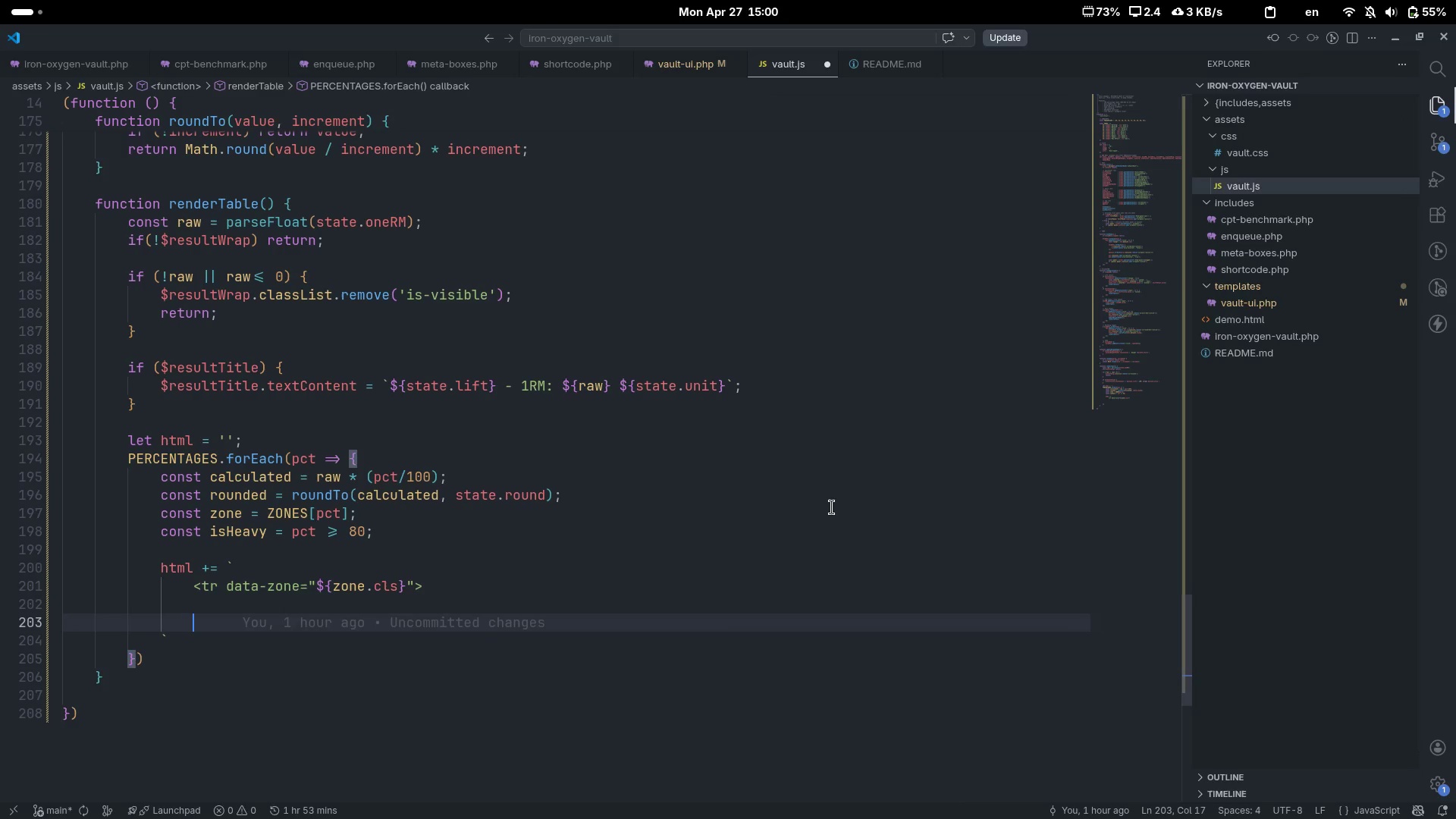 
key(Shift+Comma)
 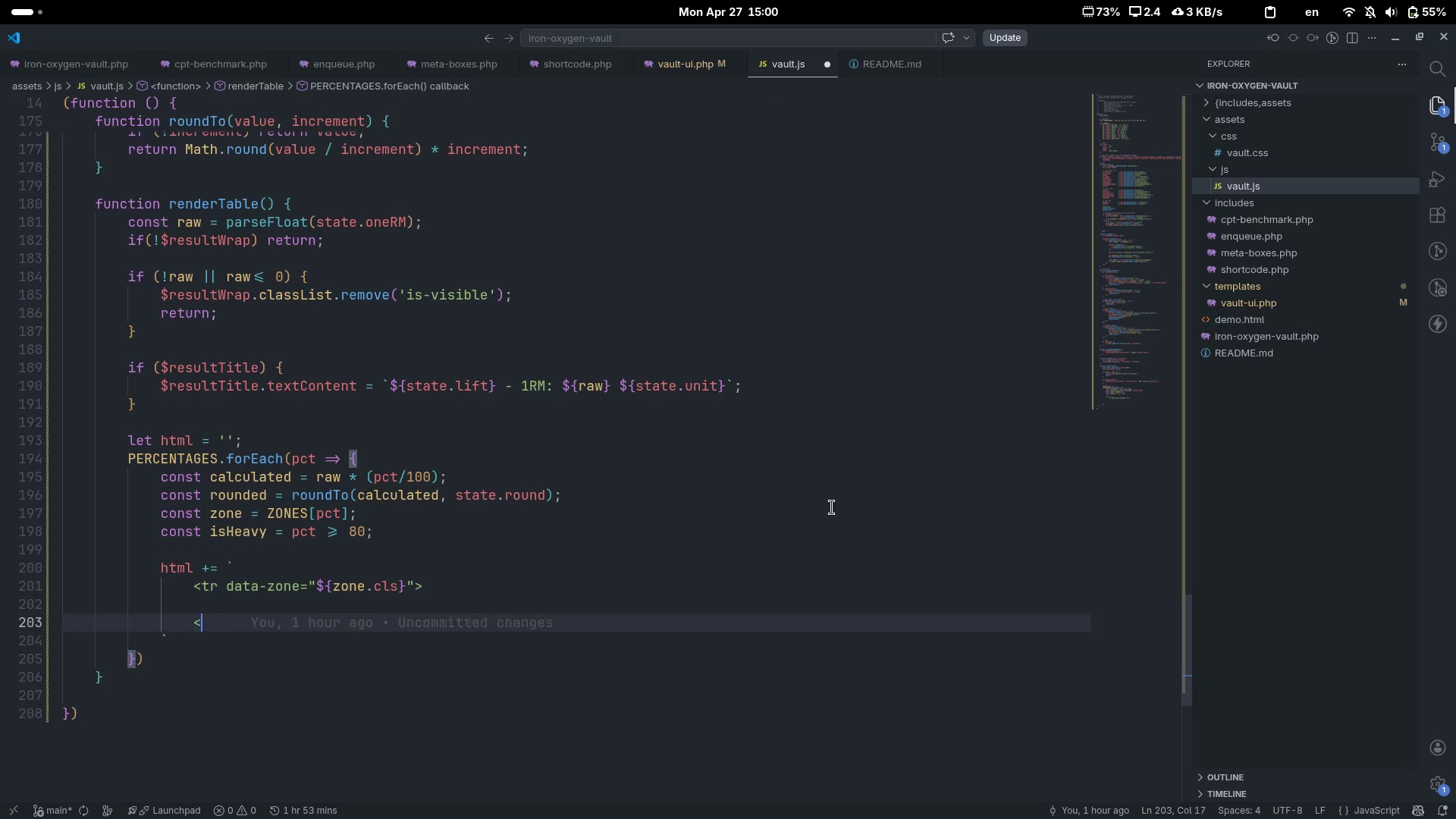 
key(Shift+Period)
 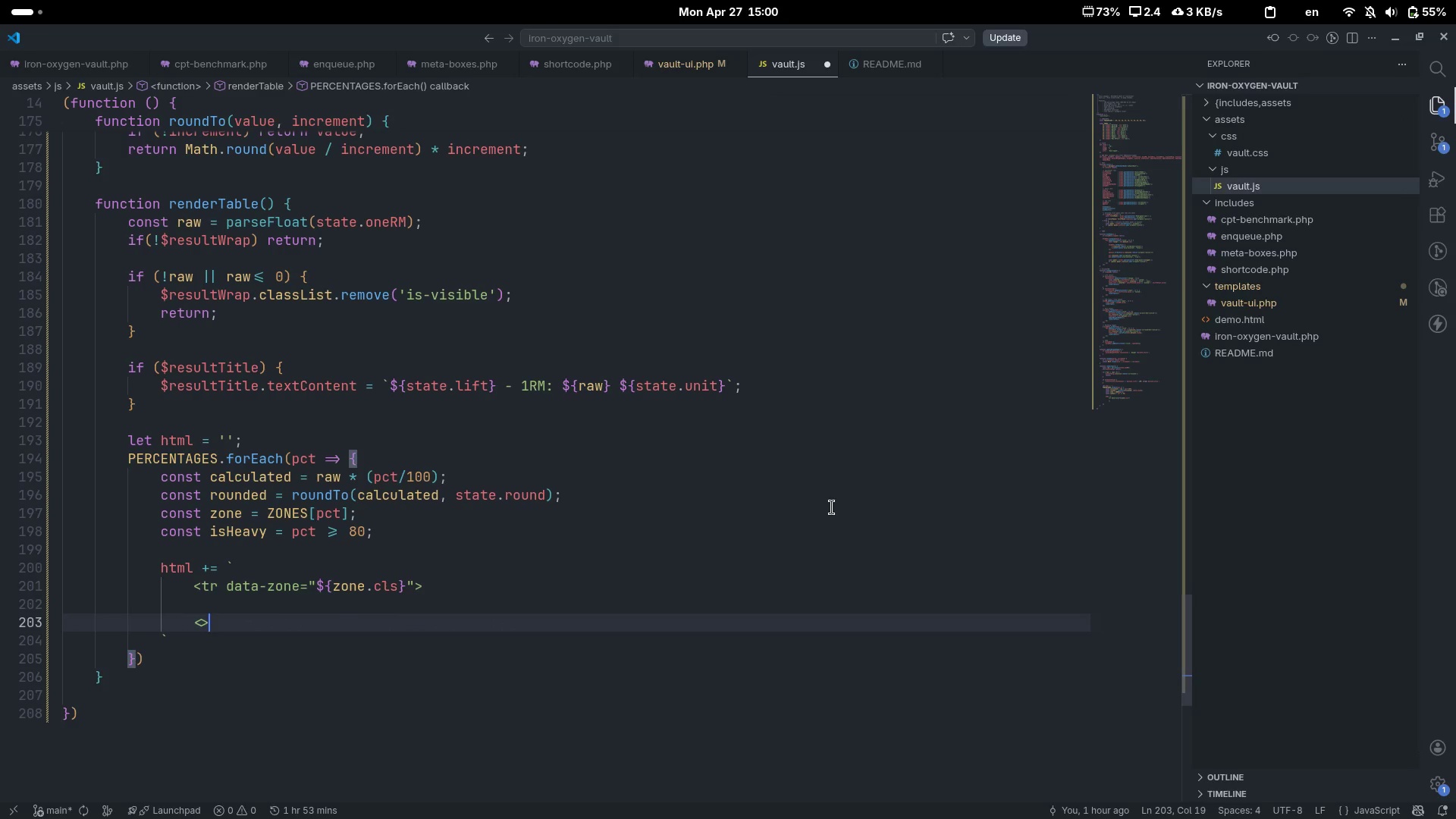 
key(ArrowLeft)
 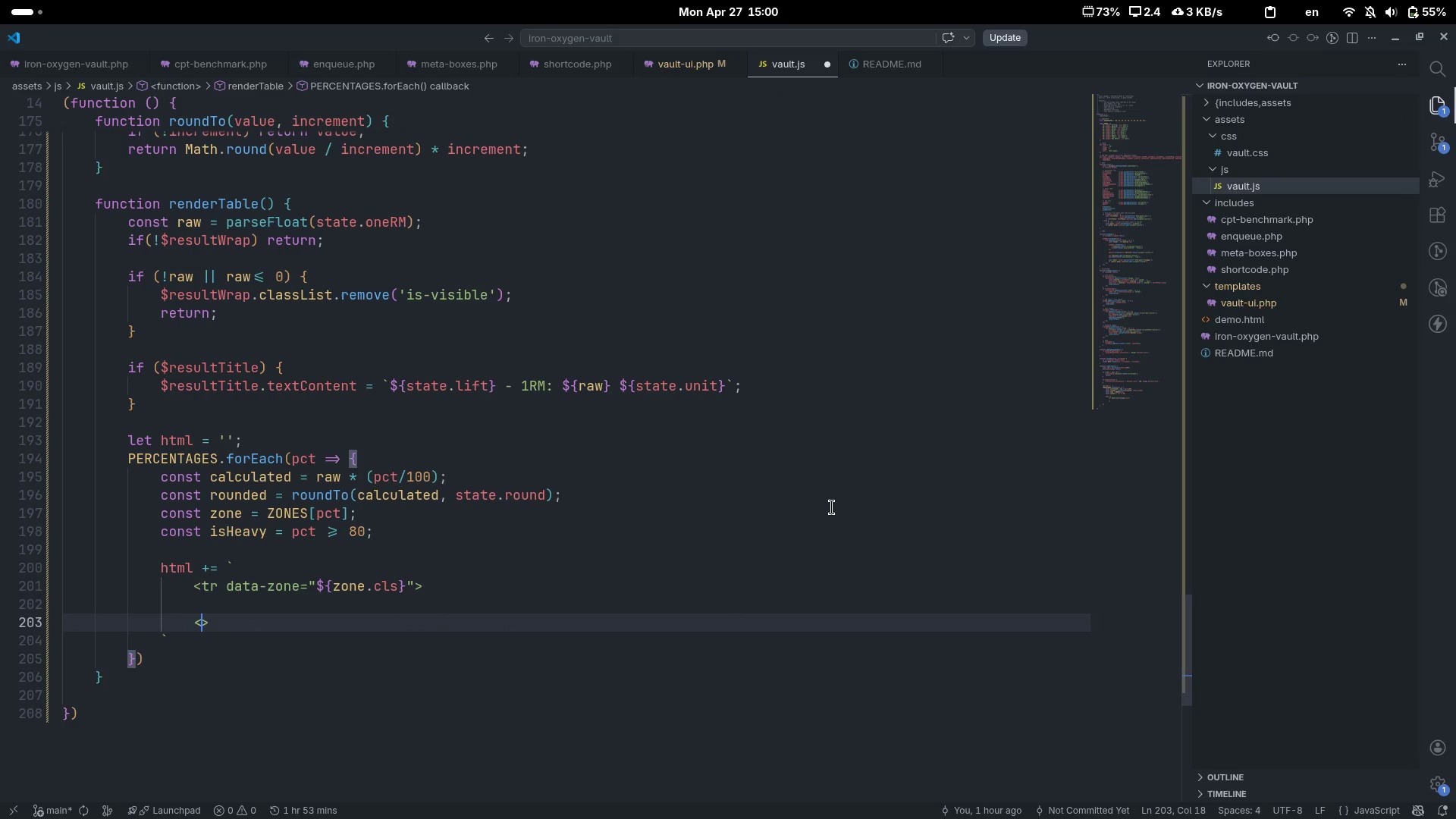 
type(/tr)
 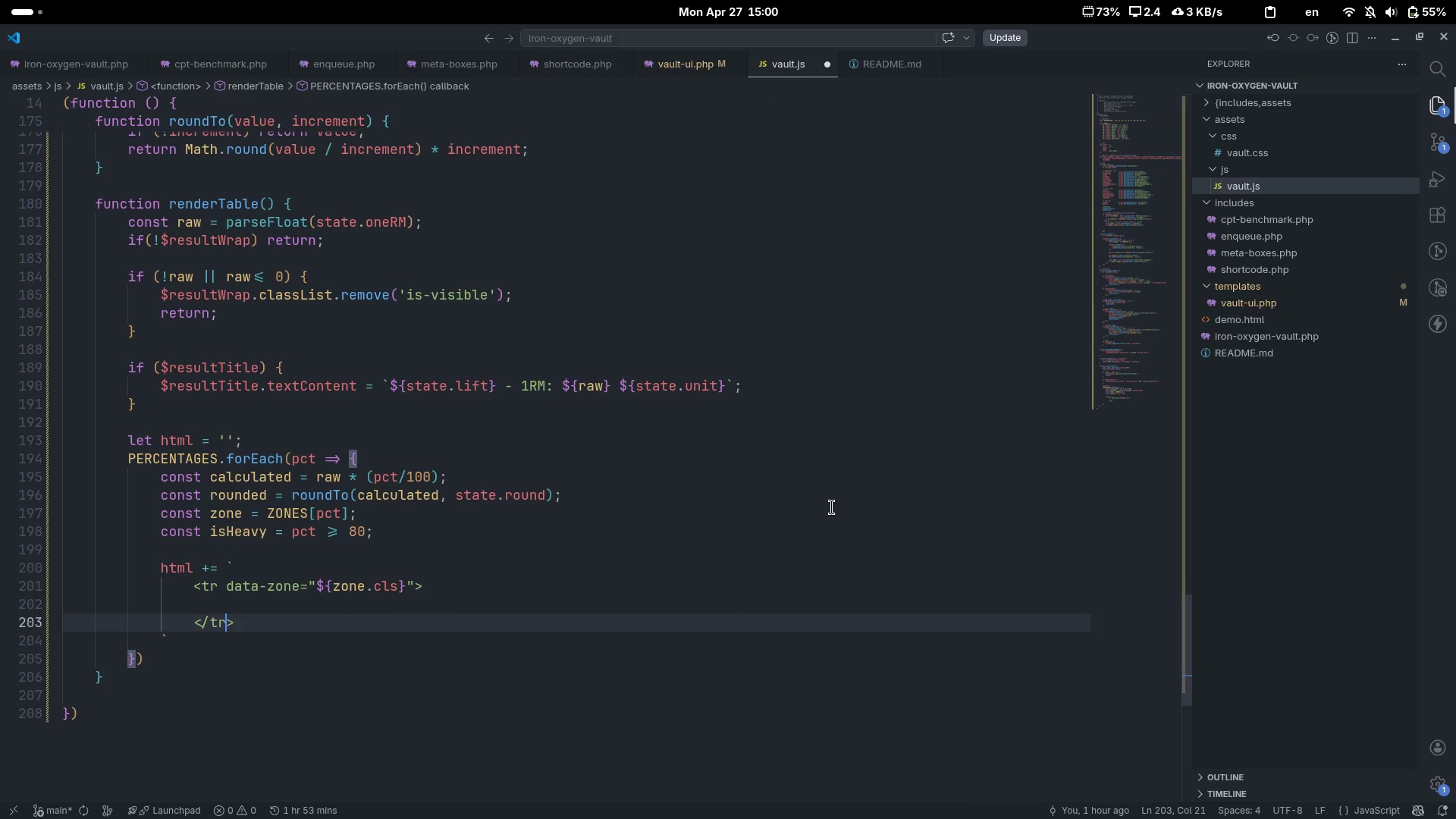 
key(ArrowUp)
 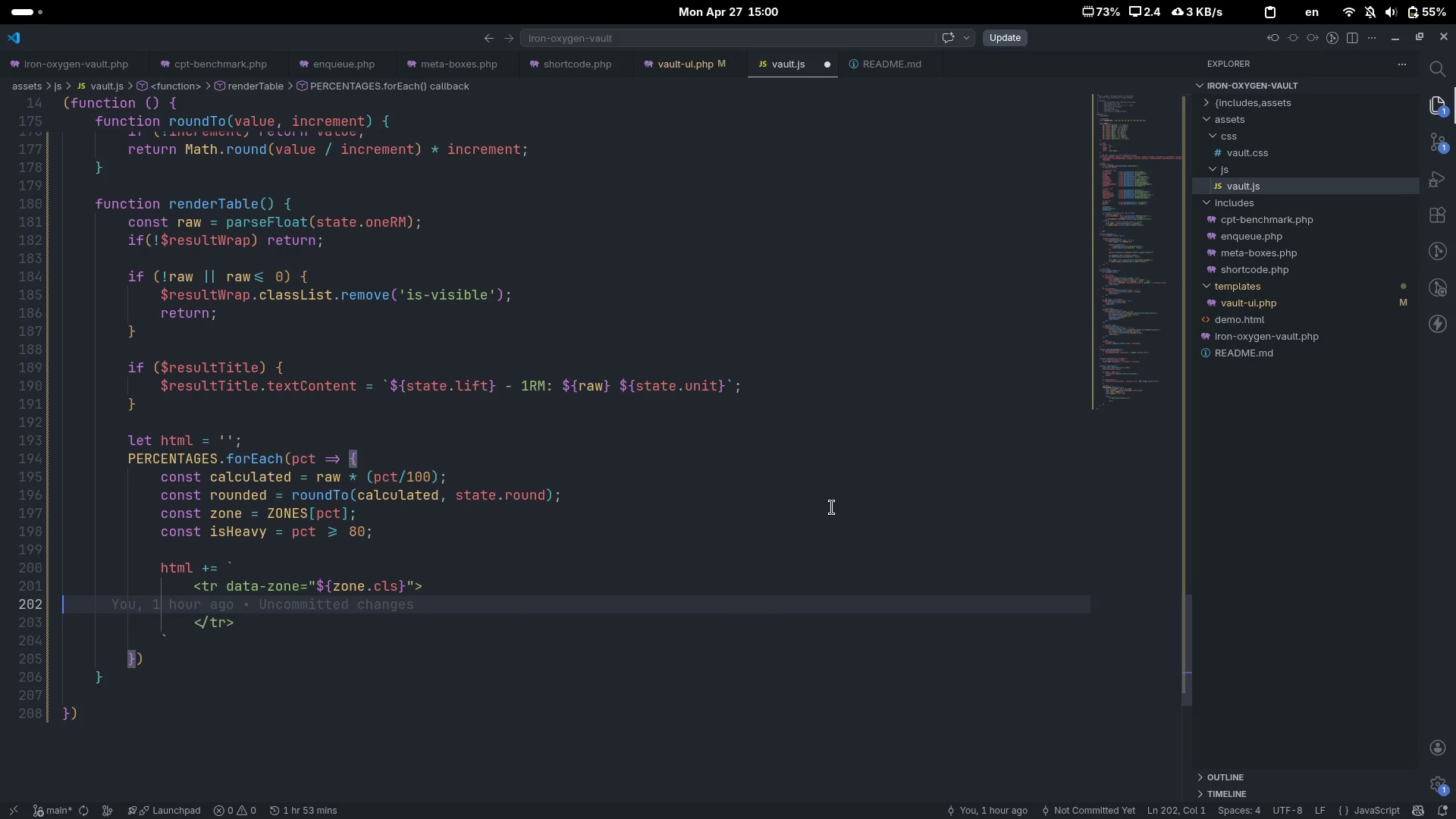 
key(Tab)
 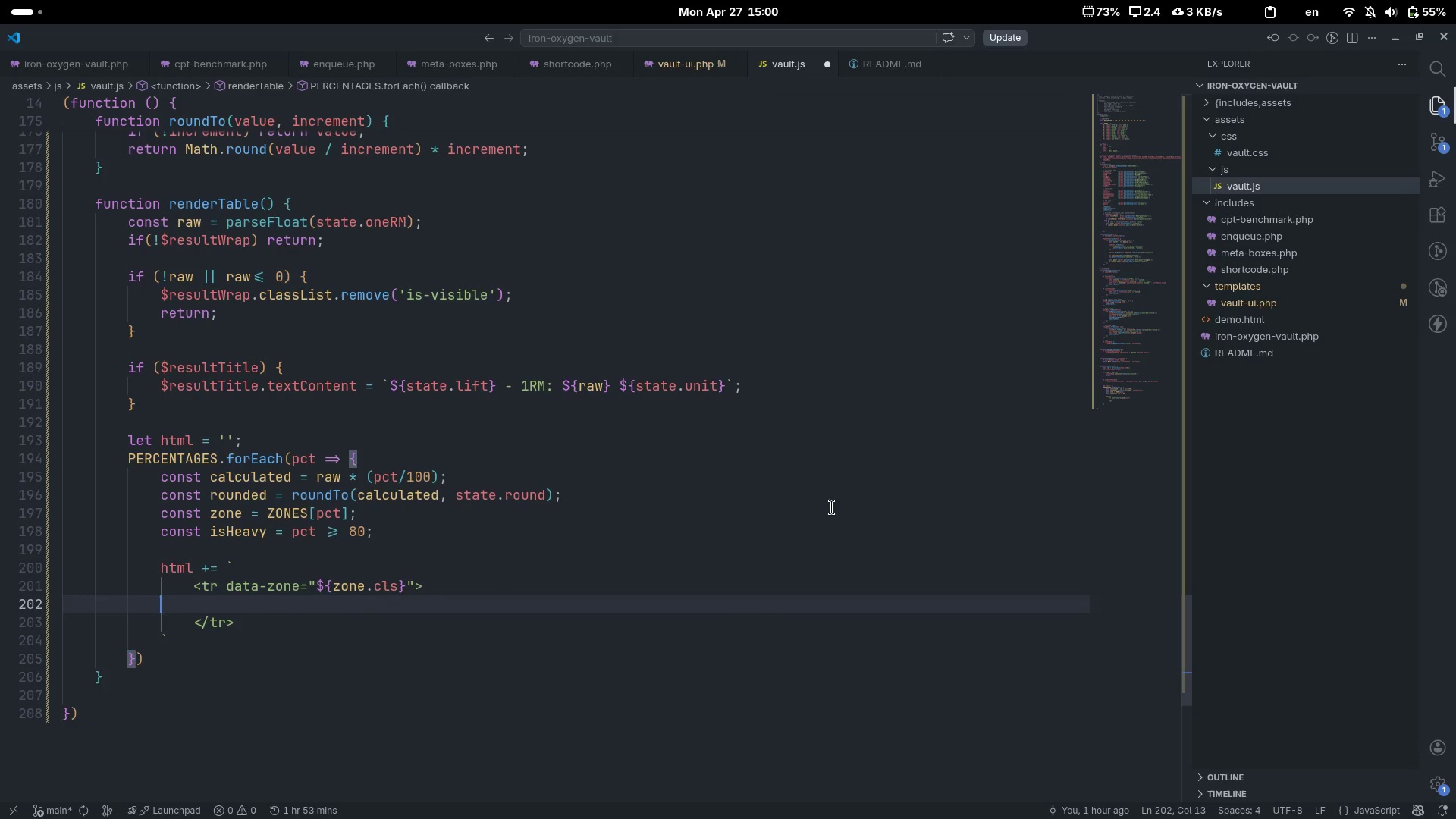 
key(Tab)
 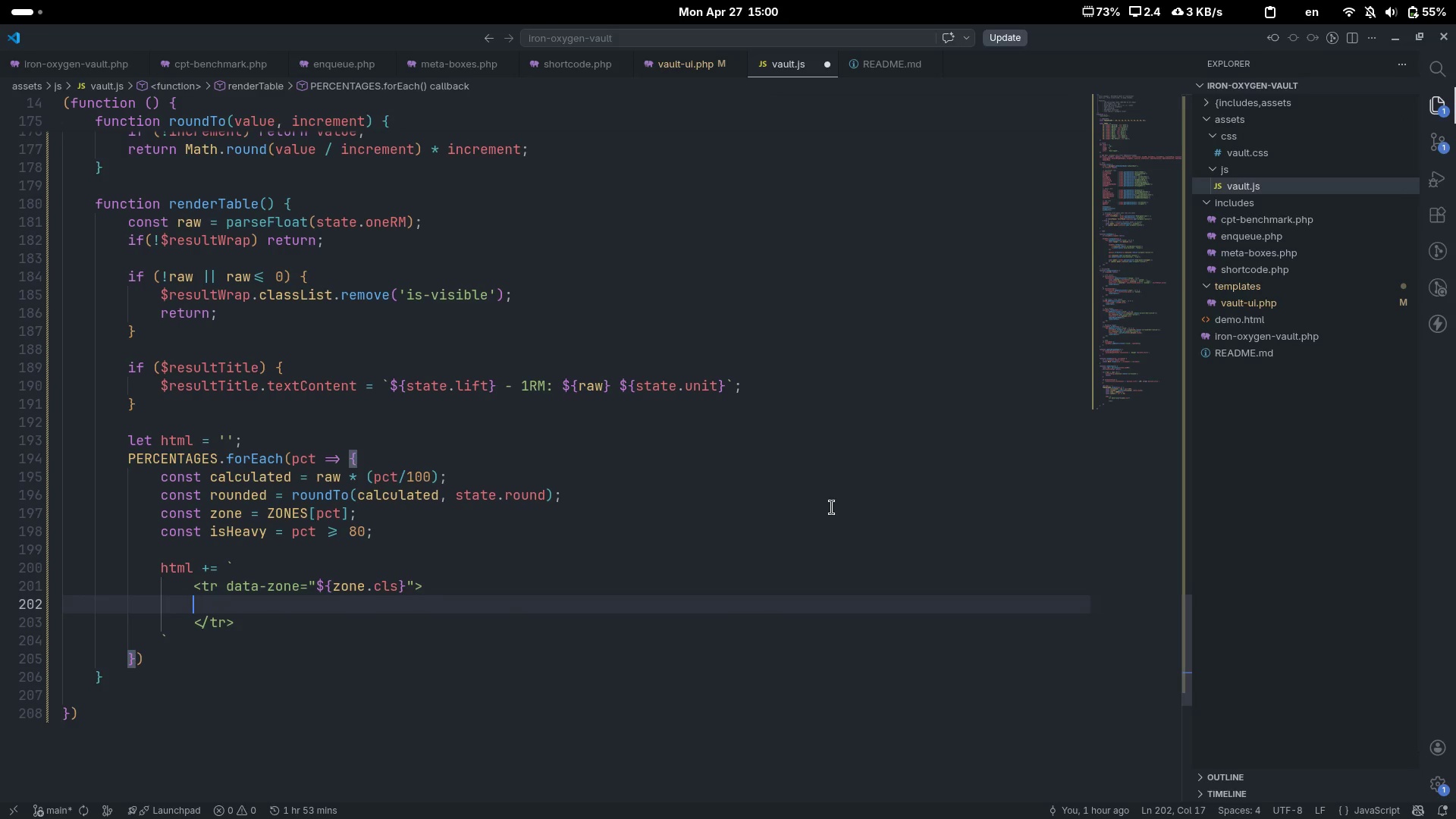 
key(Tab)
 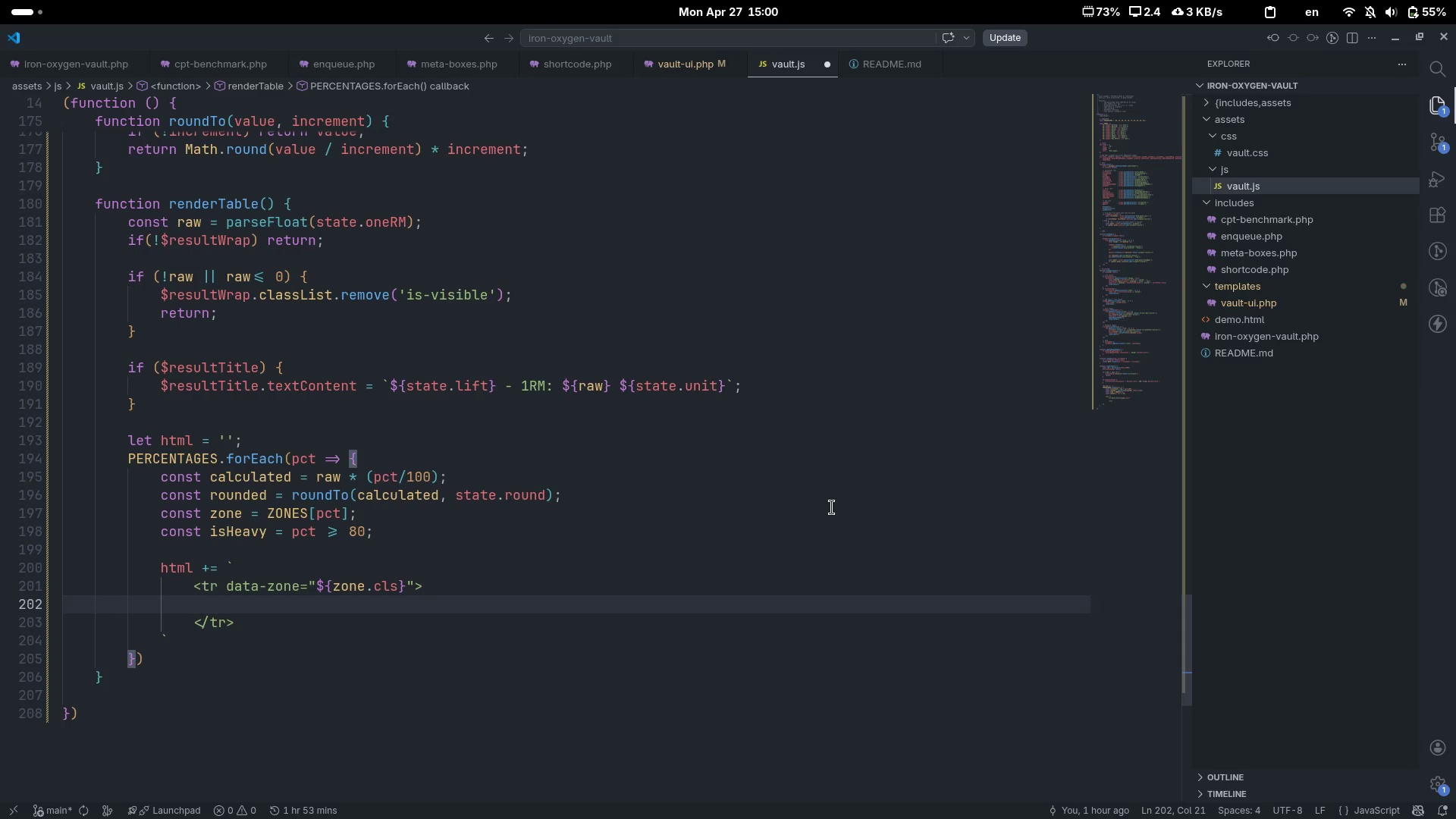 
key(Shift+Comma)
 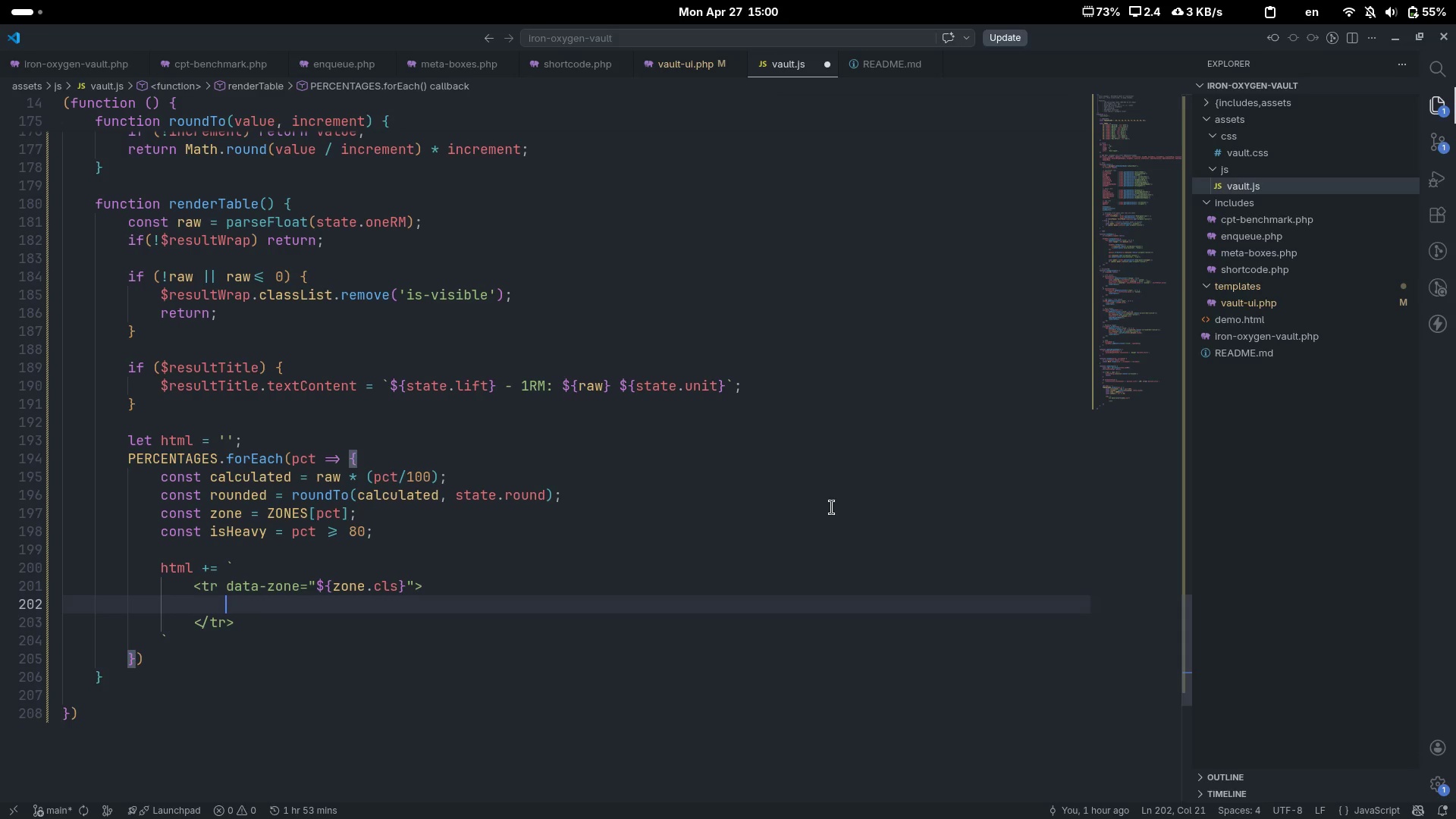 
key(Shift+Period)
 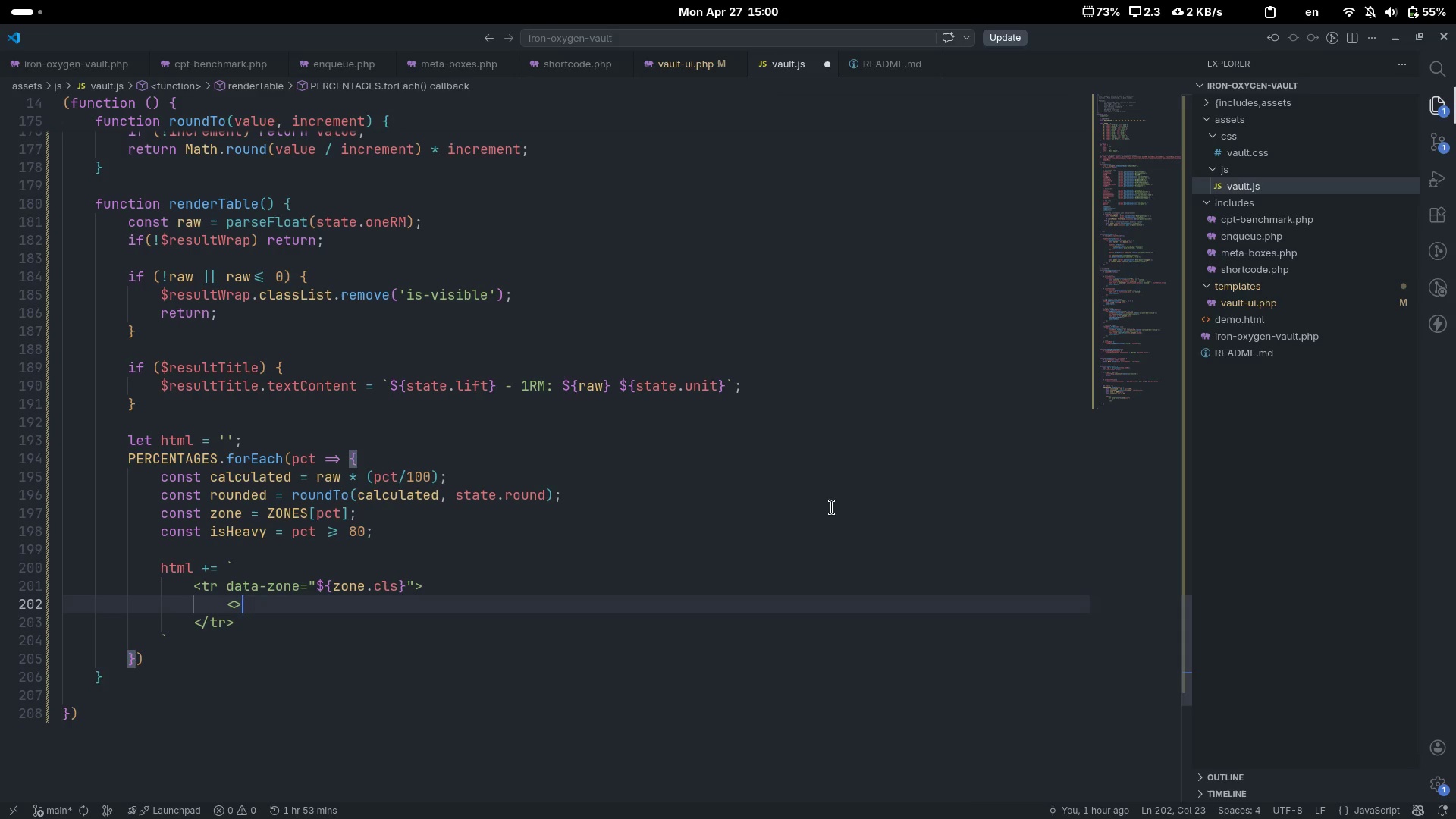 
key(ArrowLeft)
 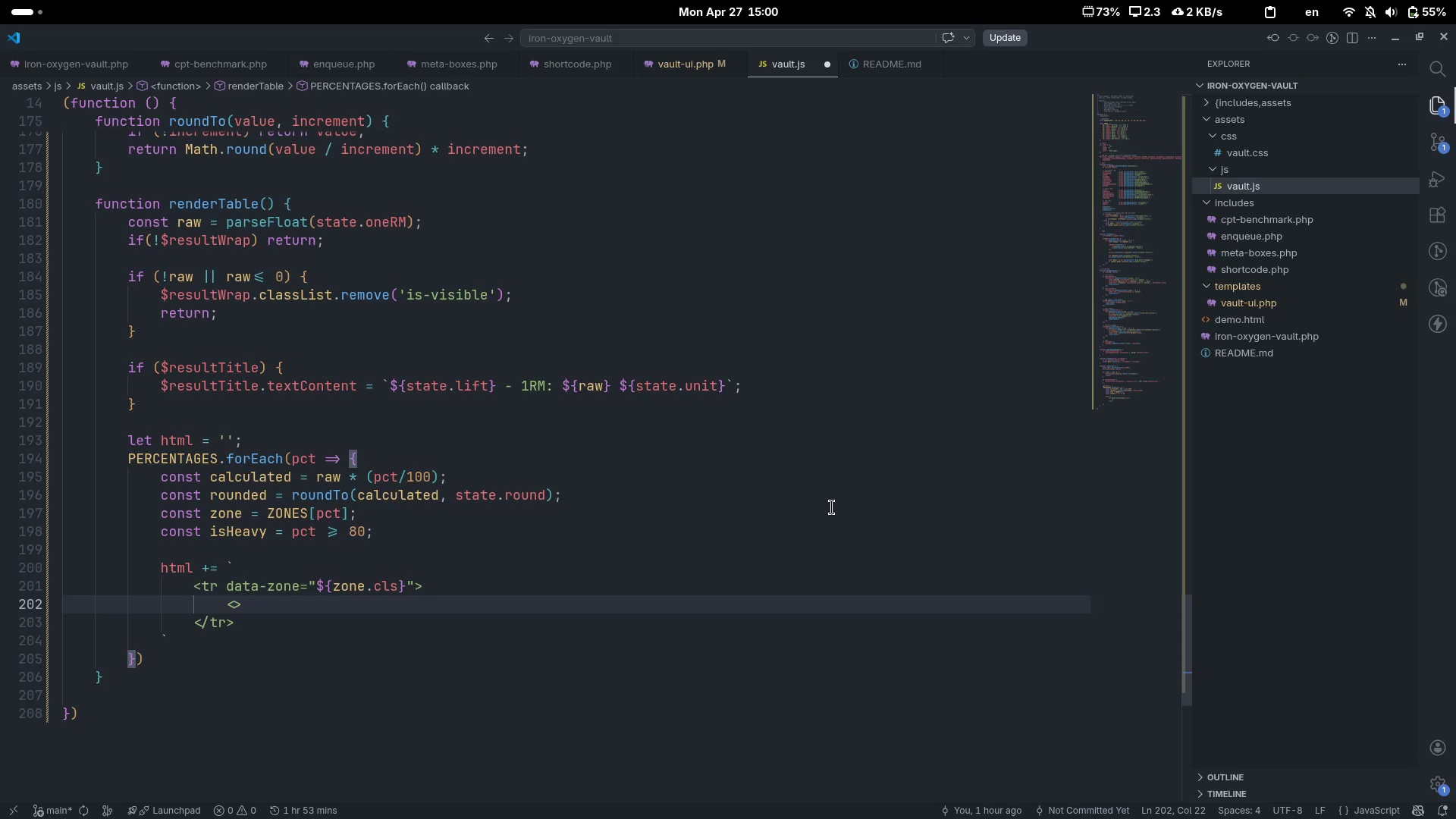 
type(td)
 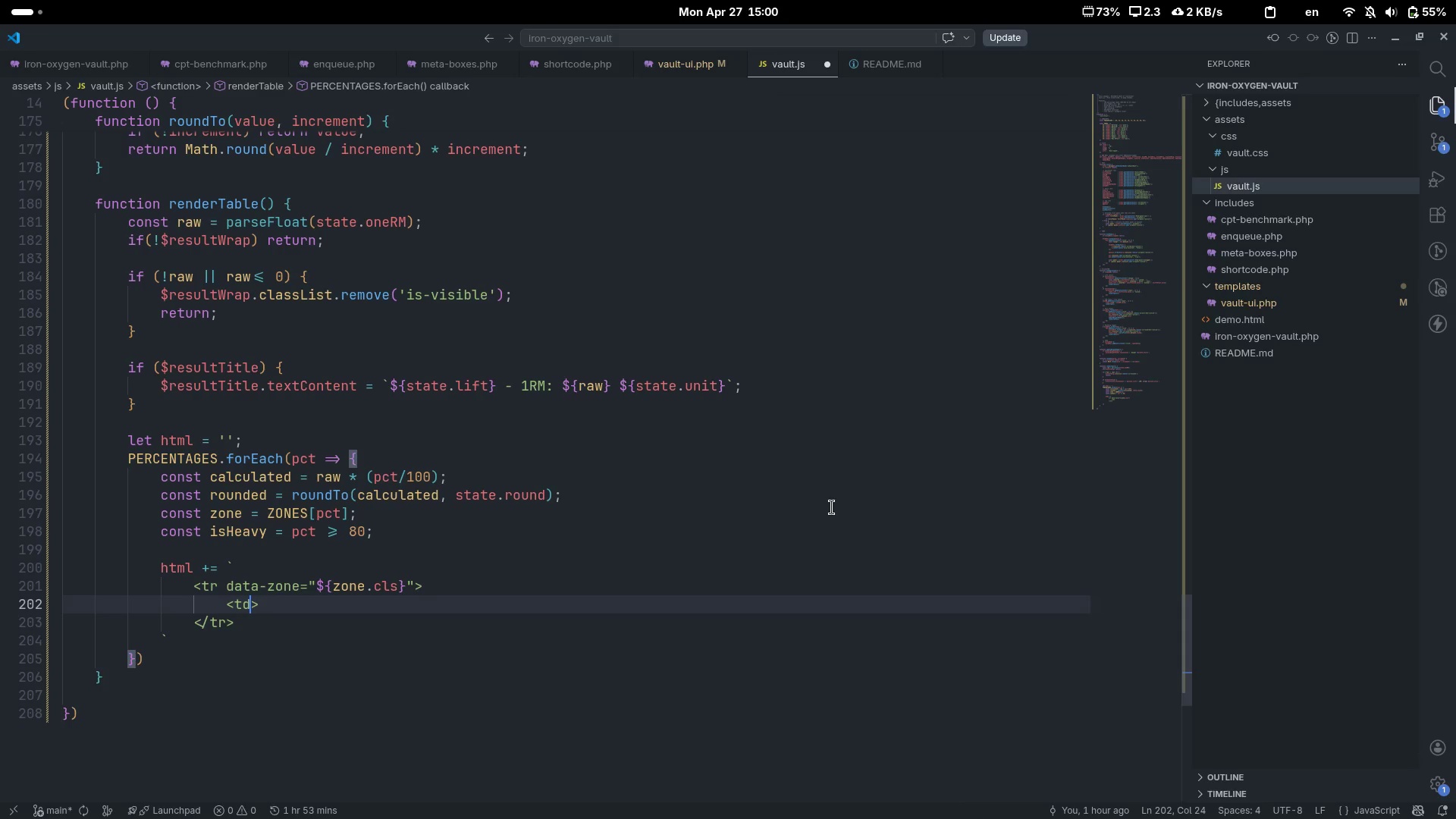 
key(ArrowRight)
 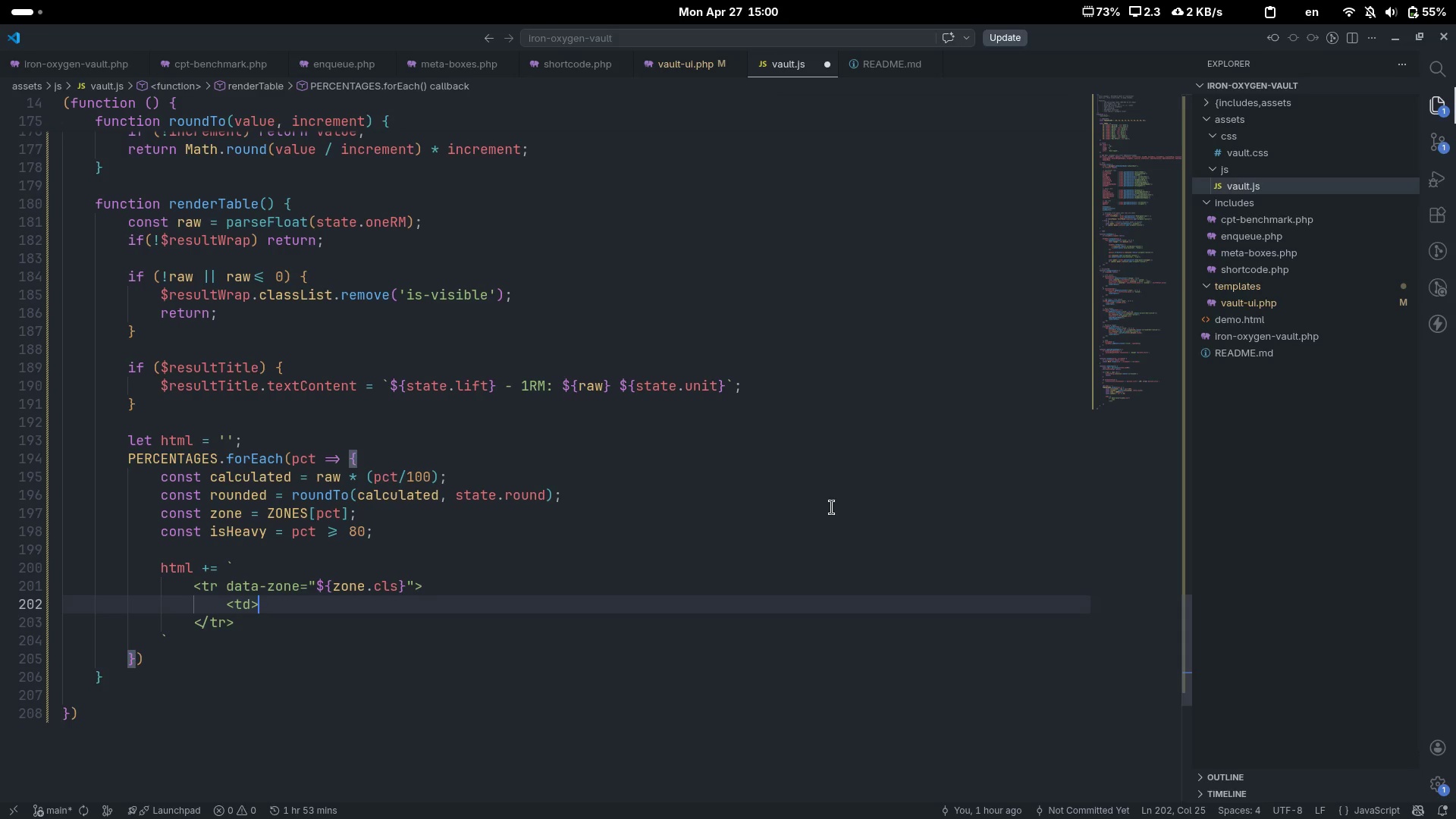 
key(Shift+Comma)
 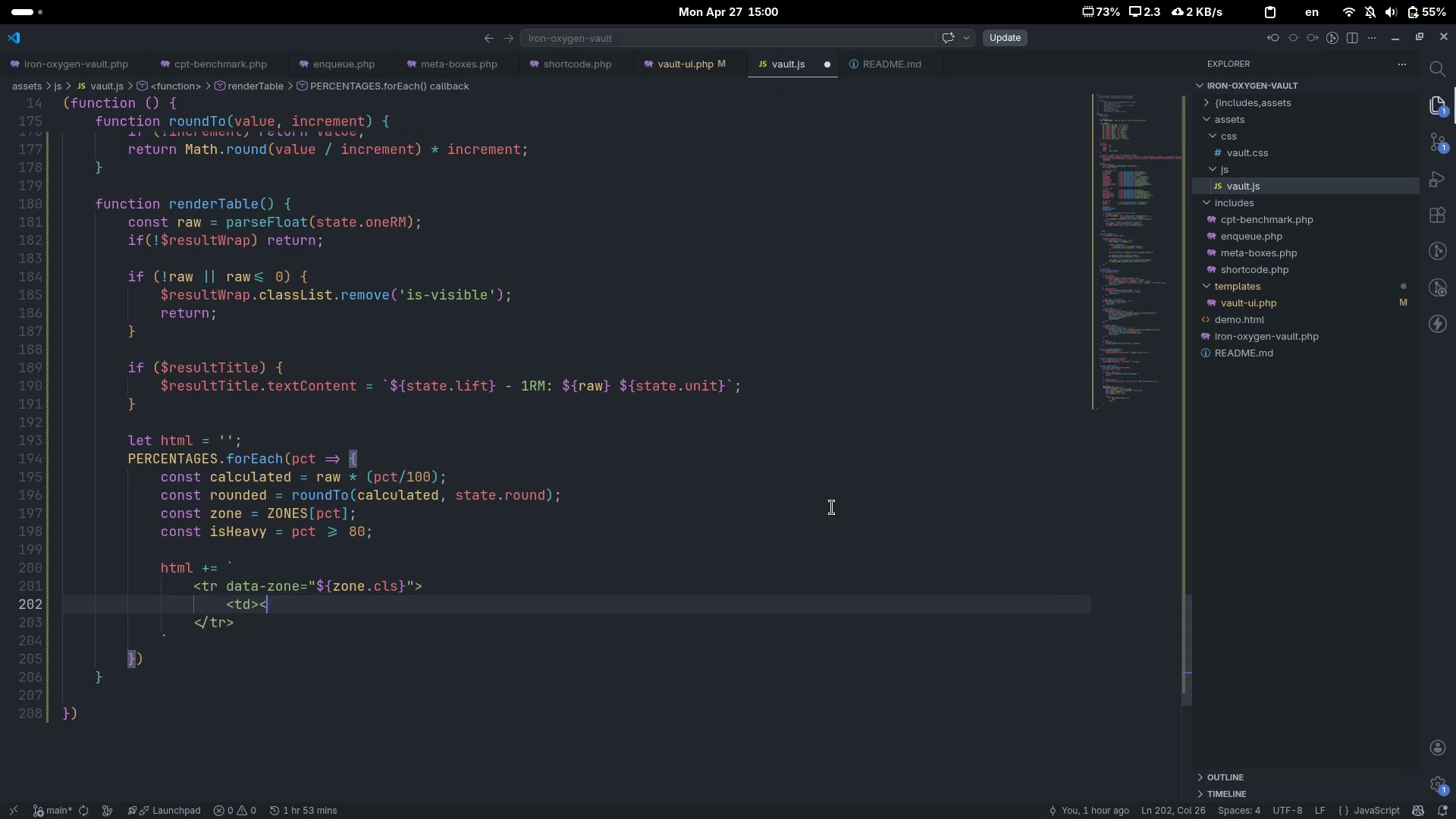 
key(Shift+Period)
 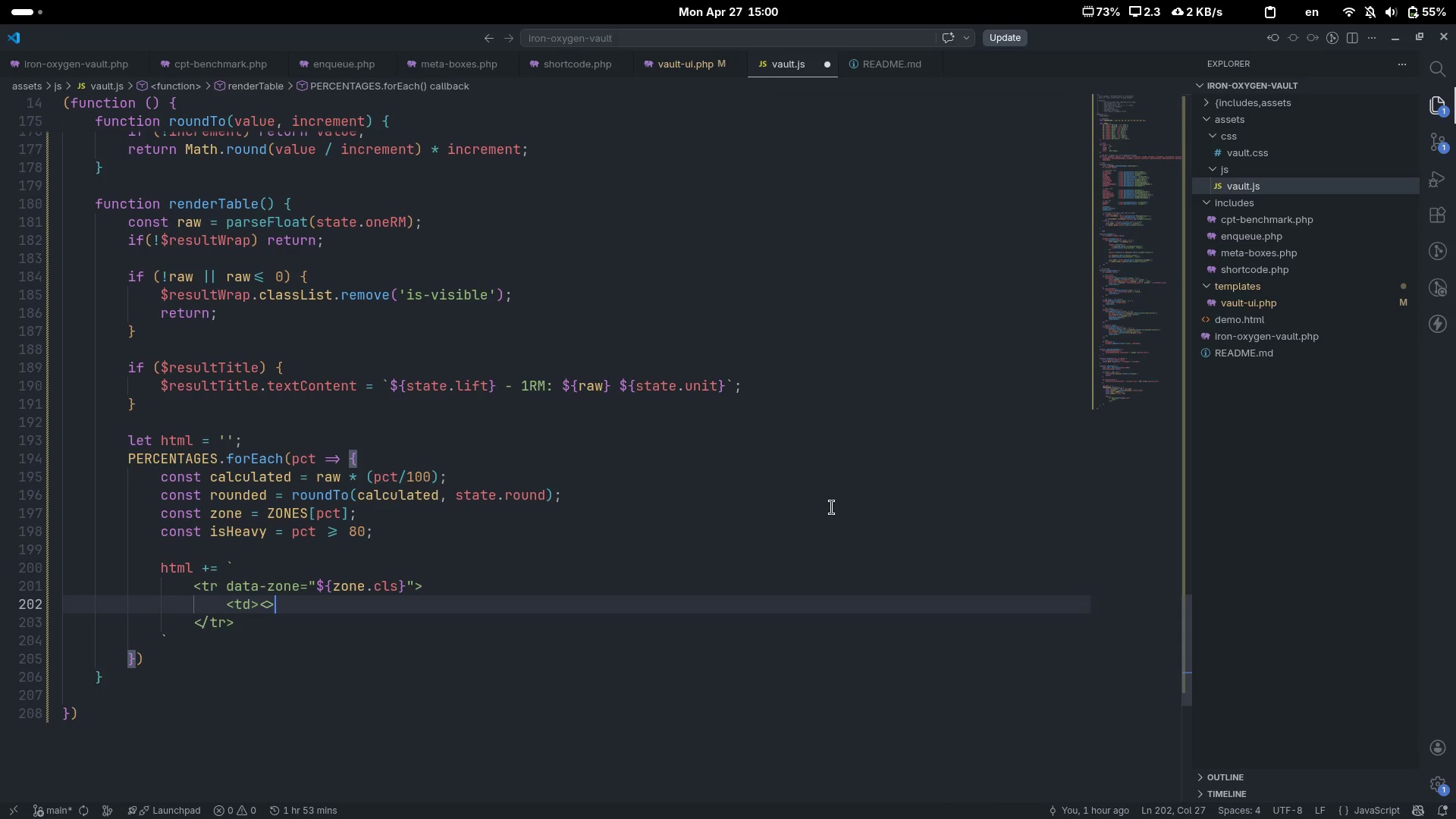 
key(ArrowLeft)
 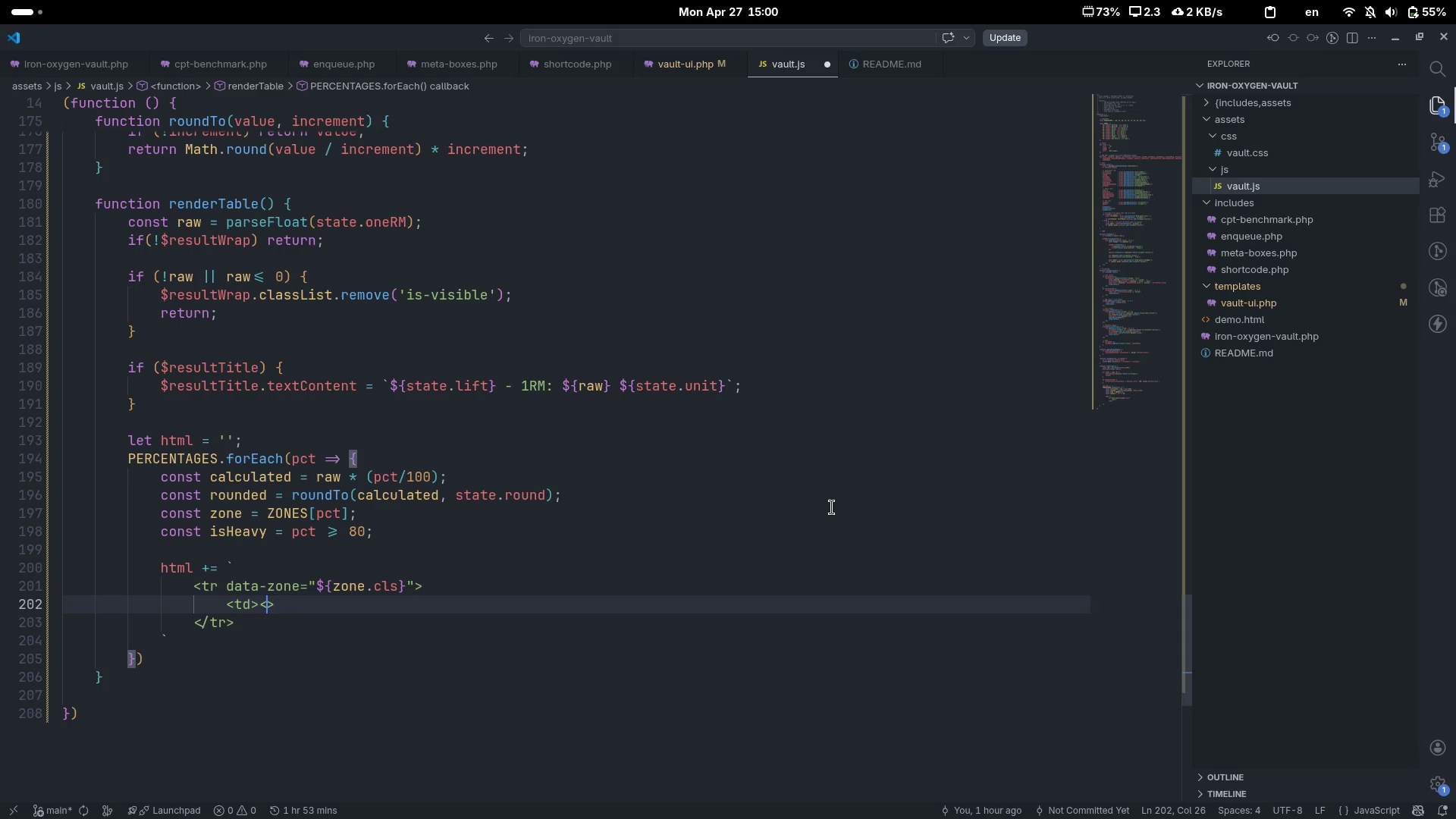 
type(/td)
 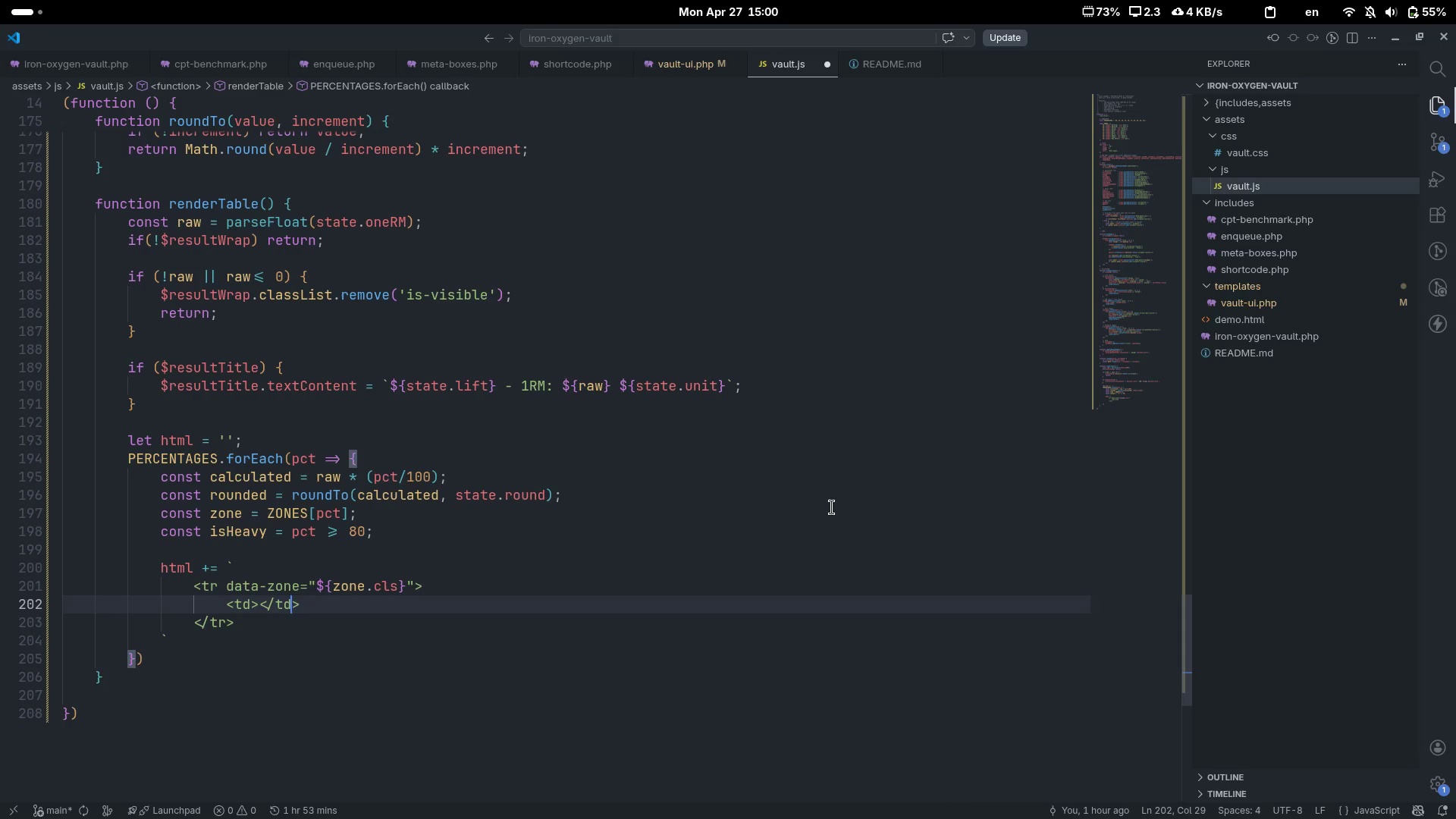 
key(ArrowLeft)
 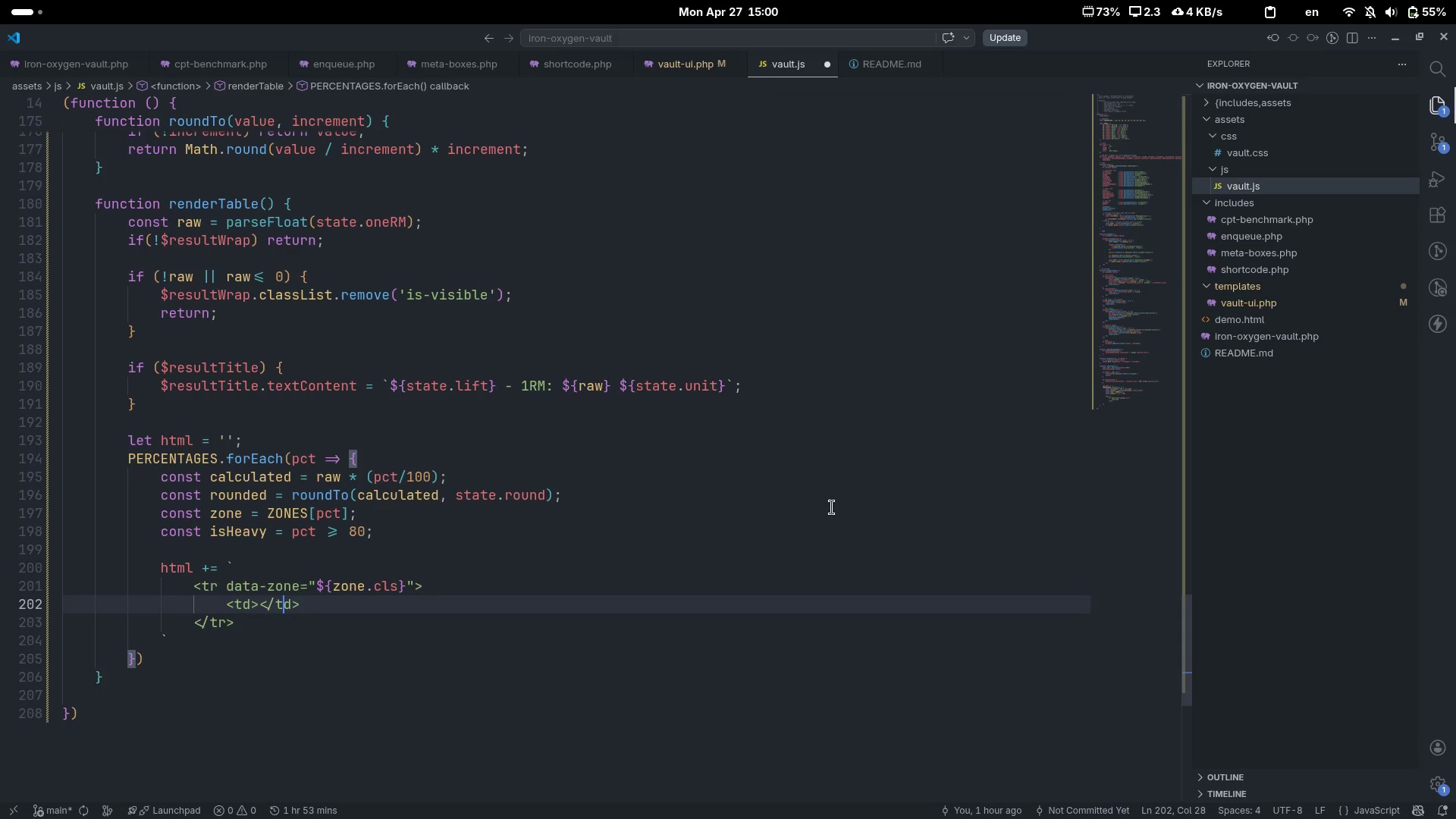 
key(ArrowLeft)
 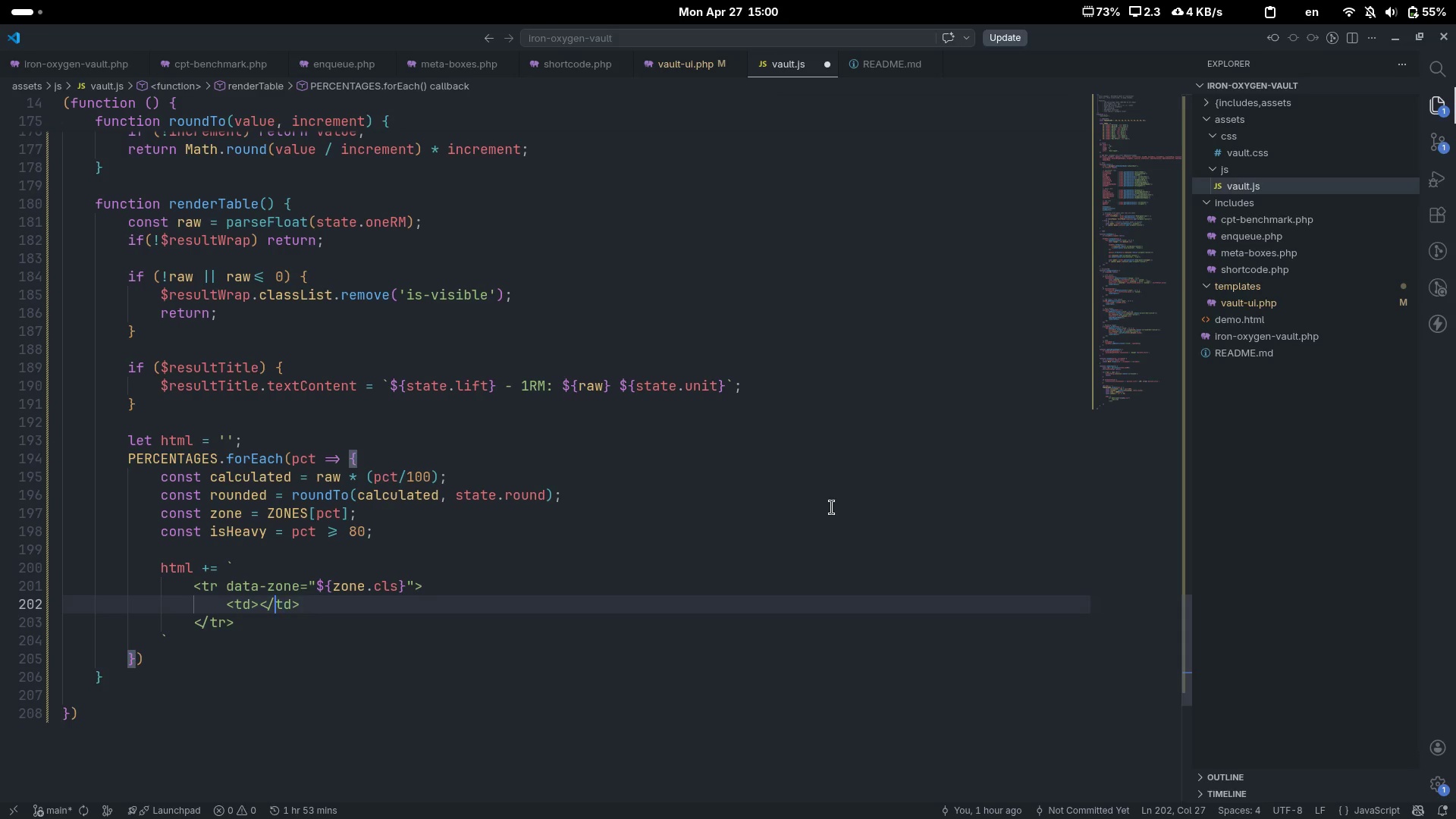 
key(ArrowLeft)
 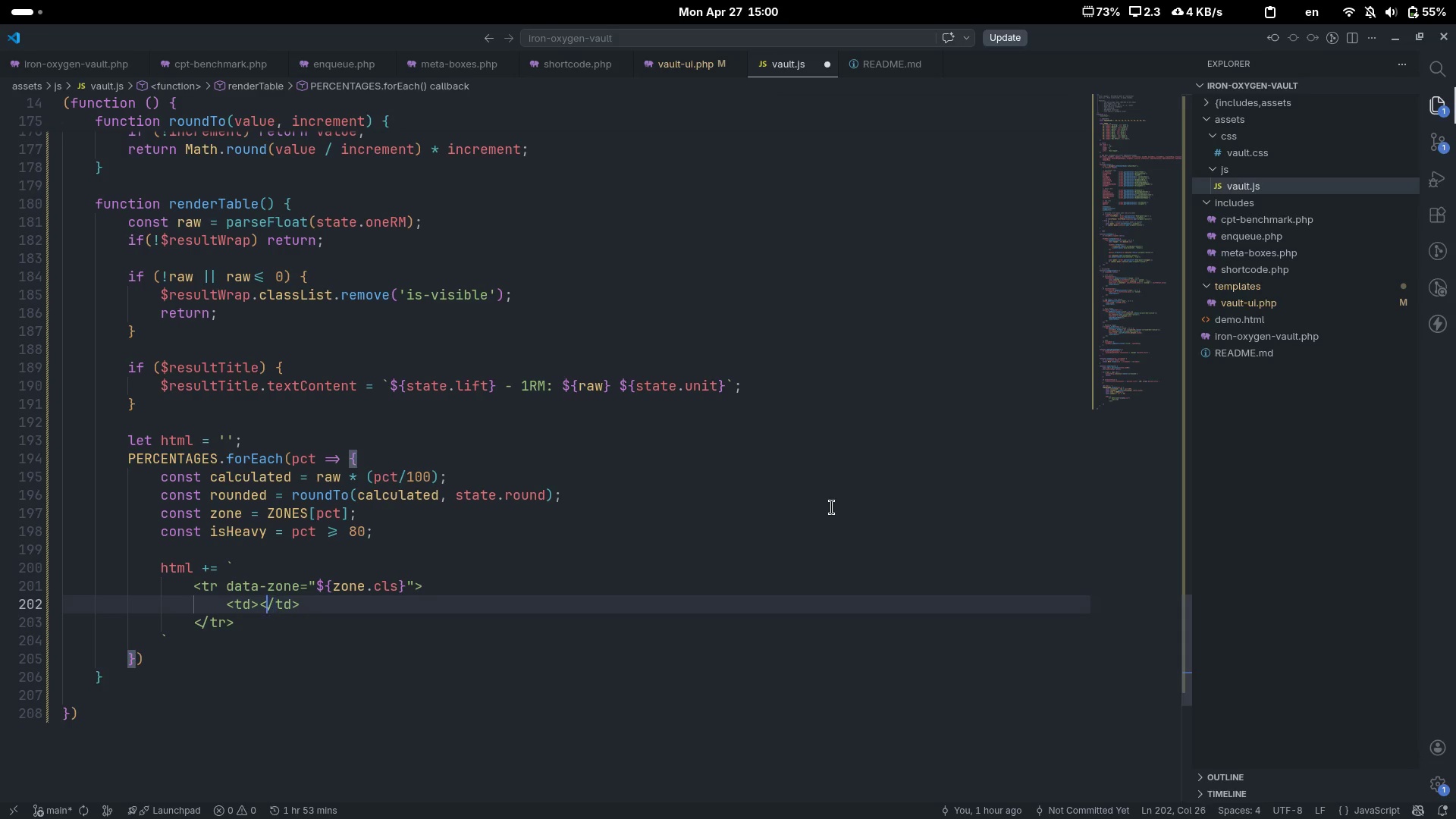 
key(ArrowLeft)
 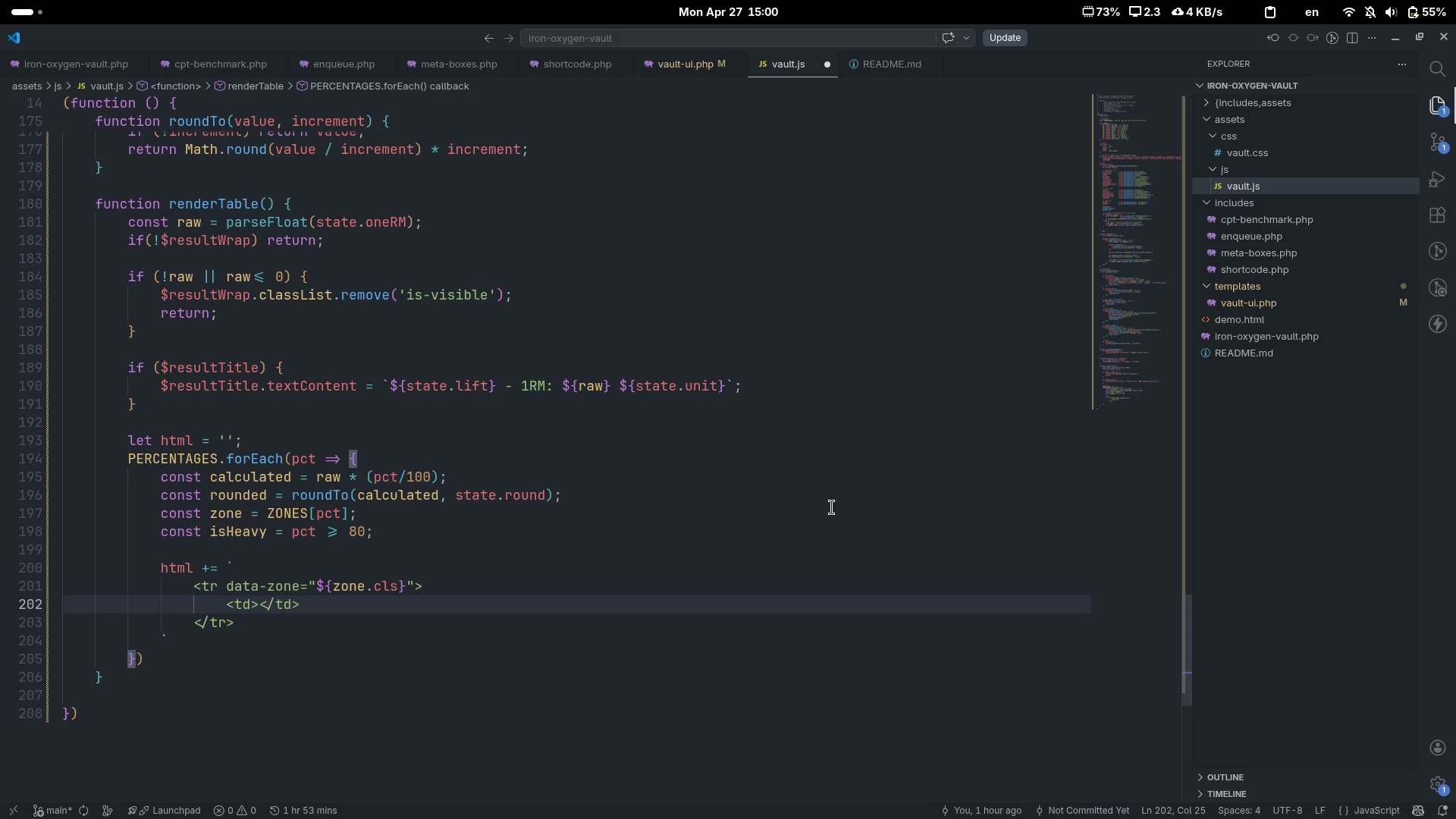 
key(Shift+4)
 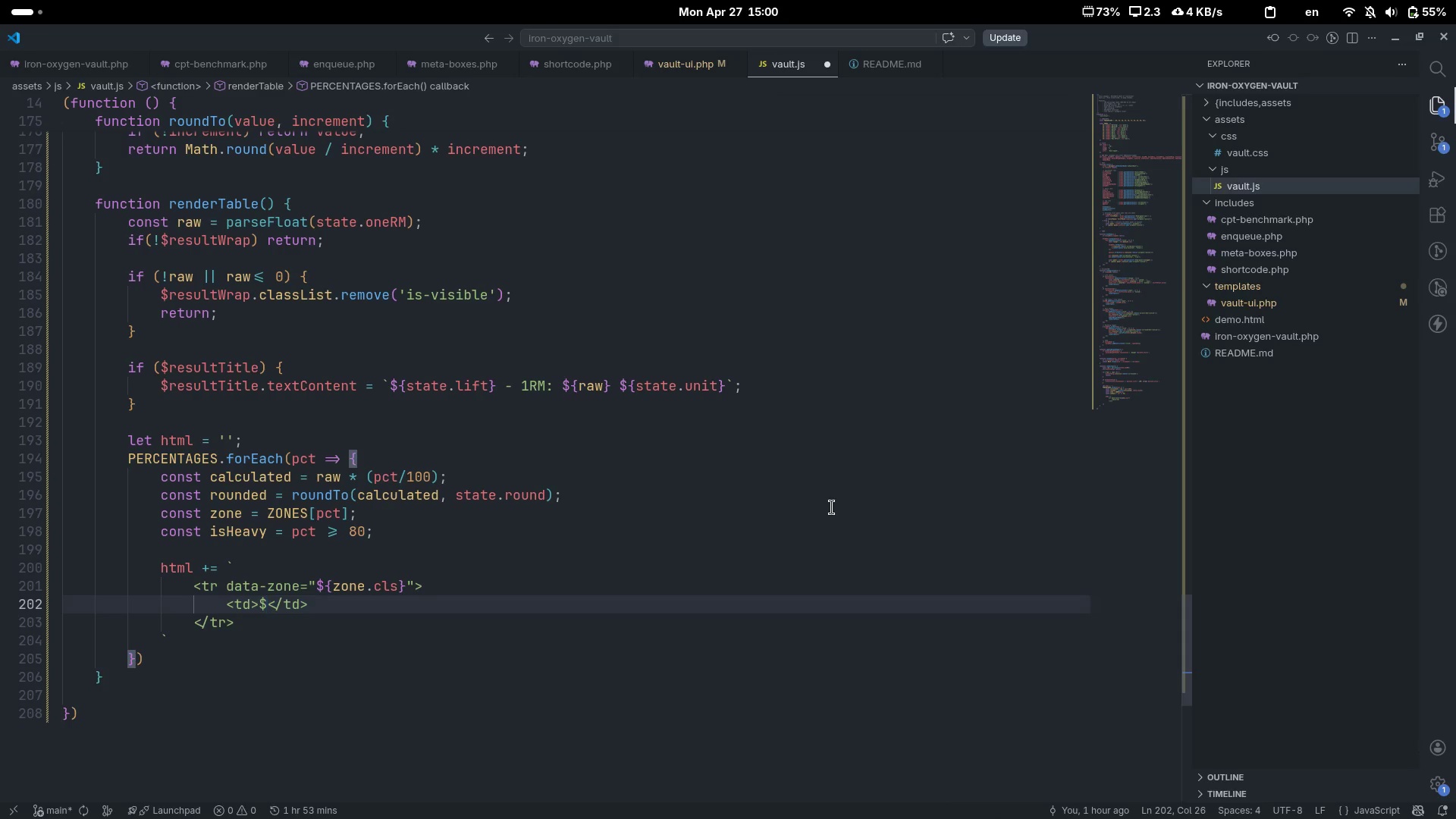 
key(Shift+BracketLeft)
 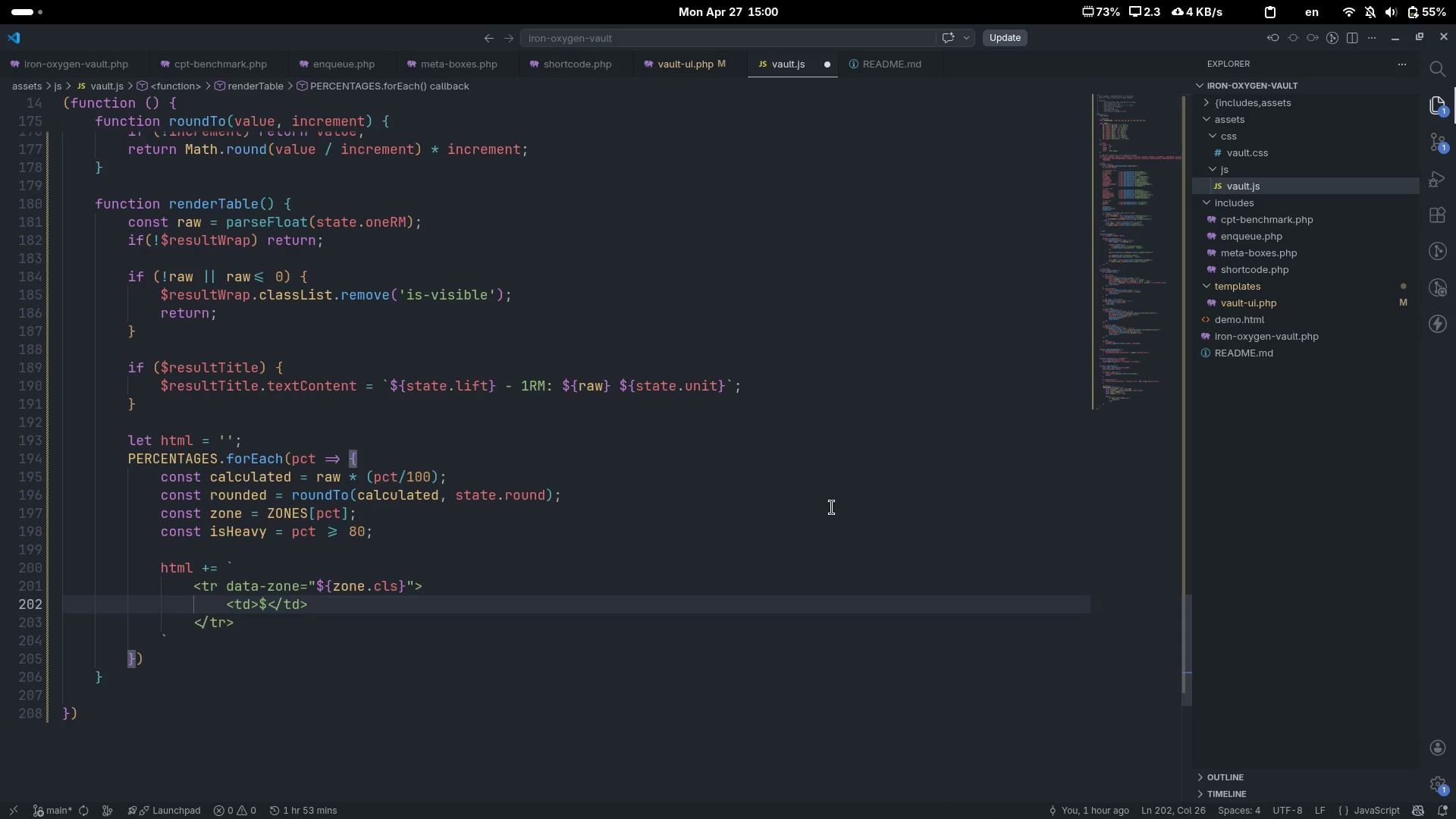 
key(Shift+BracketRight)
 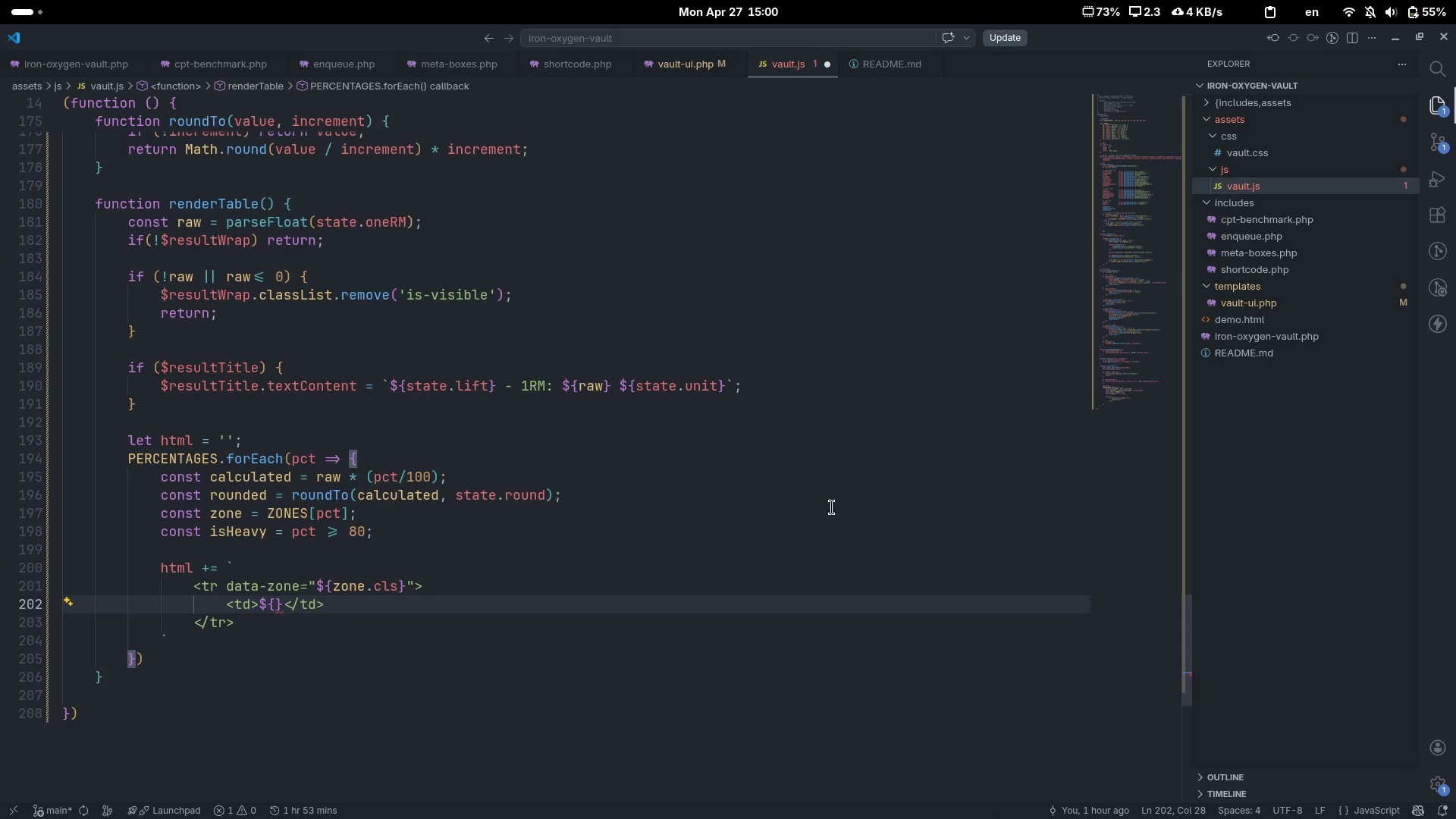 
key(ArrowLeft)
 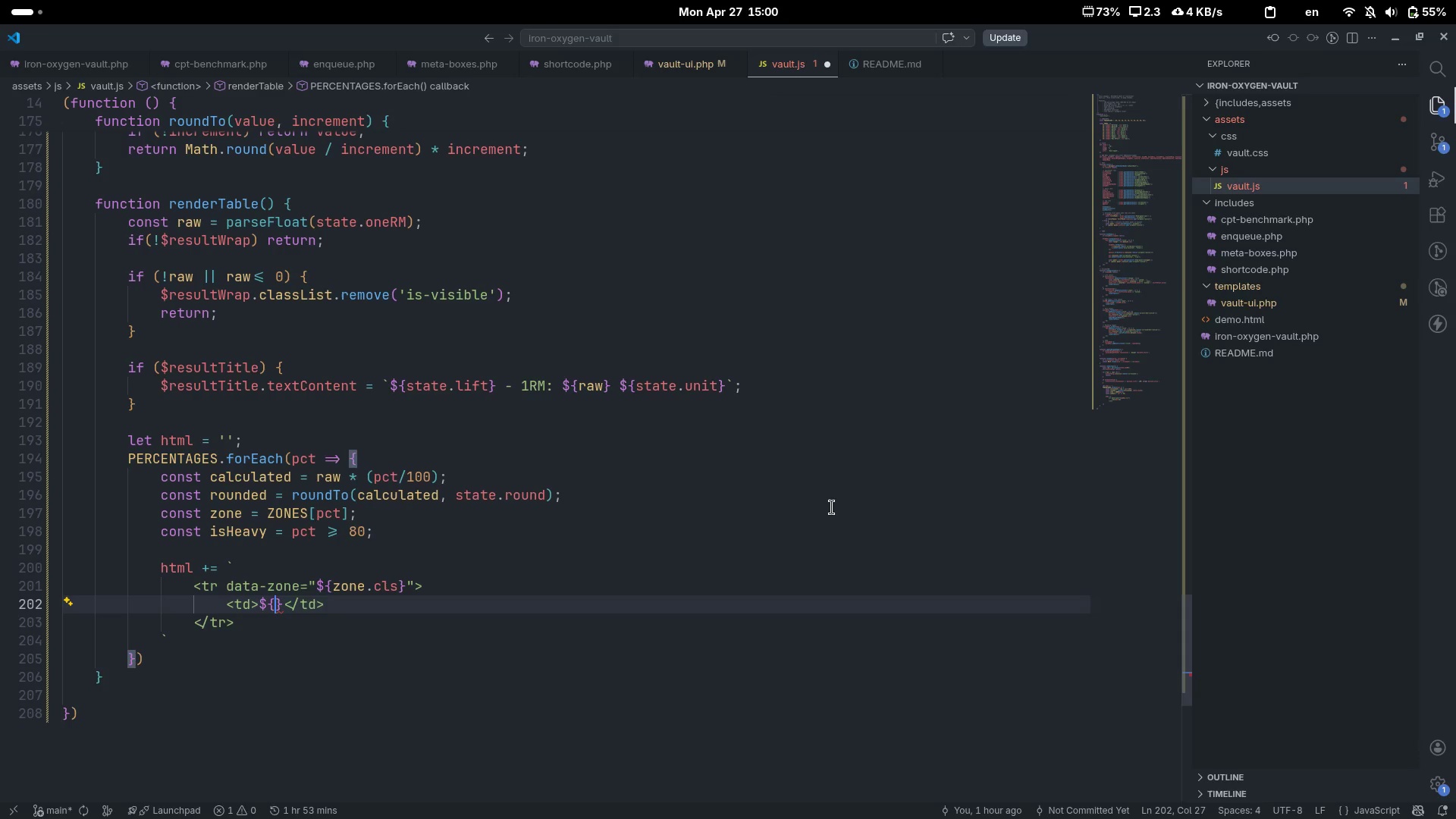 
type(pc)
key(Tab)
 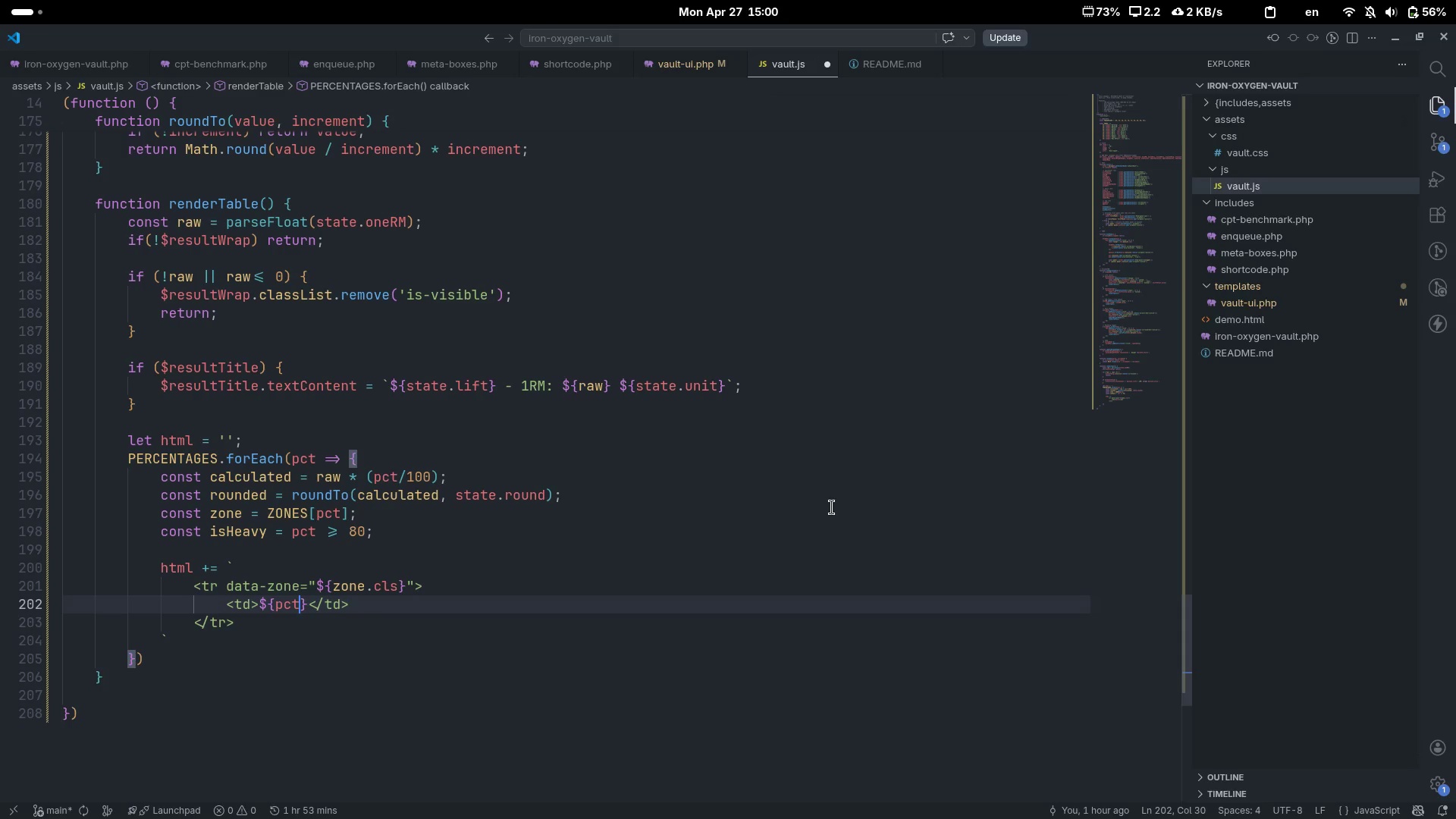 
key(ArrowRight)
 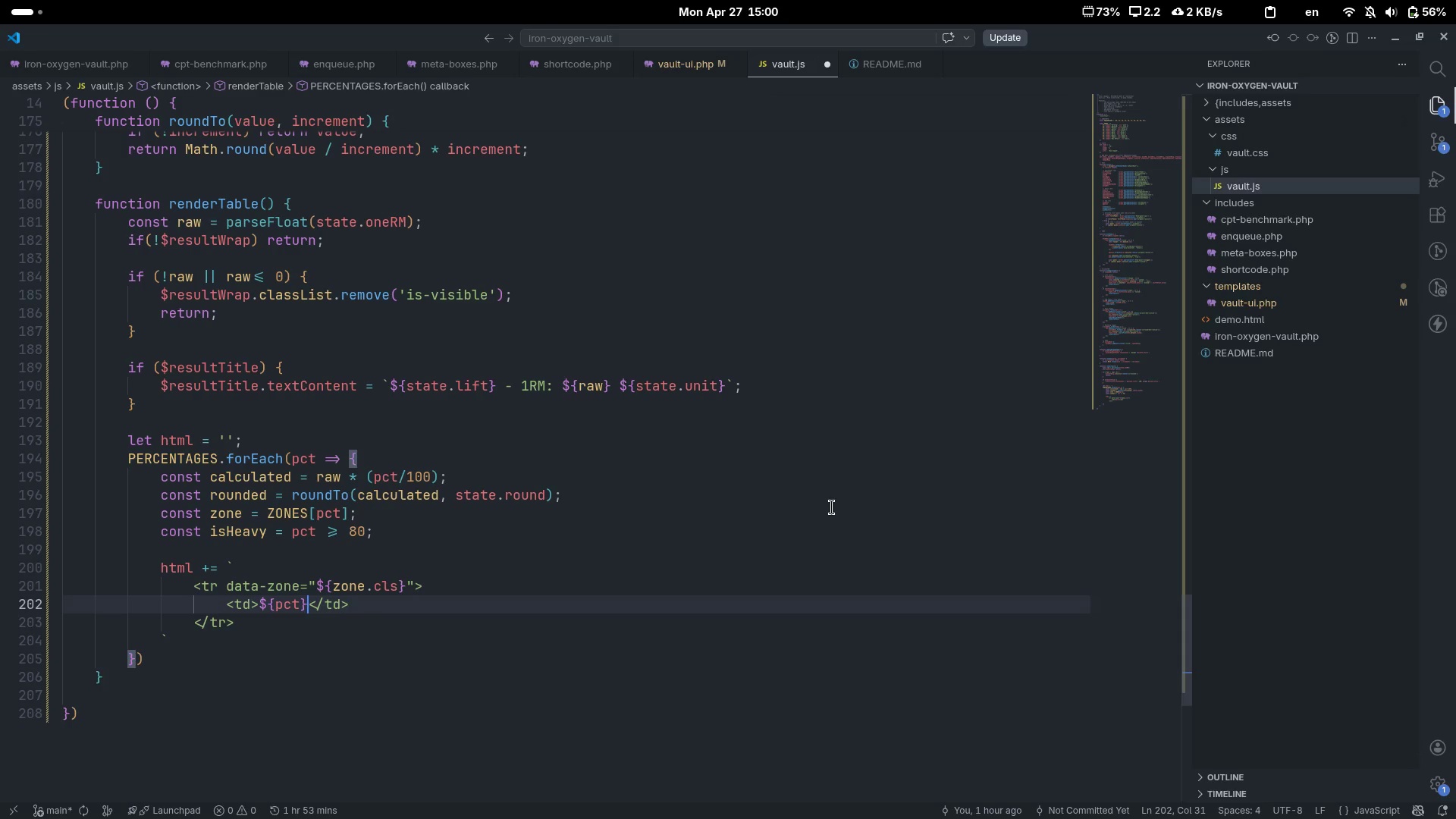 
key(Shift+5)
 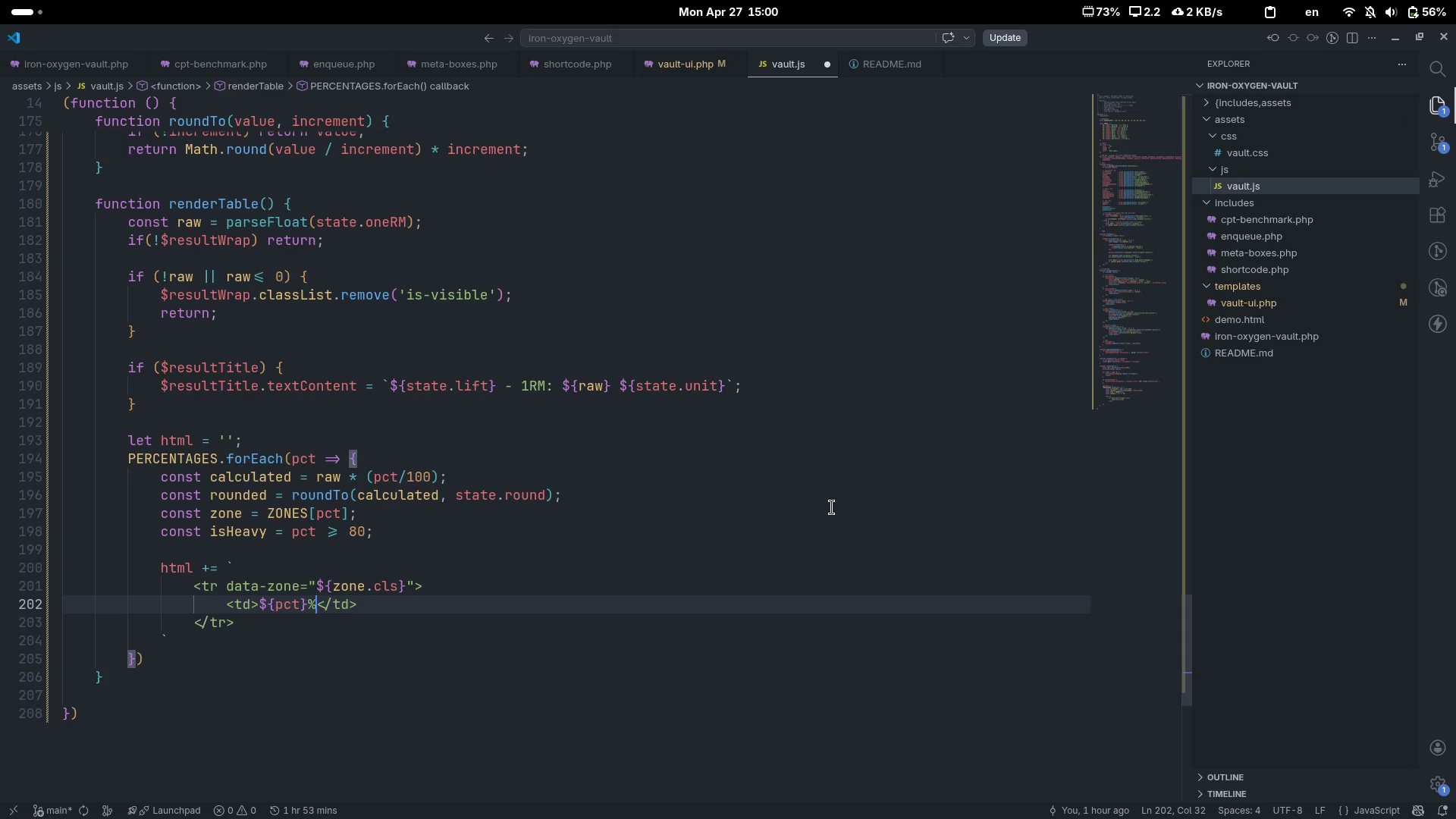 
key(Control+ArrowRight)
 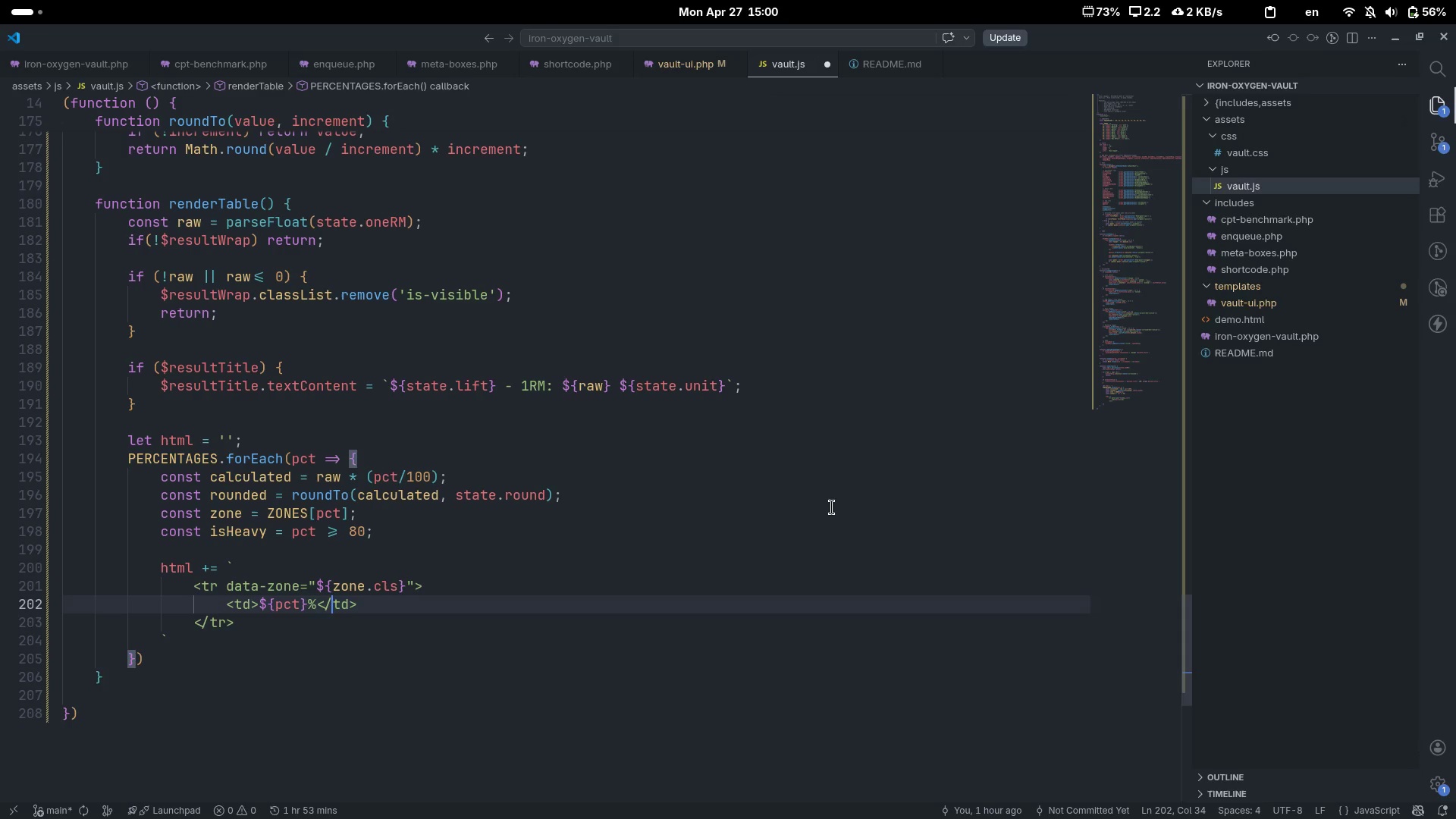 
key(Control+ArrowRight)
 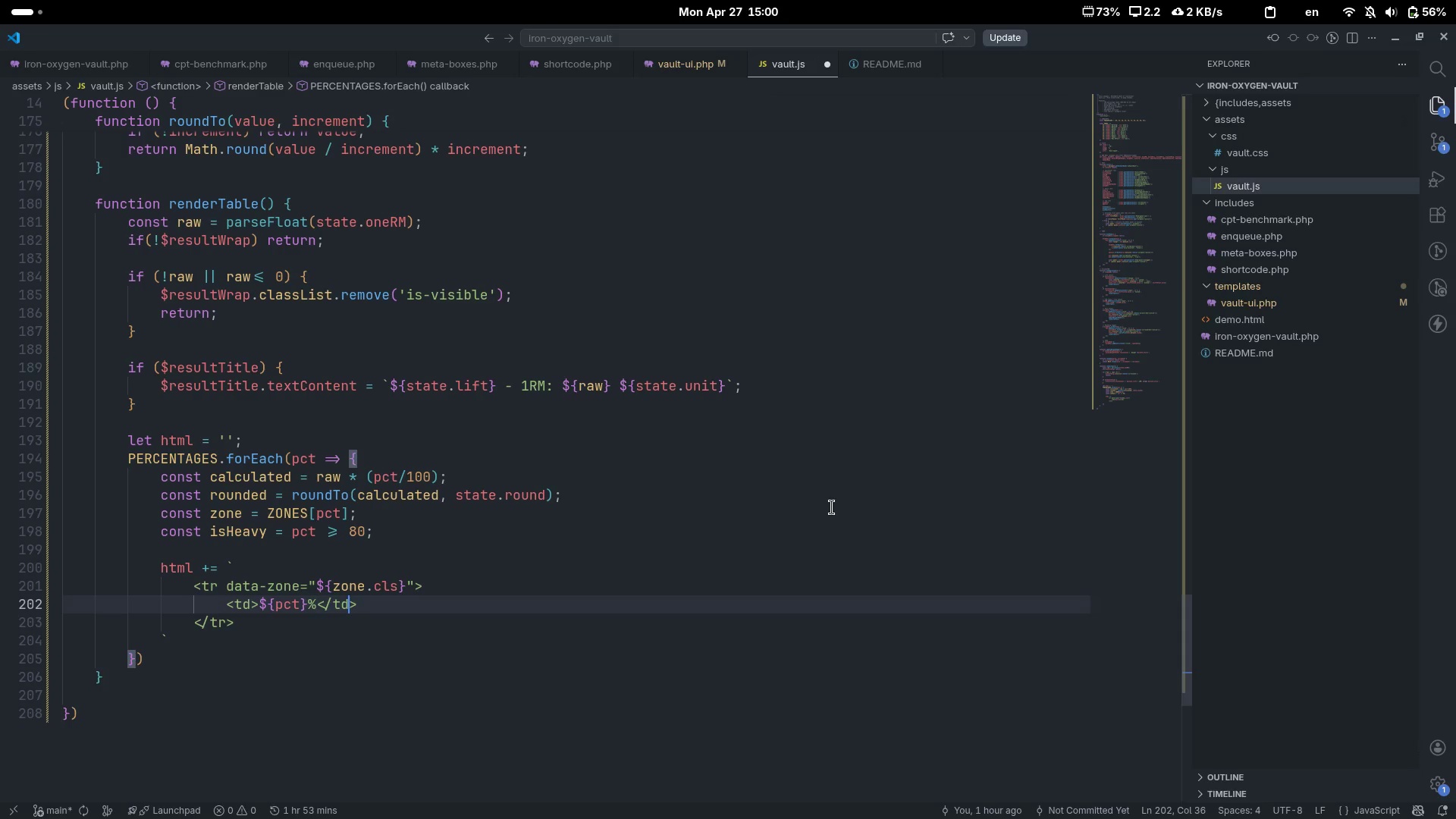 
key(Control+C)
 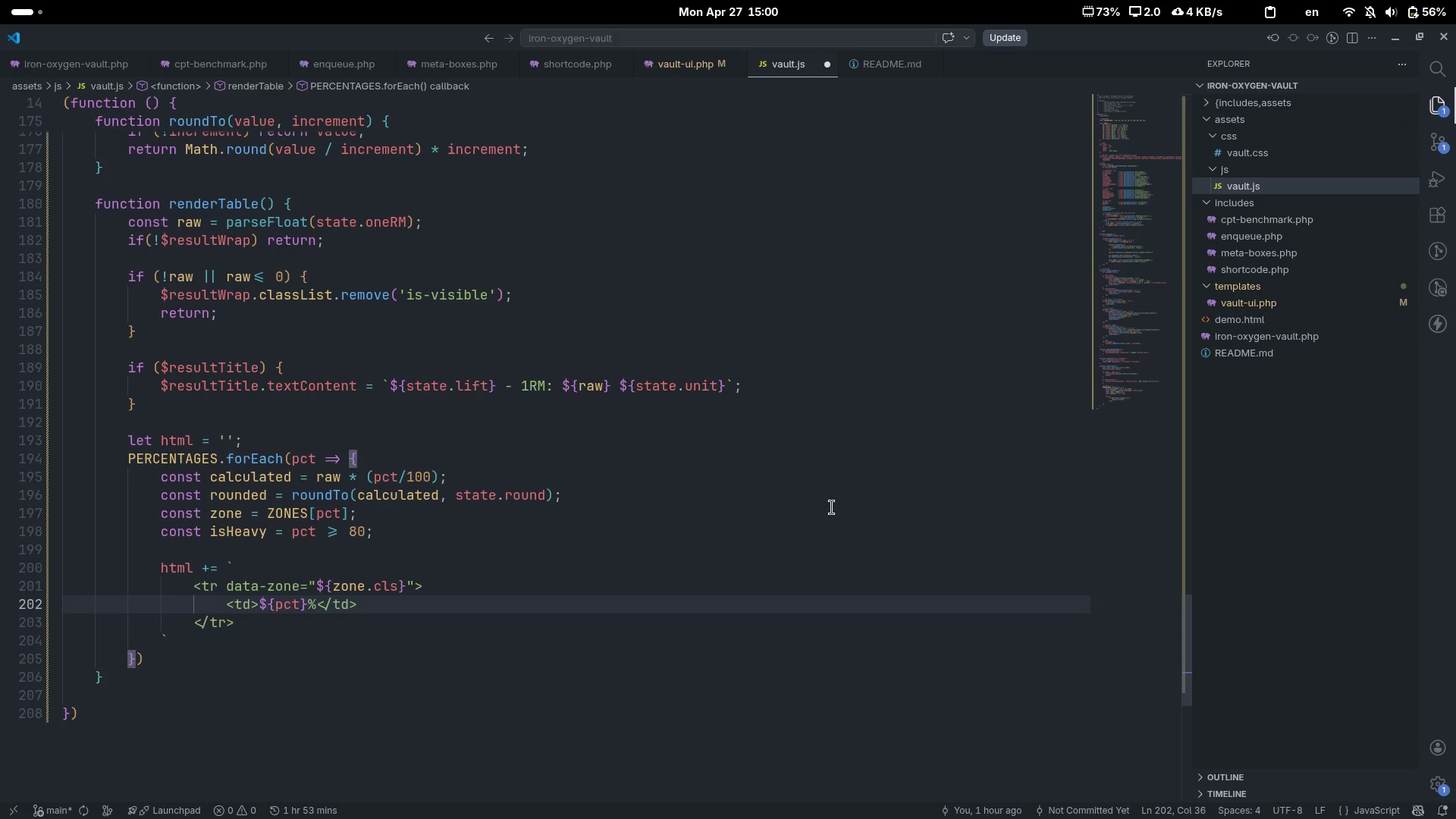 
key(Control+V)
 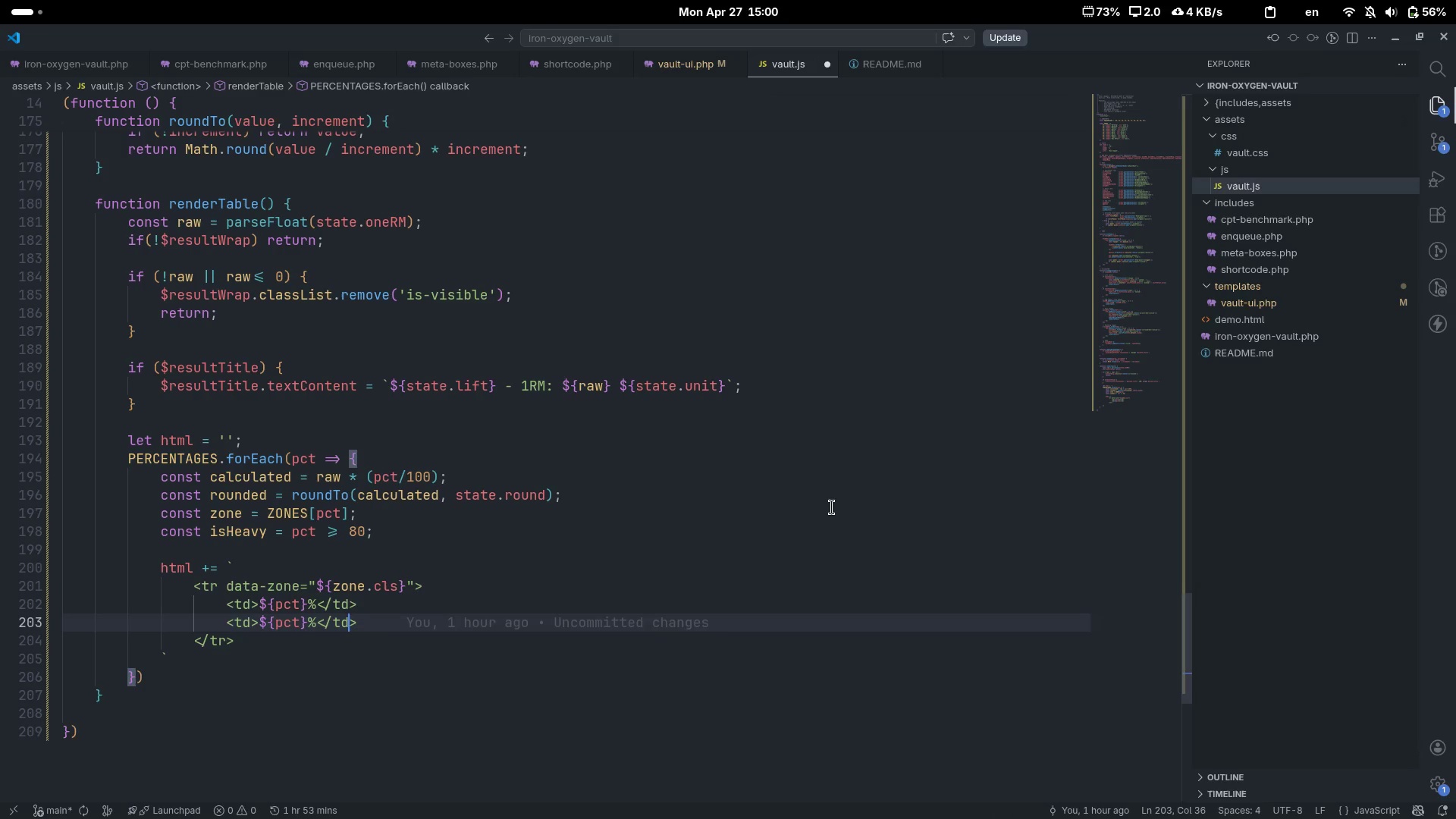 
key(Control+ArrowLeft)
 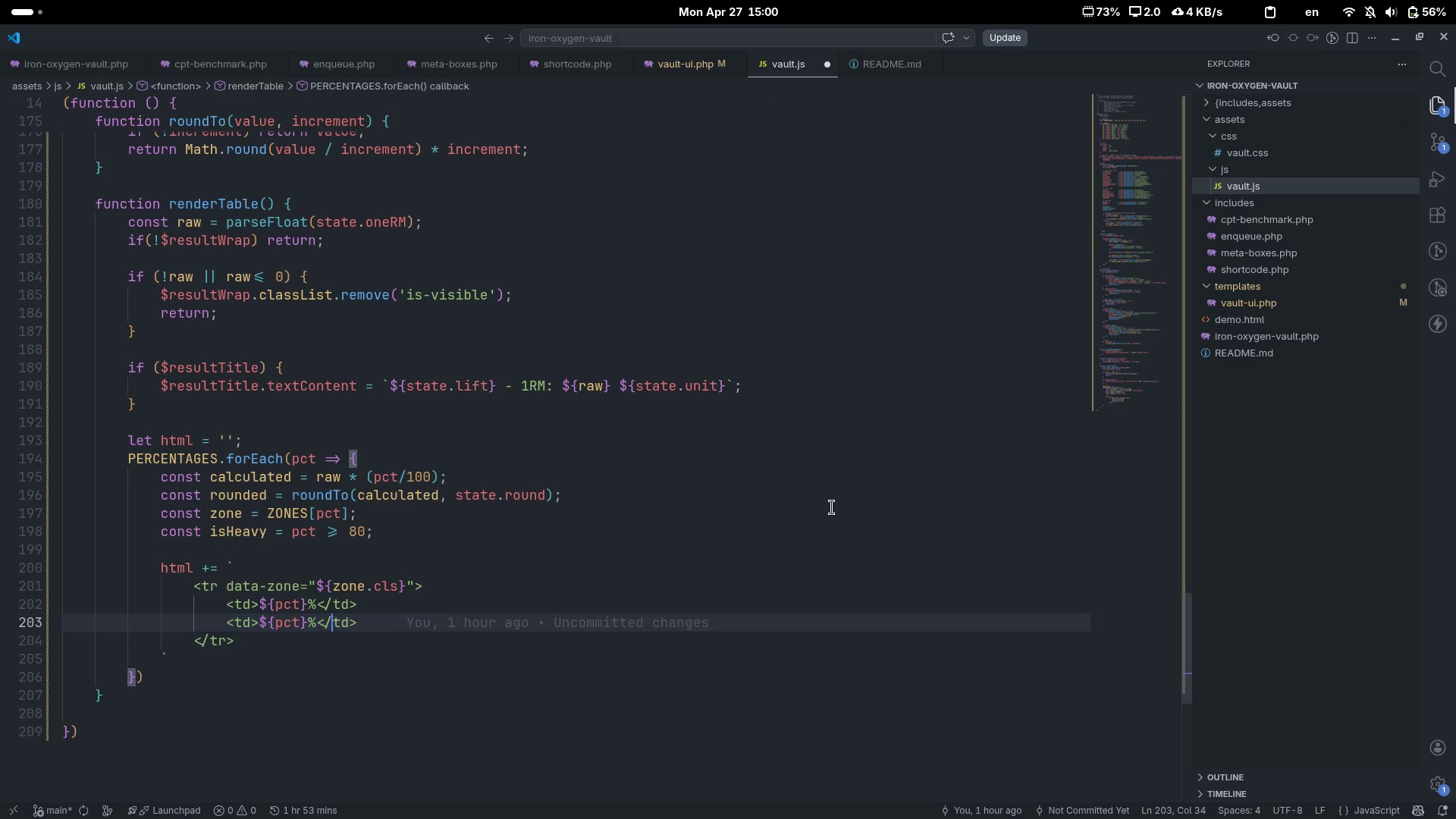 
key(Control+ArrowLeft)
 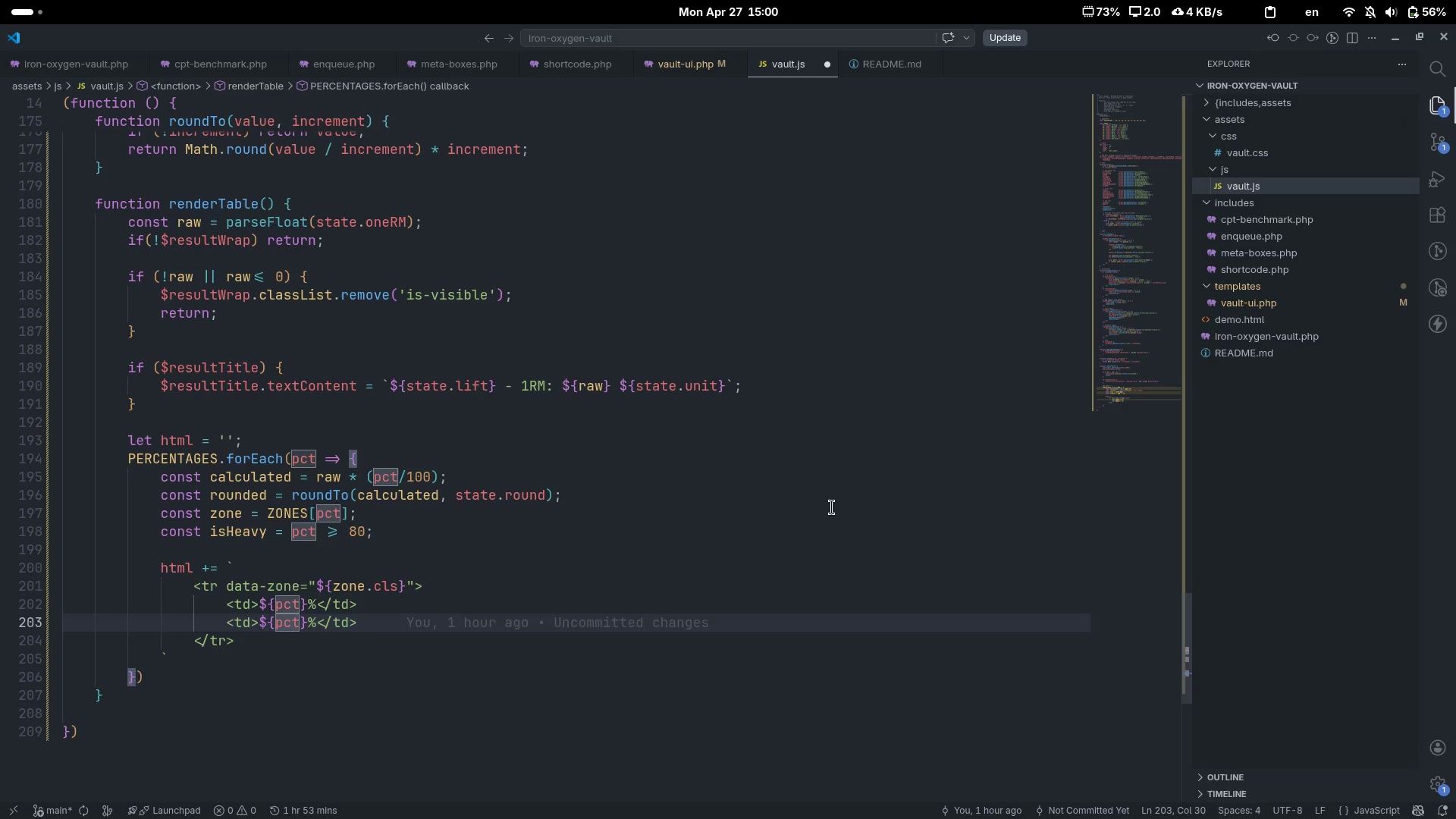 
hold_key(key=ArrowLeft, duration=0.54)
 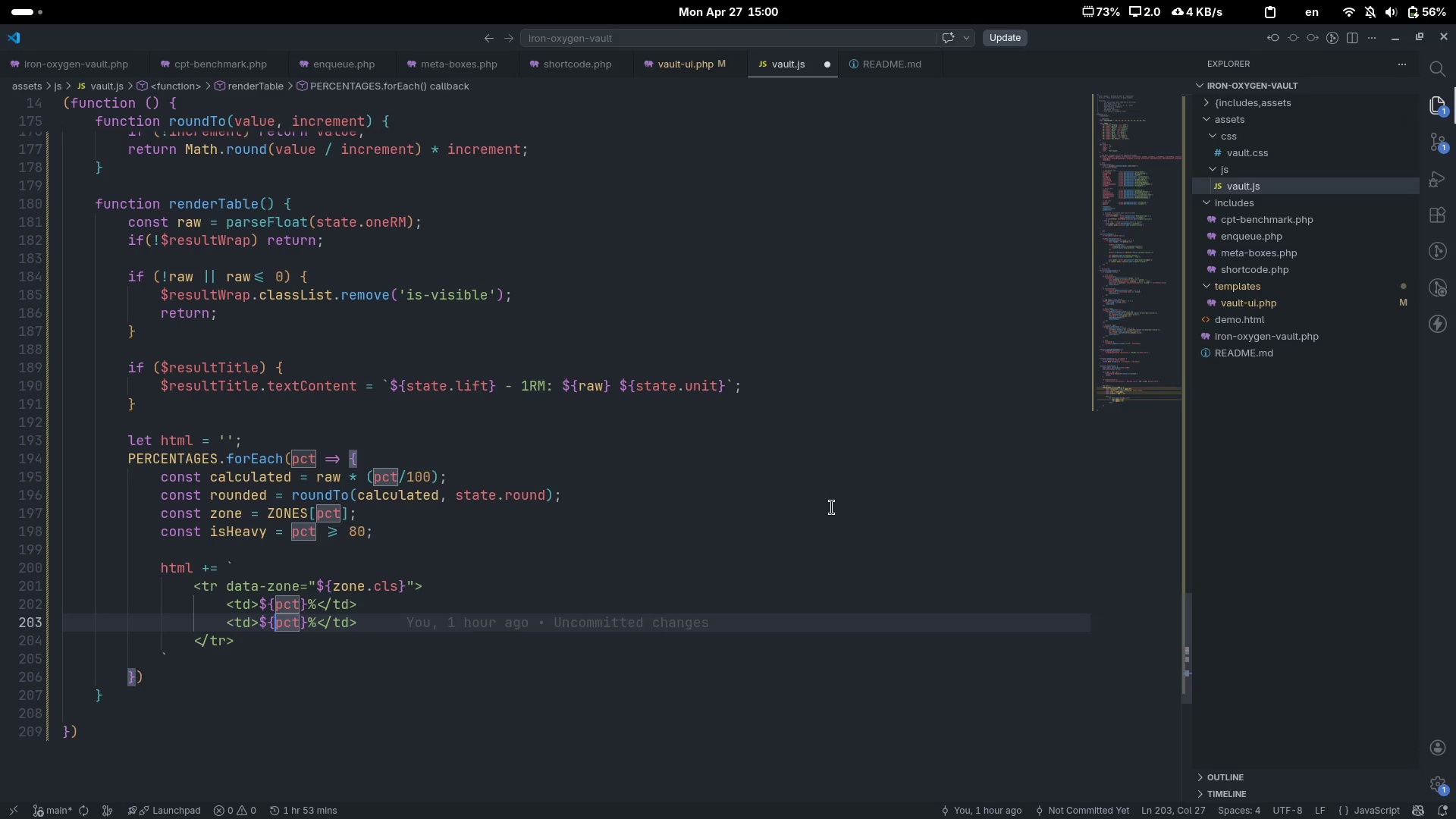 
key(ArrowLeft)
 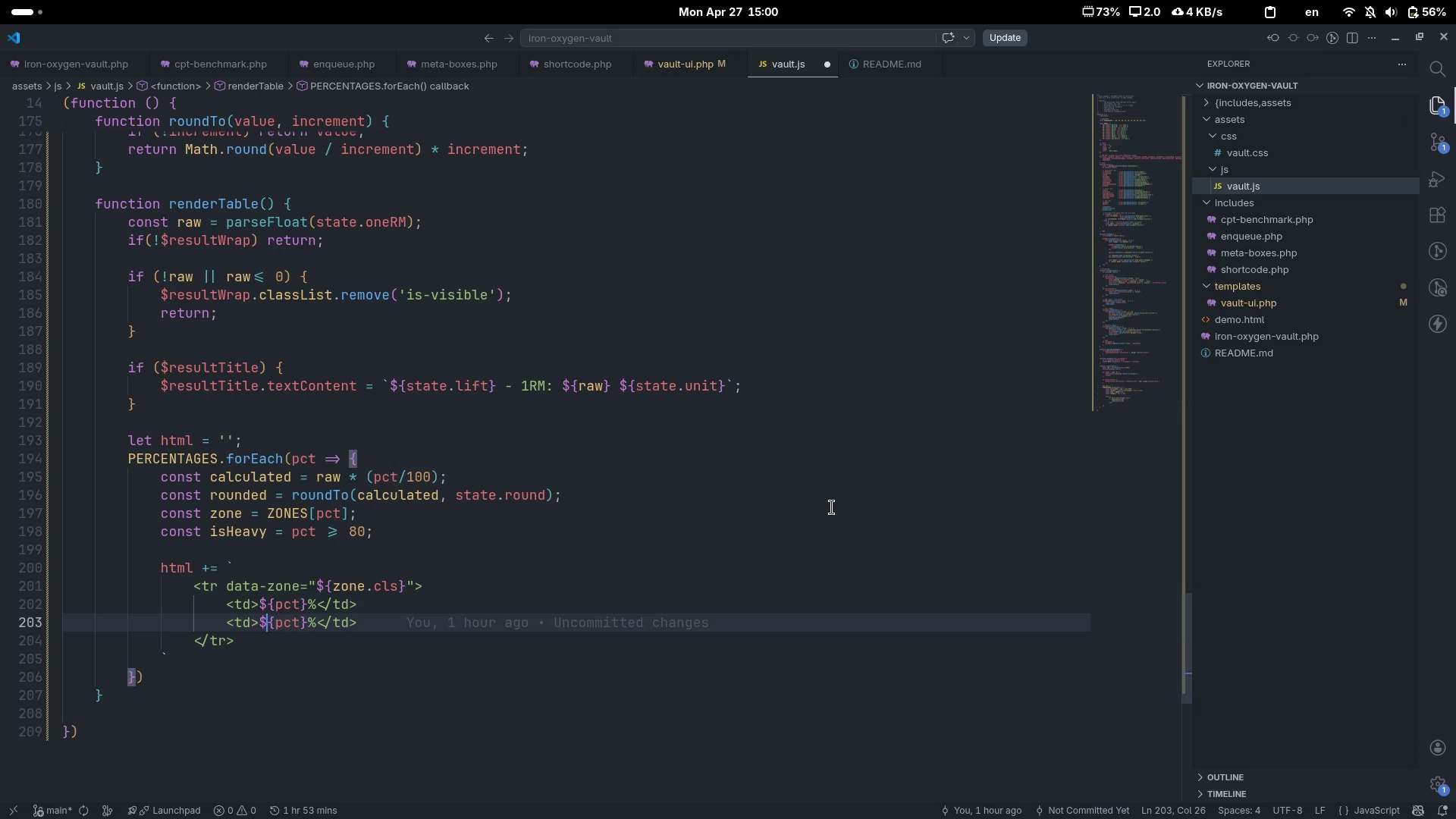 
key(ArrowLeft)
 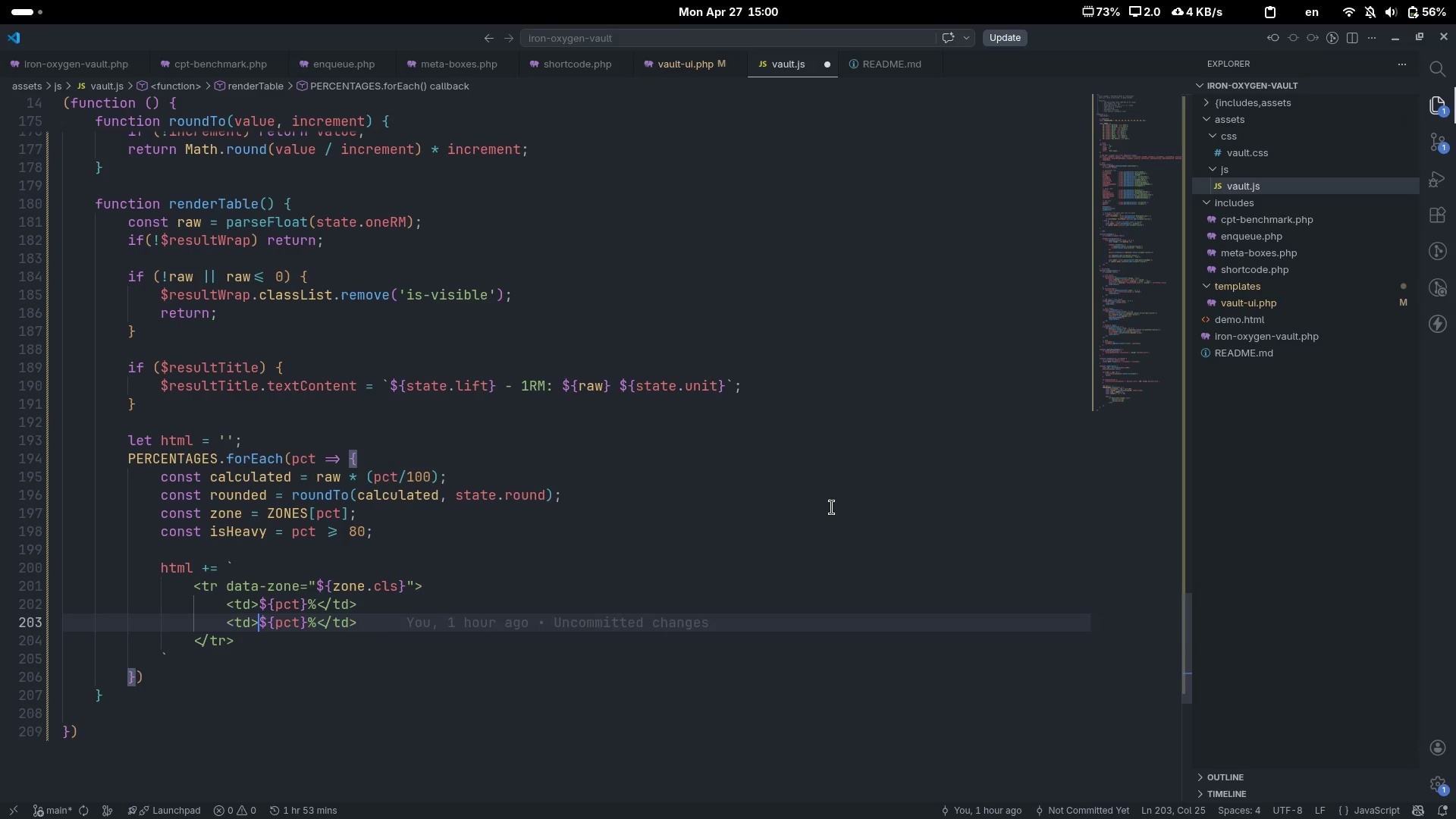 
key(Control+Delete)
 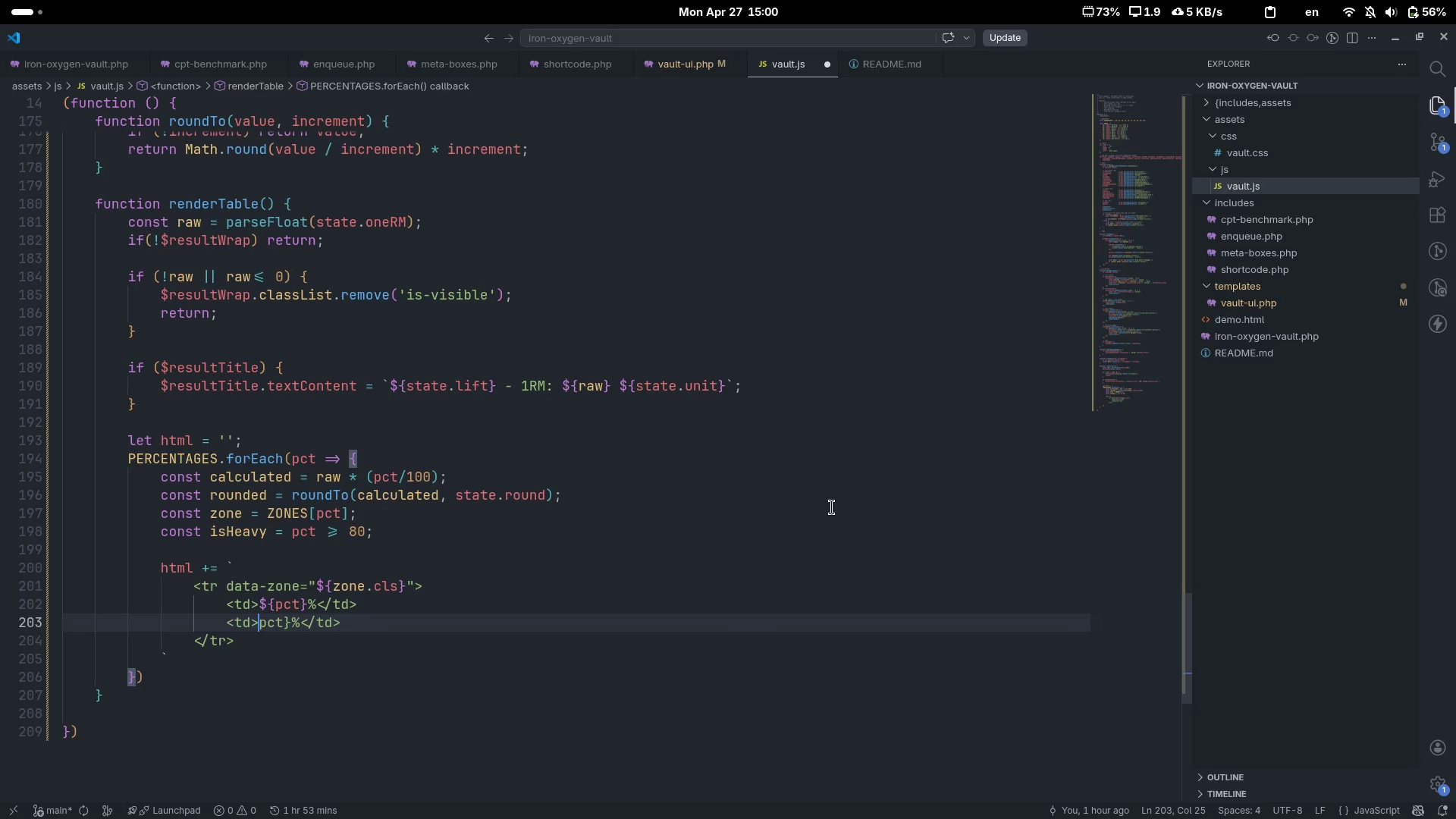 
key(Control+Delete)
 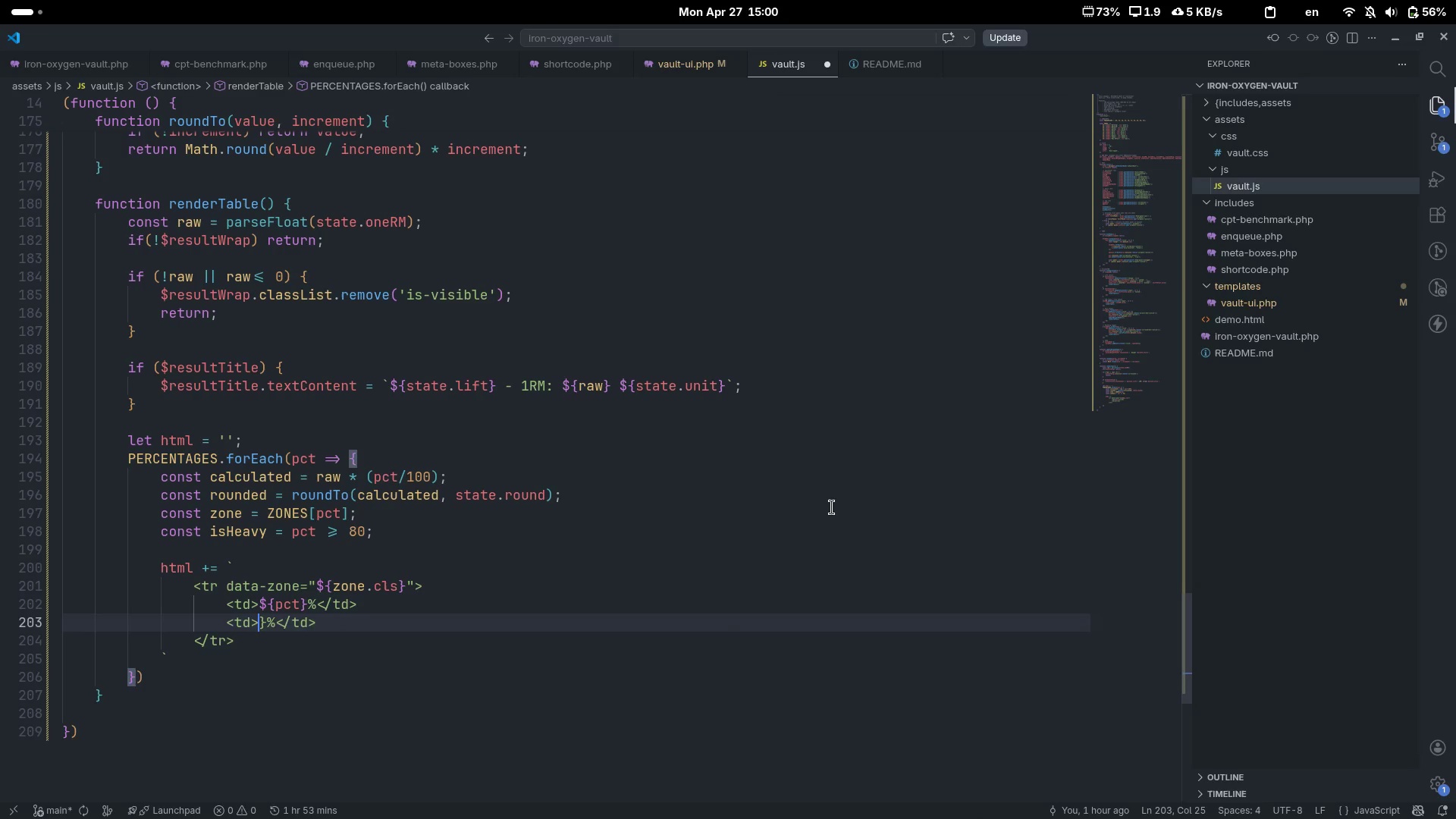 
key(Control+Delete)
 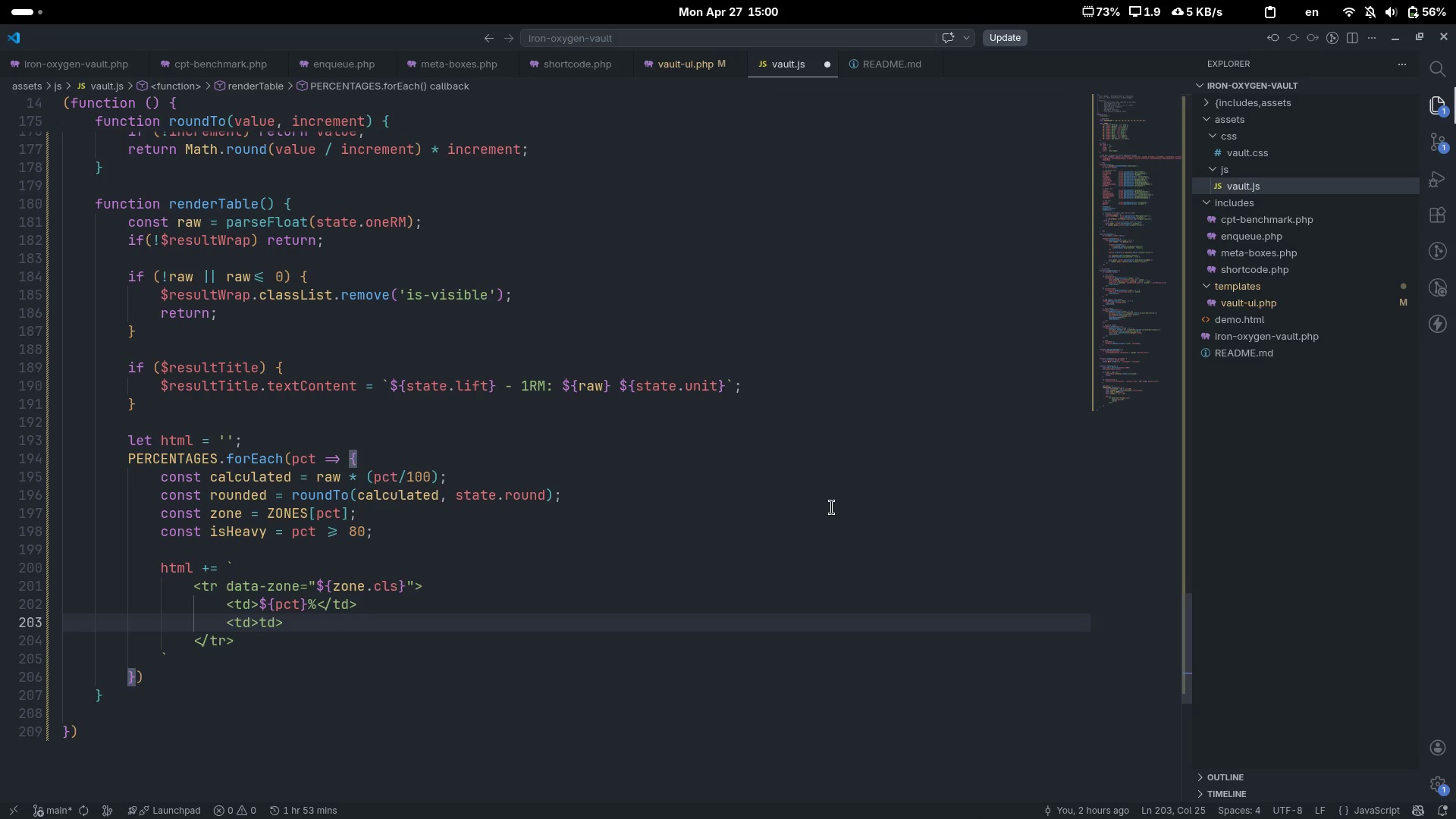 
key(Shift+Comma)
 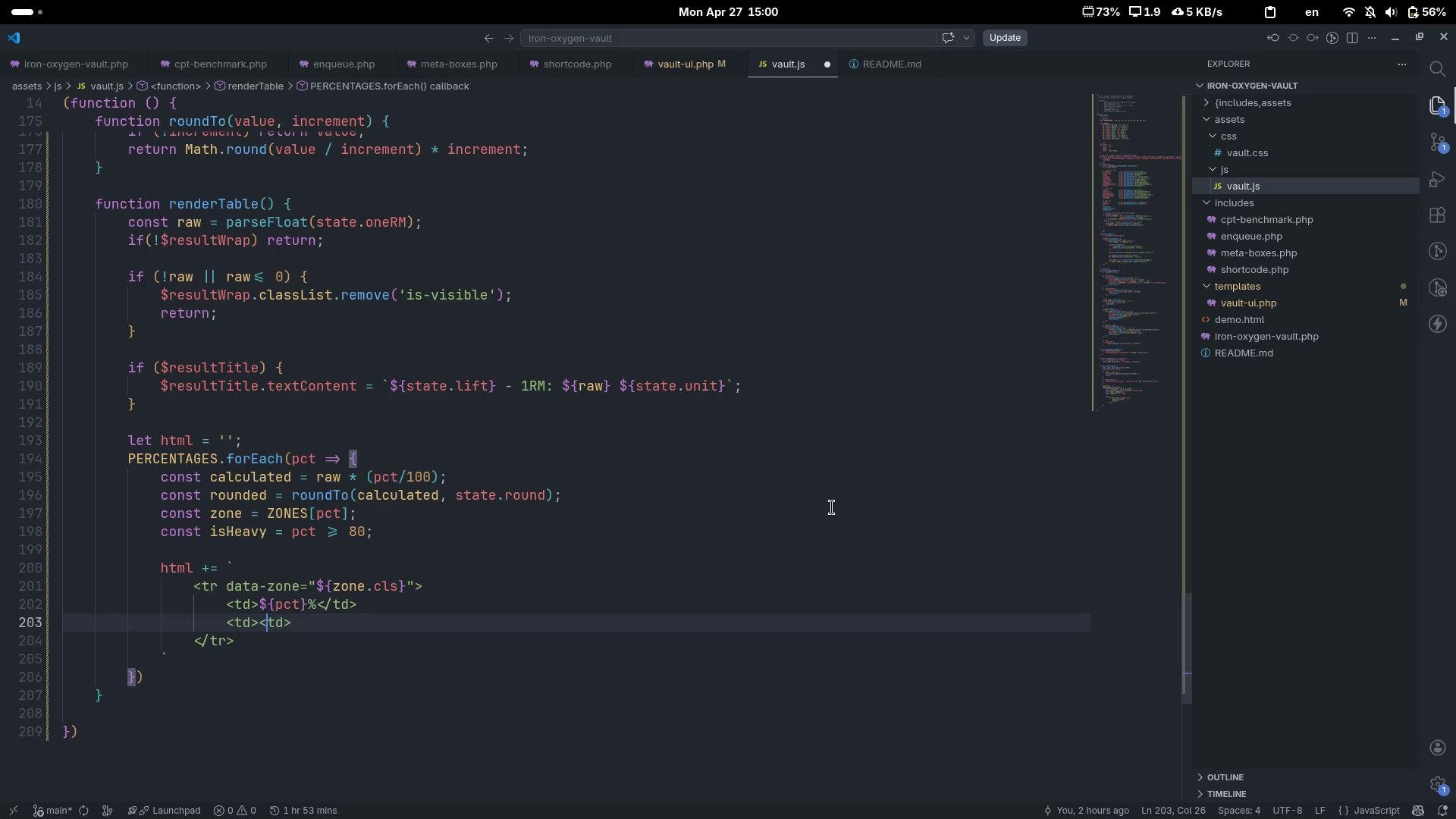 
key(ArrowLeft)
 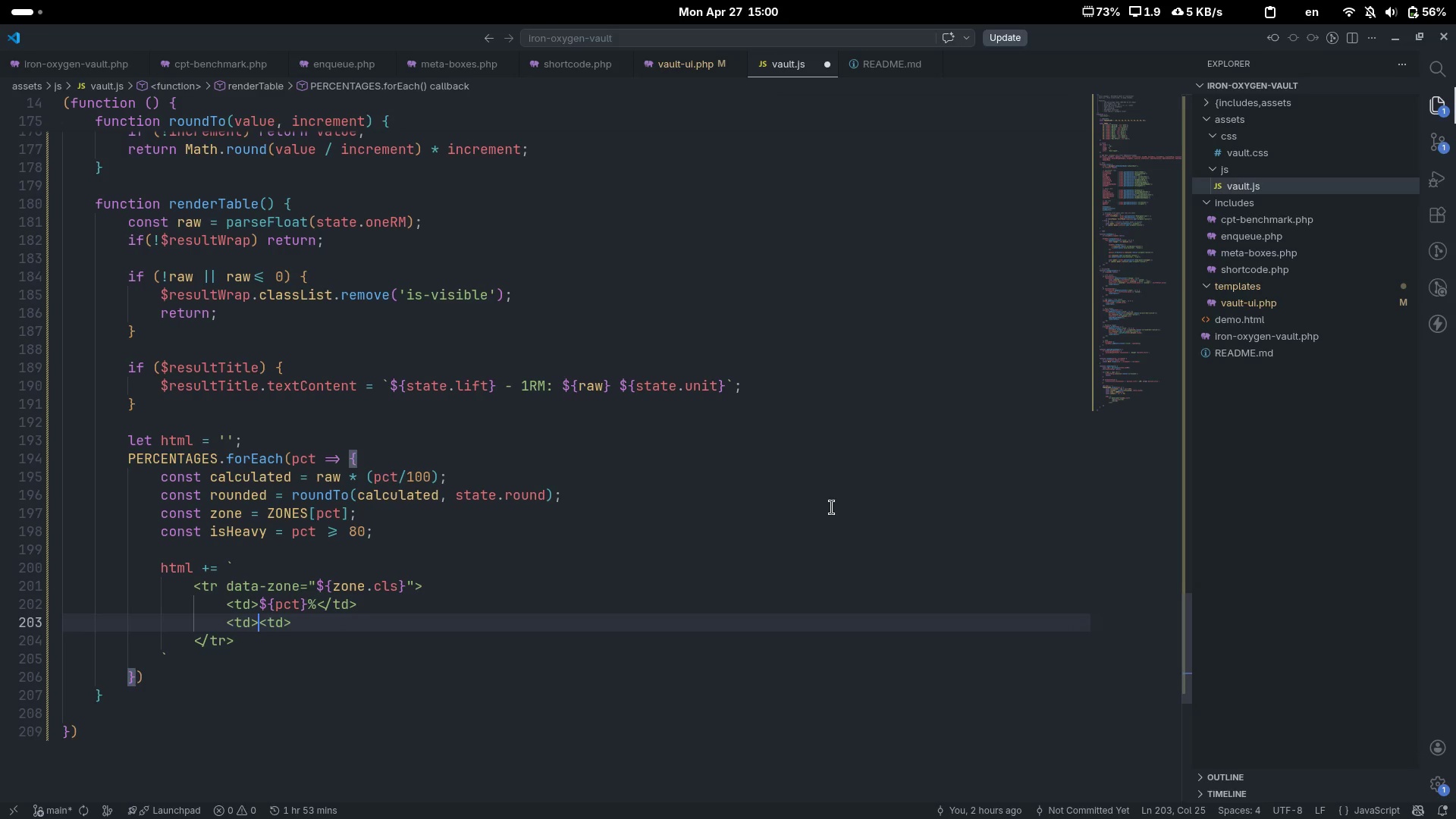 
key(ArrowLeft)
 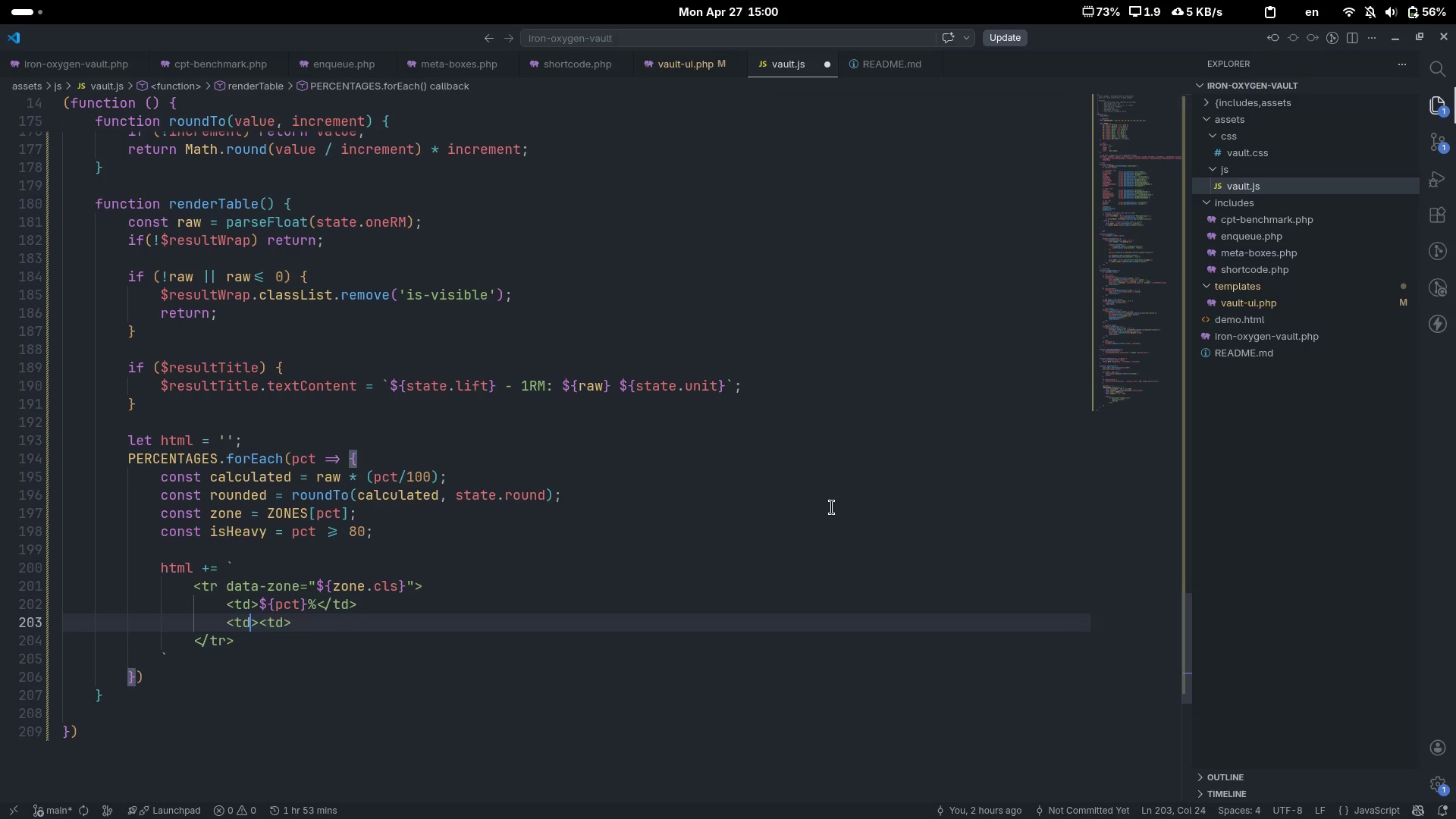 
type( class="")
 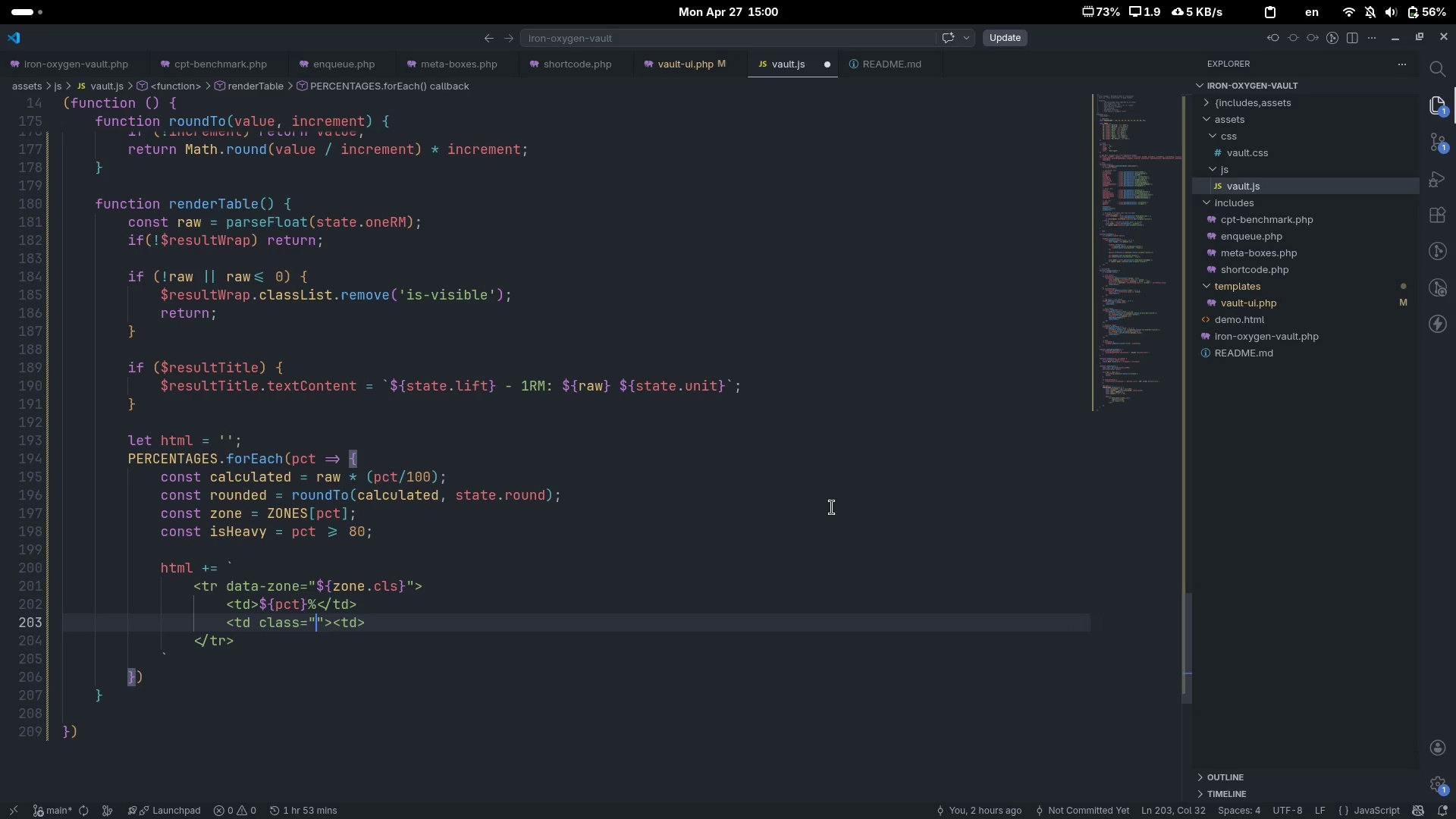 
 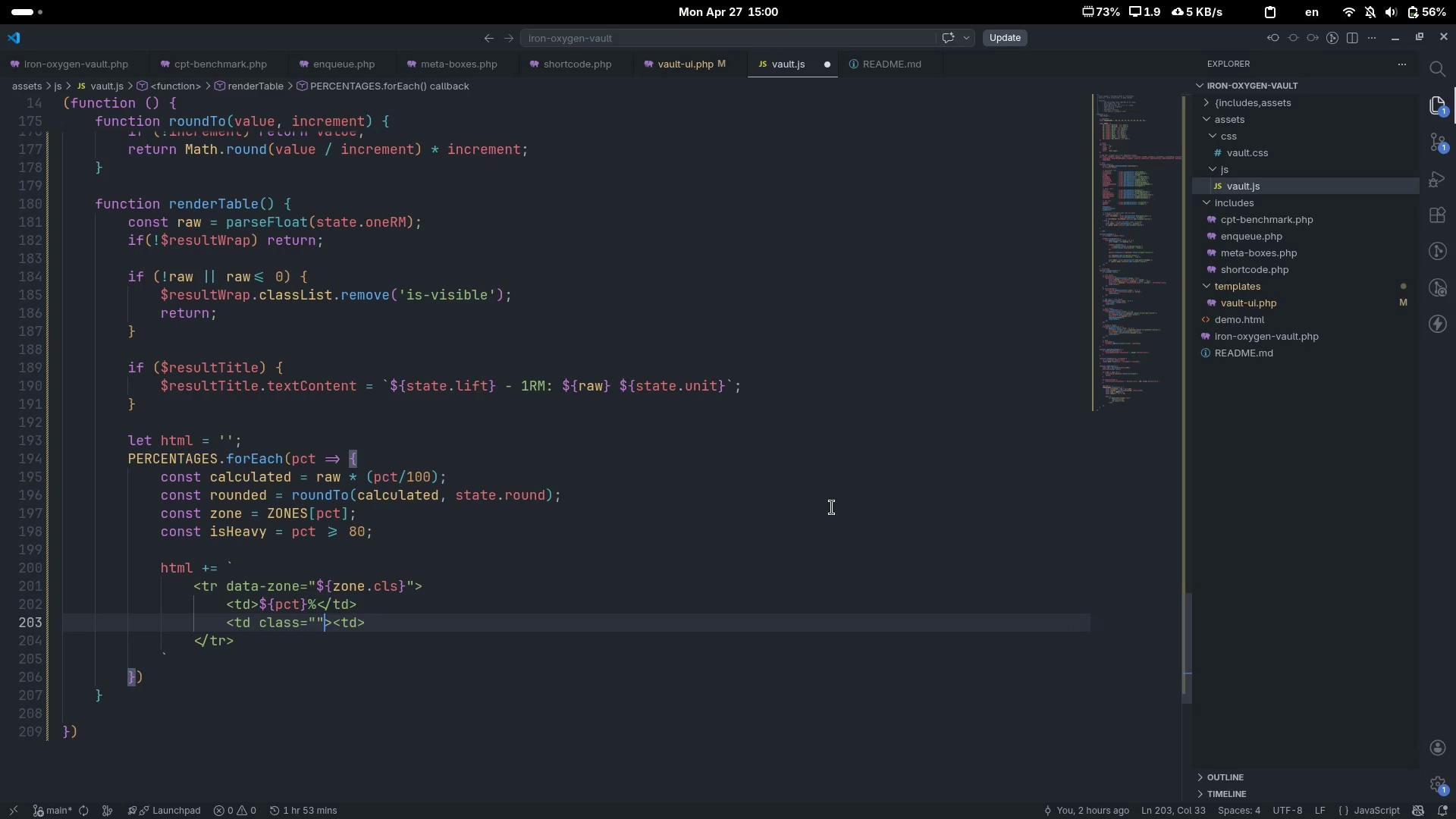 
key(ArrowLeft)
 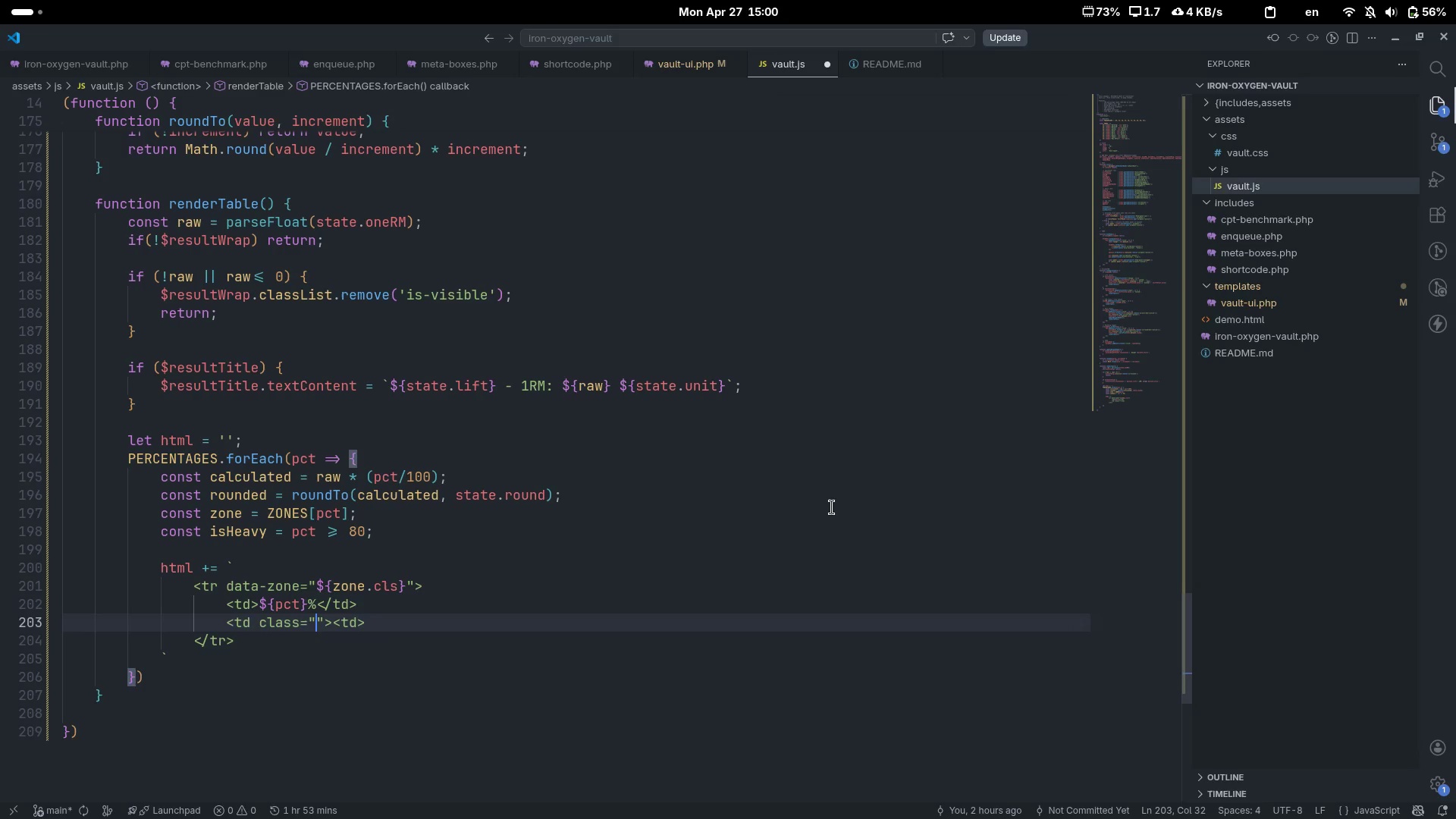 
type(io-td-weight${})
 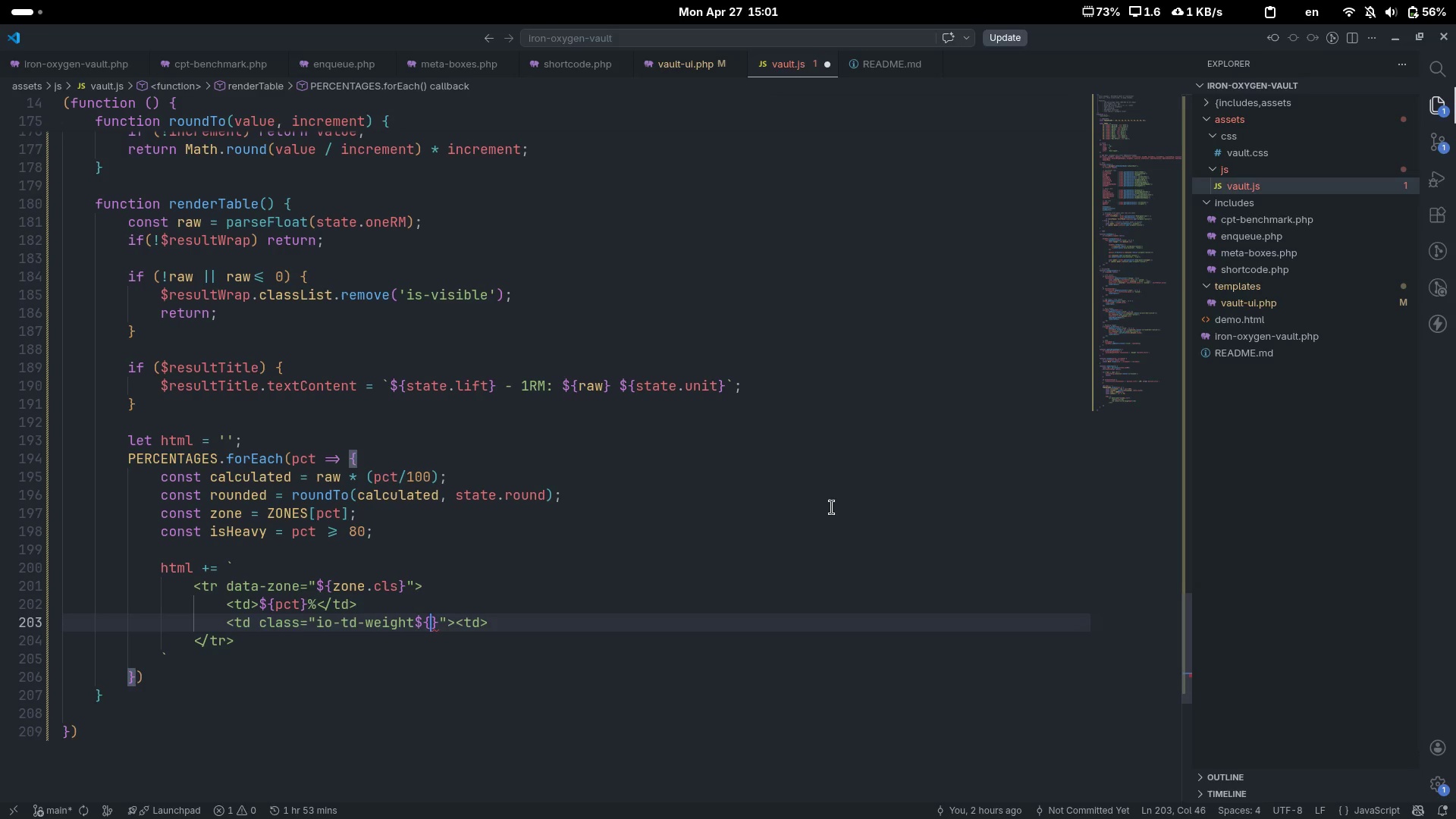 
 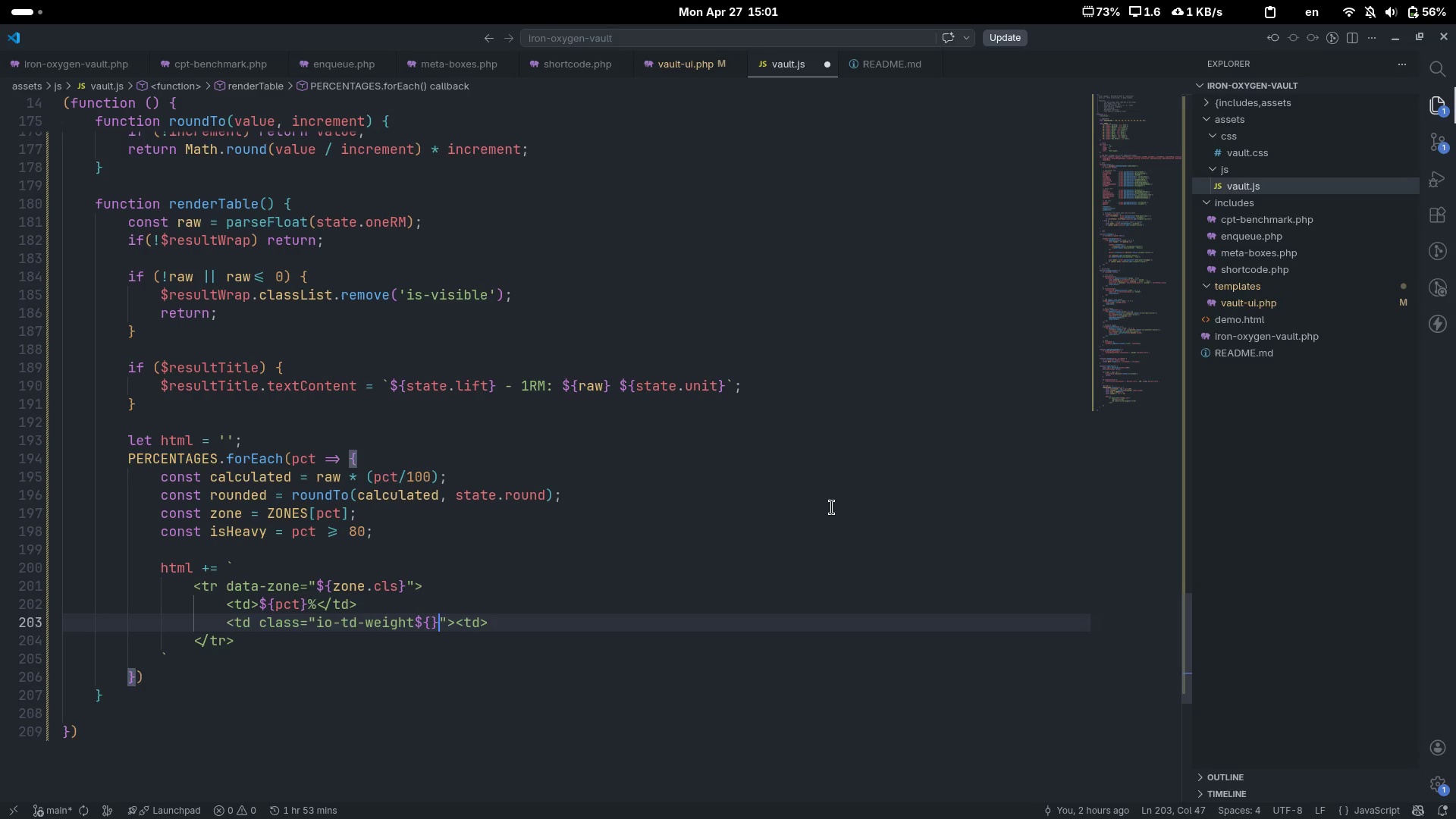 
key(ArrowLeft)
 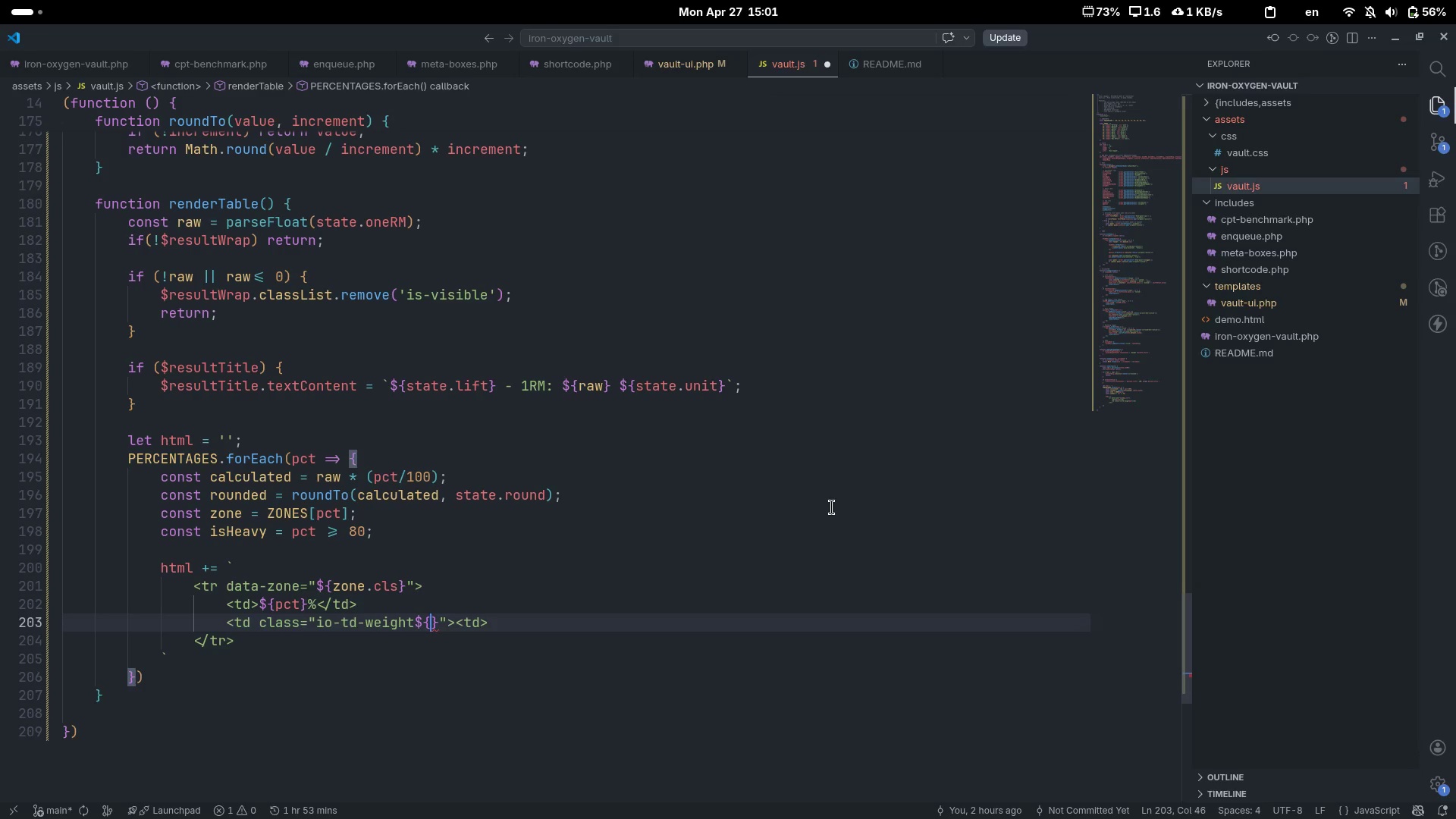 
type(ishea)
key(Tab)
type( ? ' io-td-wr)
key(Backspace)
type(eight--highlight)
 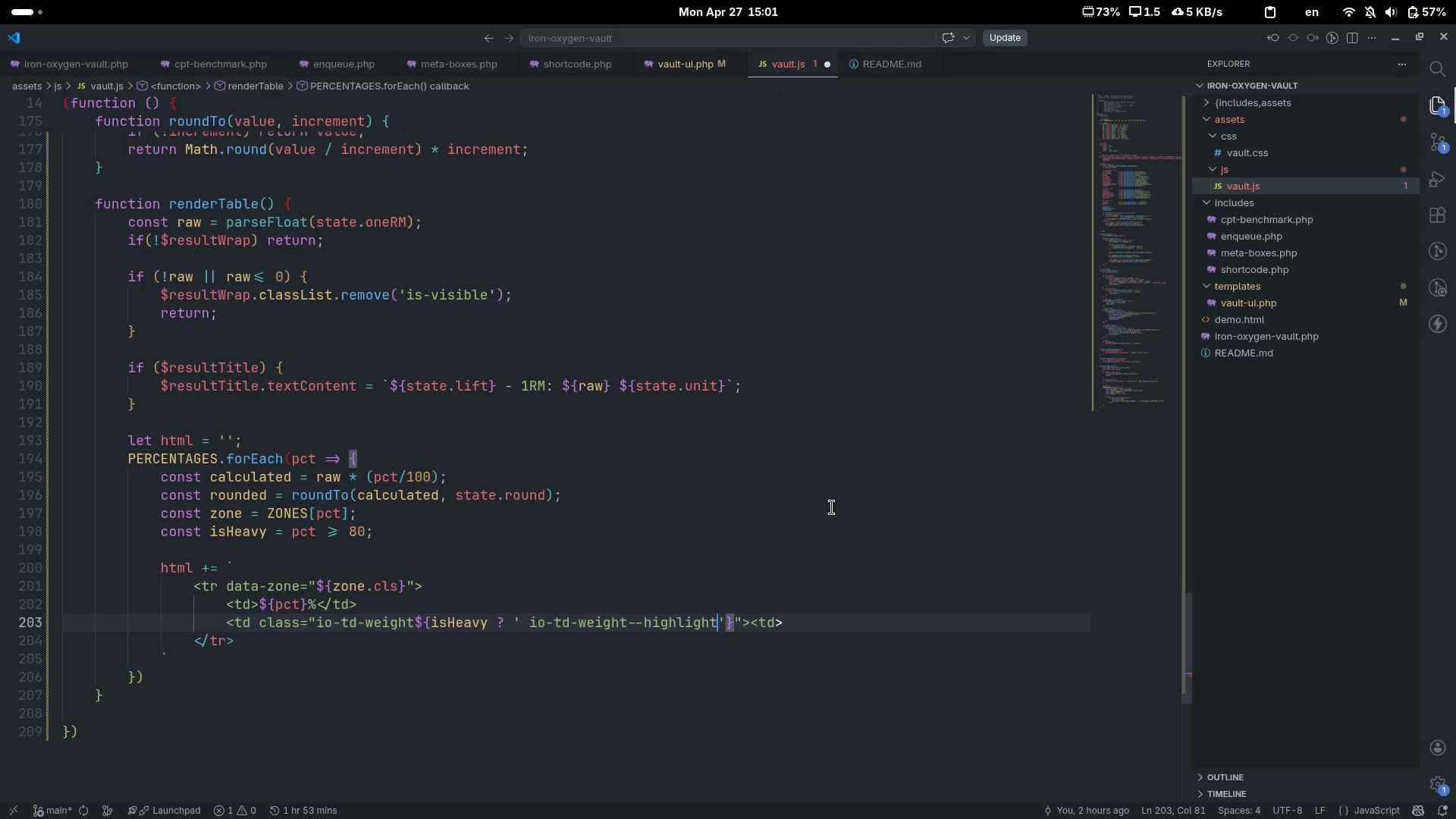 
key(ArrowRight)
 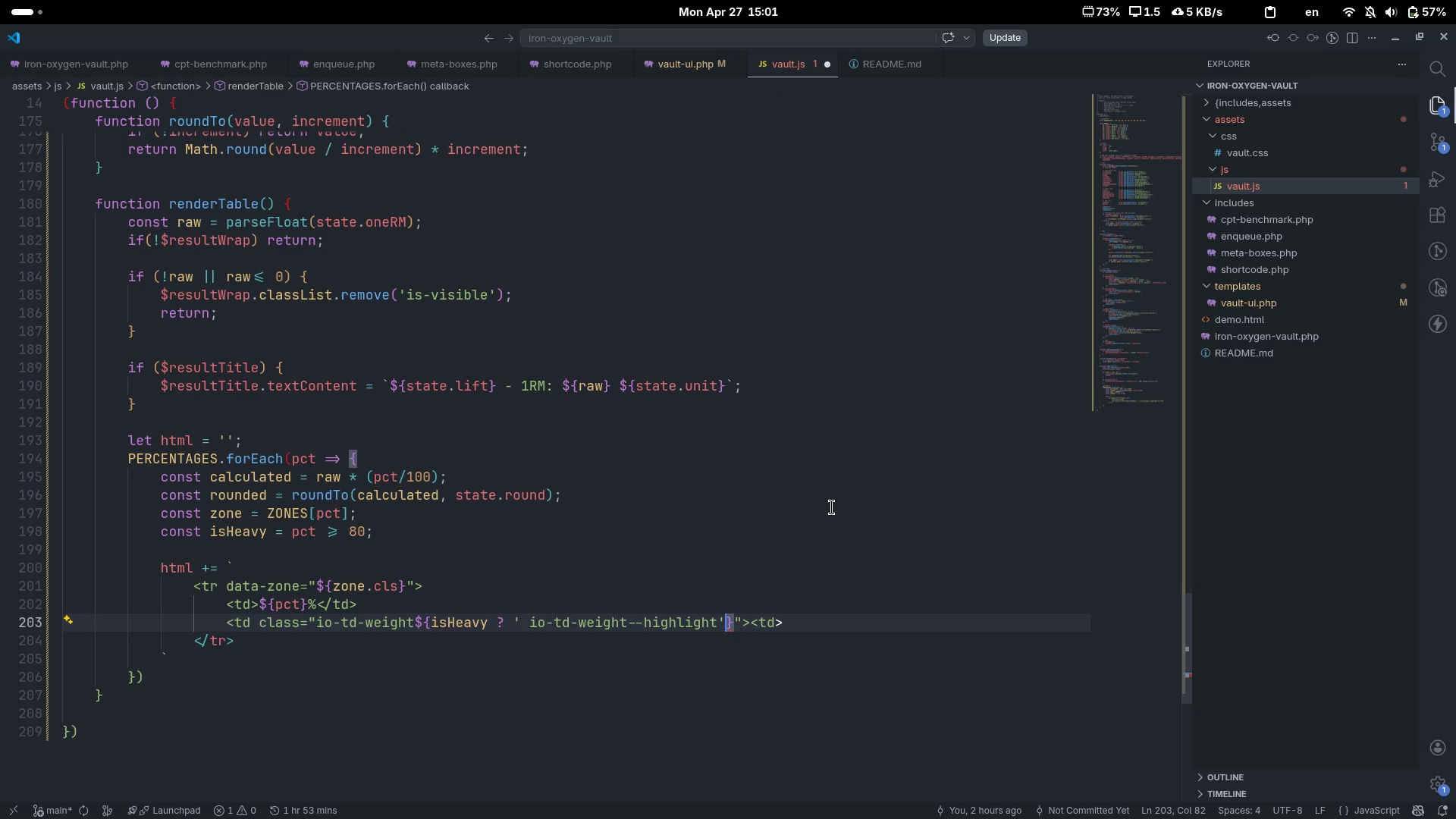 
key(Space)
 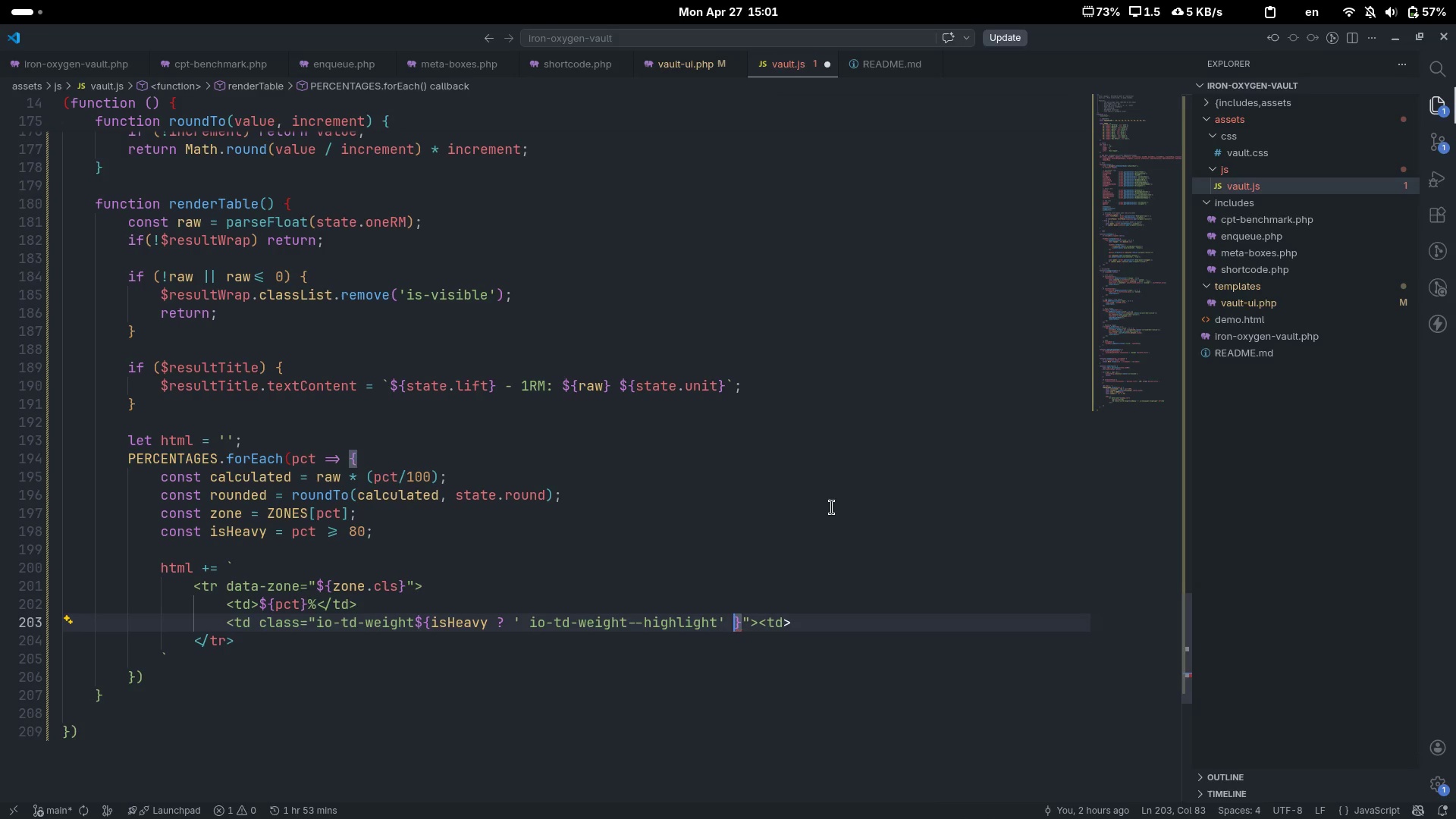 
key(Shift+Semicolon)
 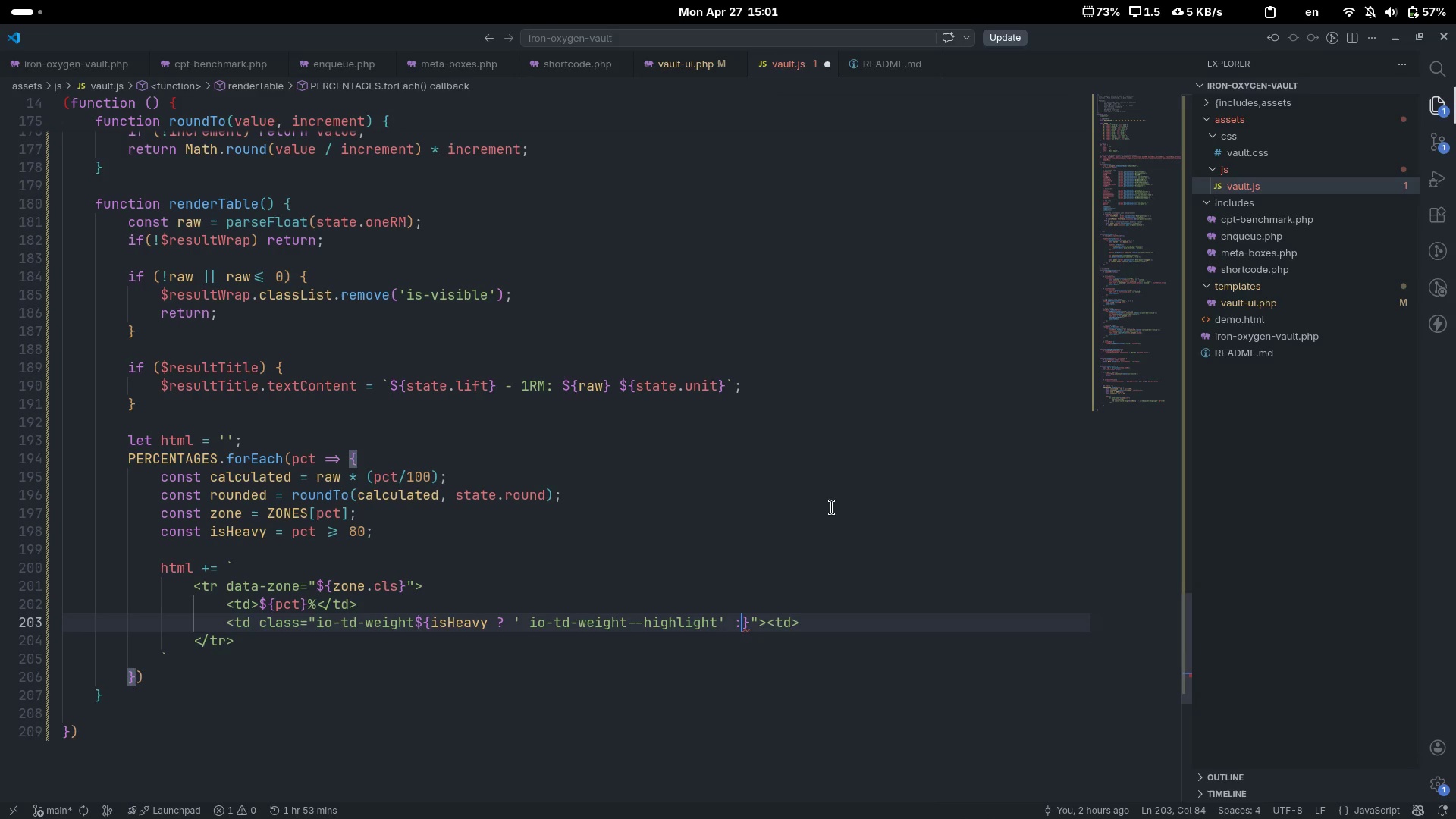 
key(Space)
 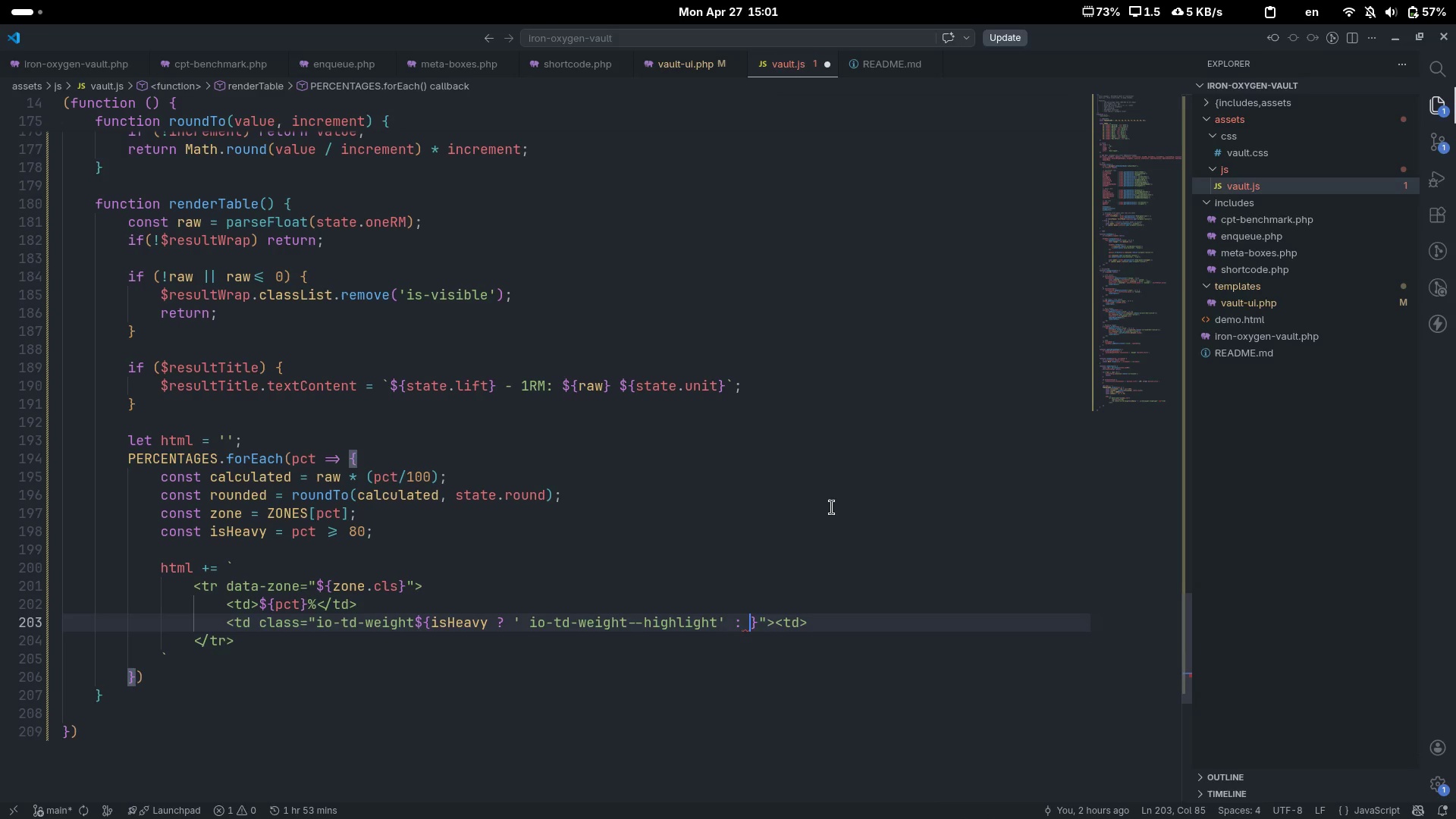 
key(Quote)
 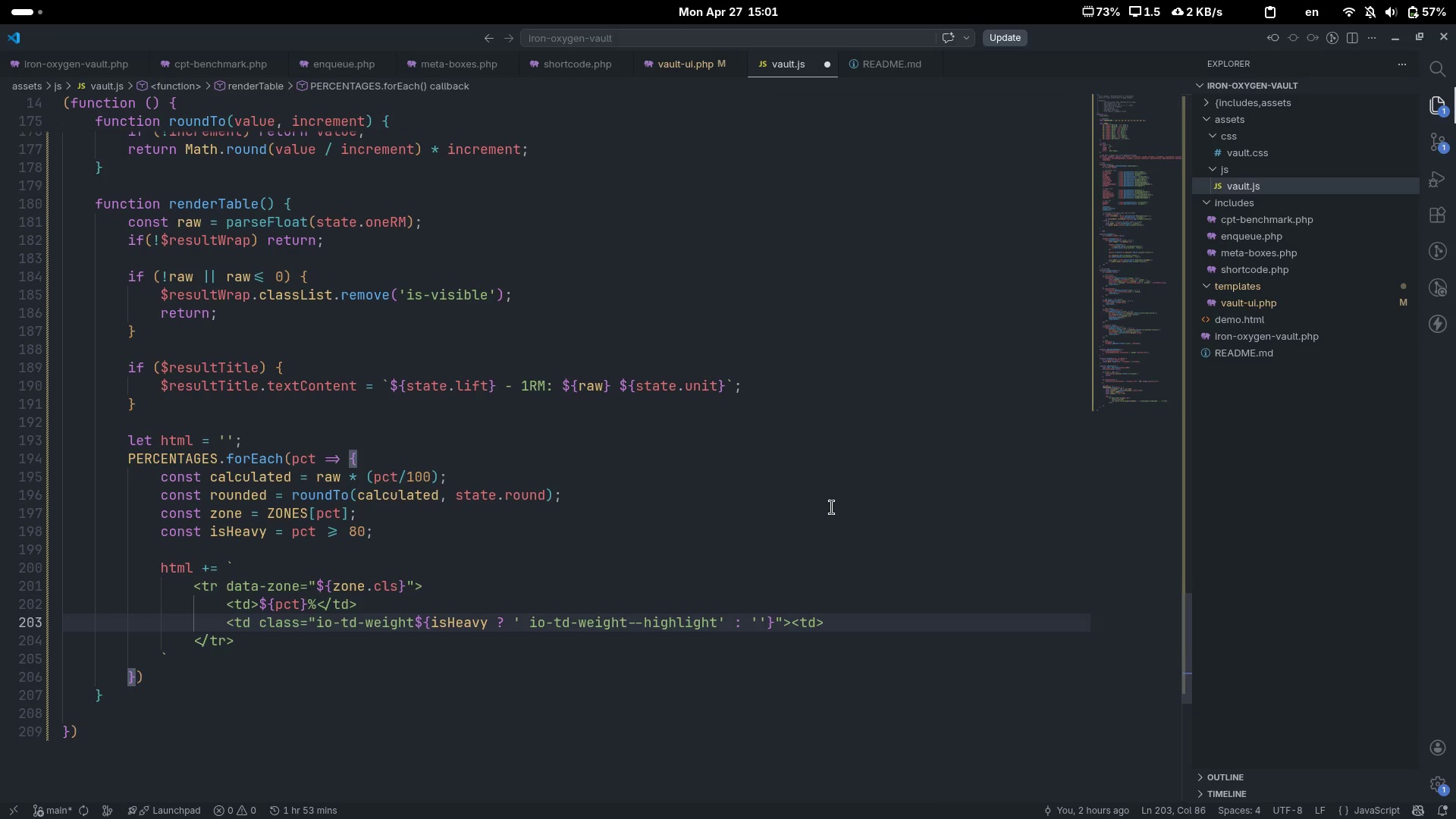 
key(ArrowRight)
 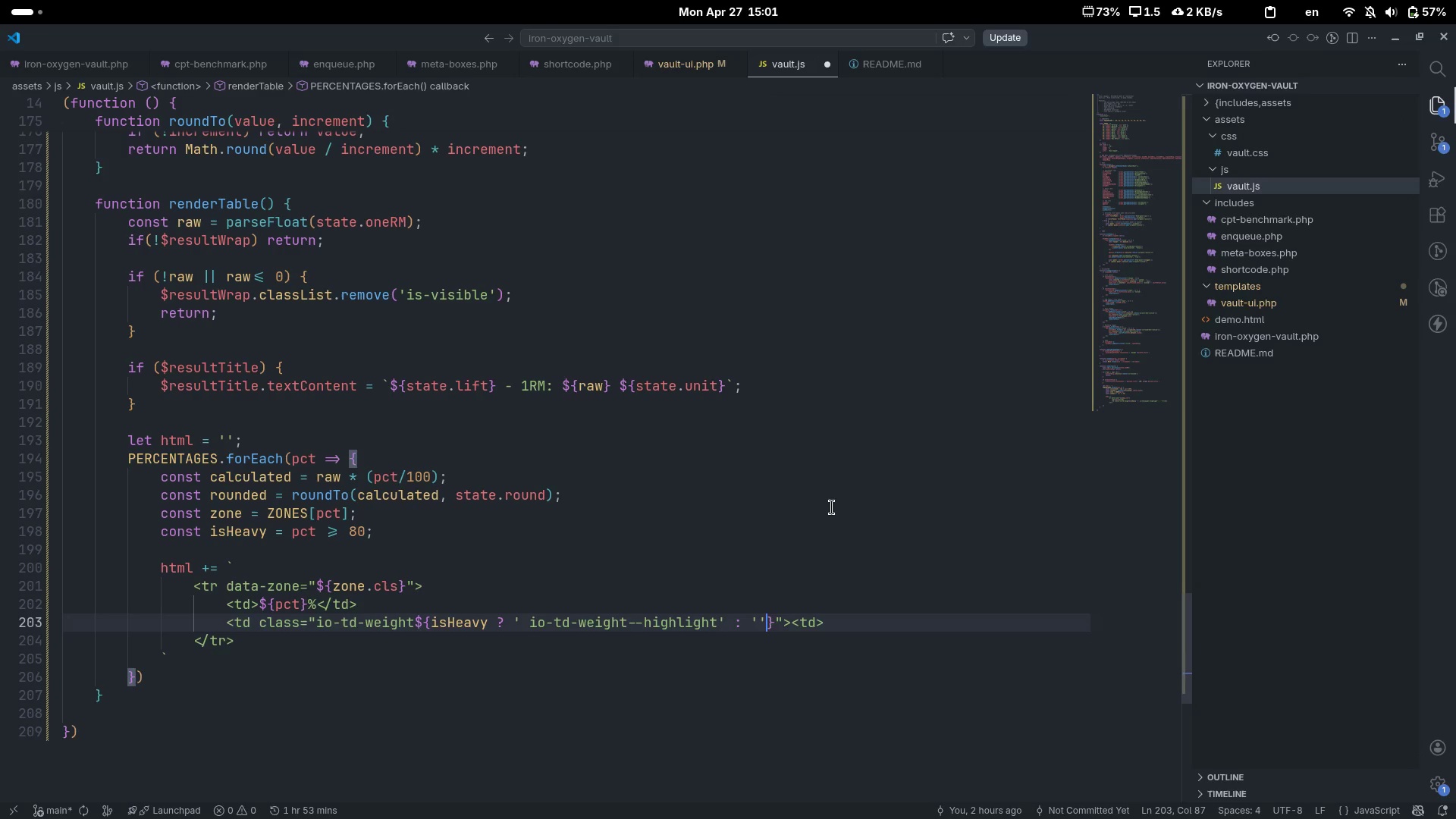 
key(ArrowRight)
 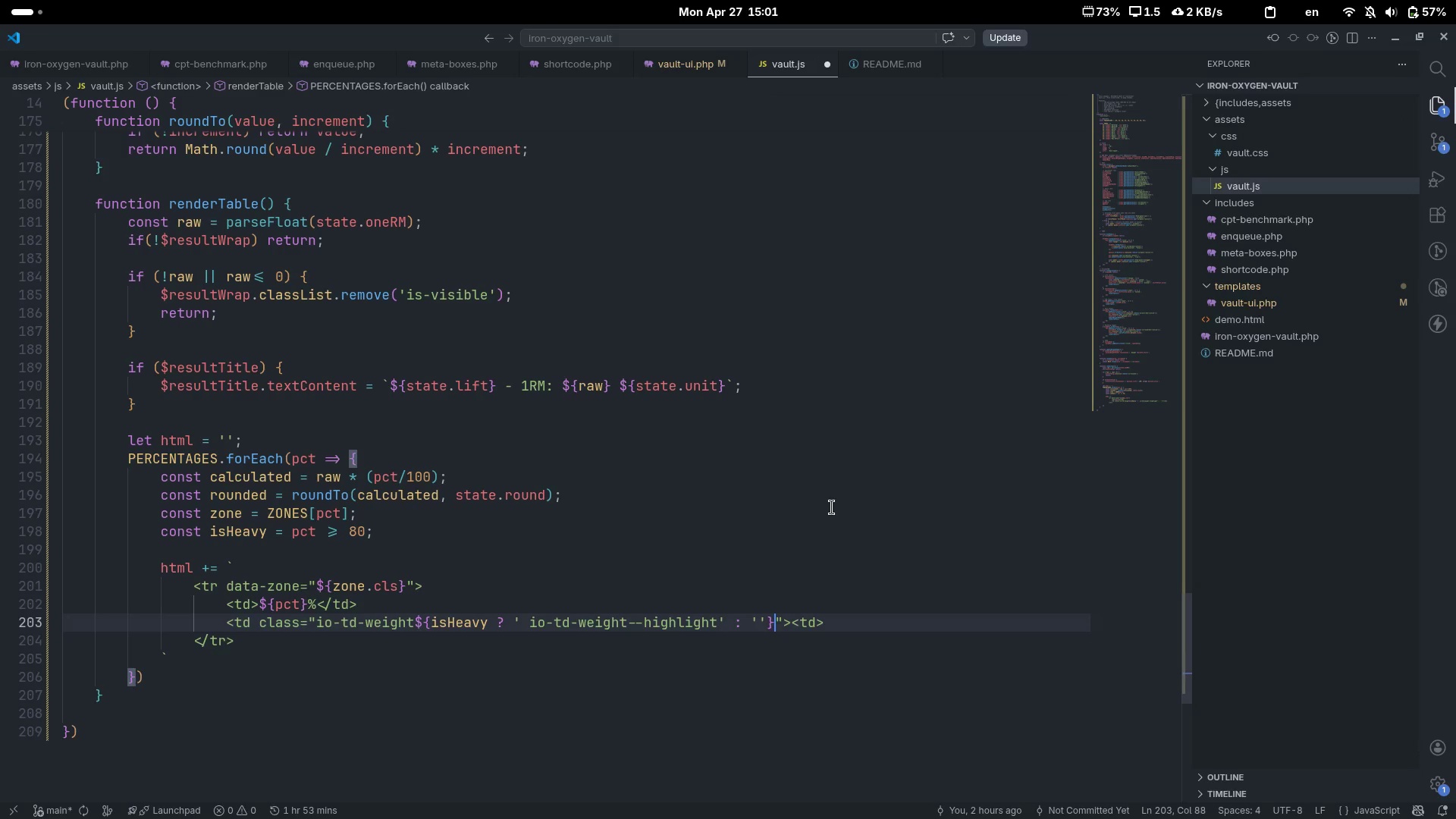 
key(ArrowRight)
 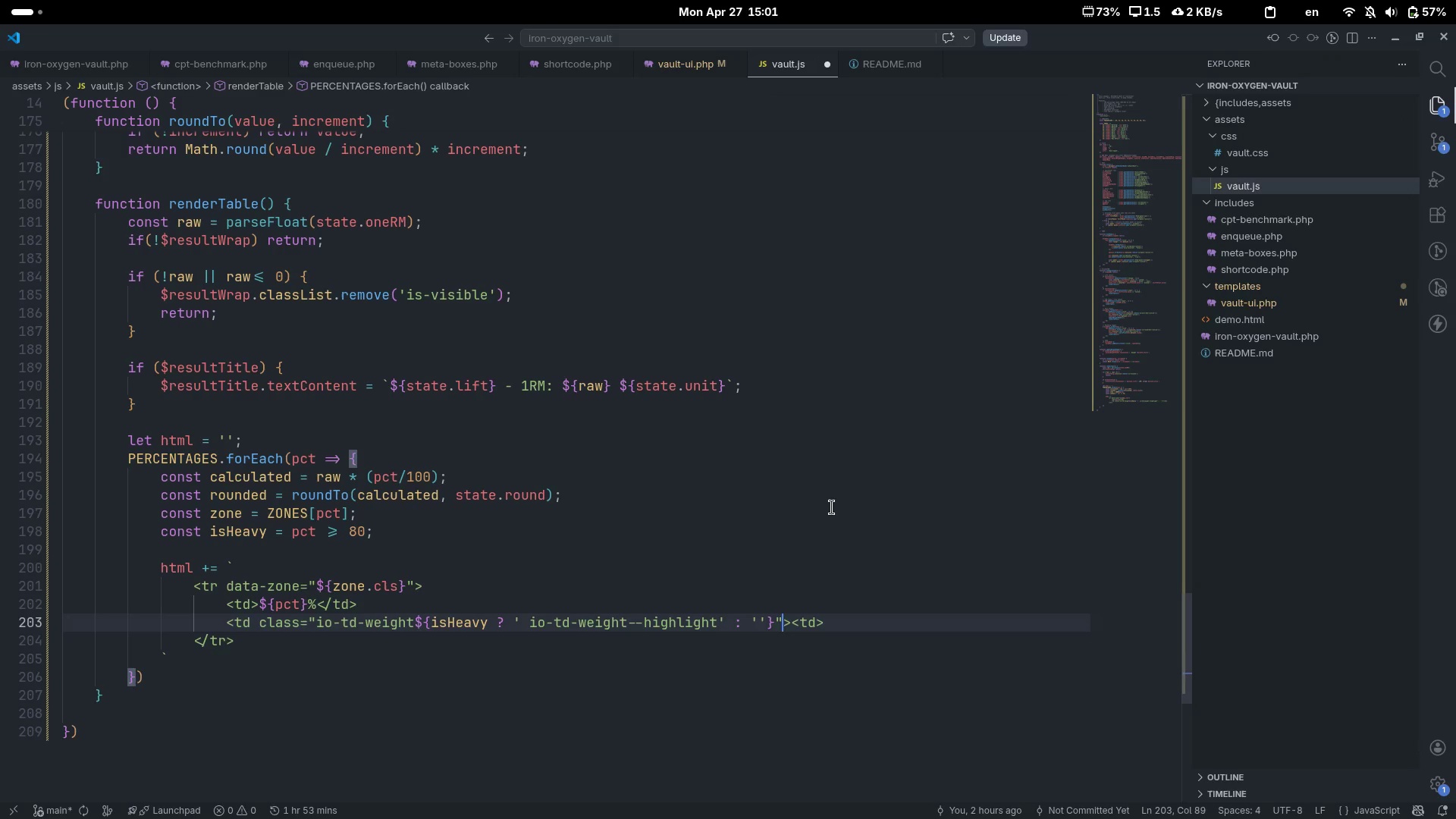 
key(ArrowRight)
 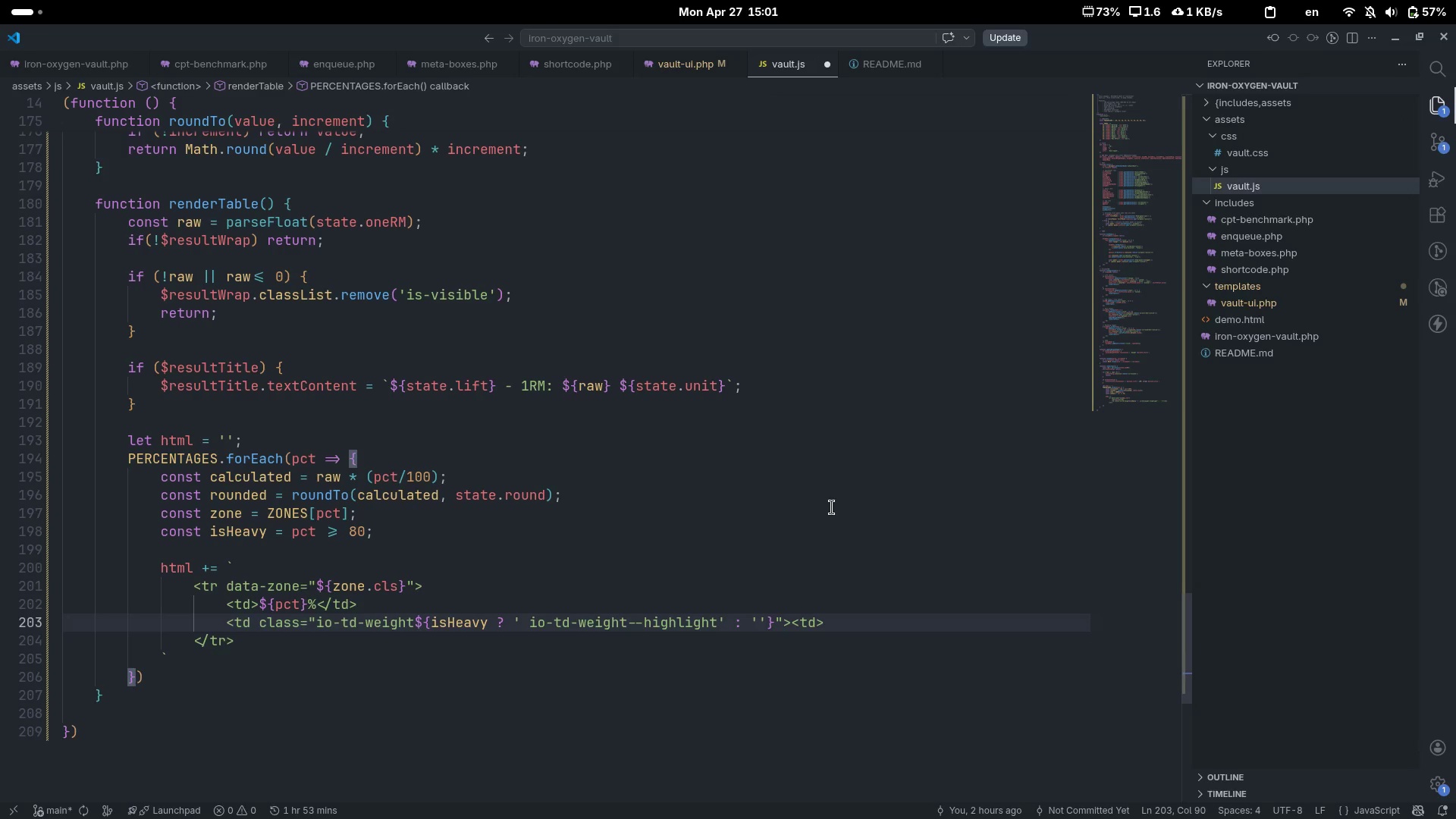 
key(Shift+4)
 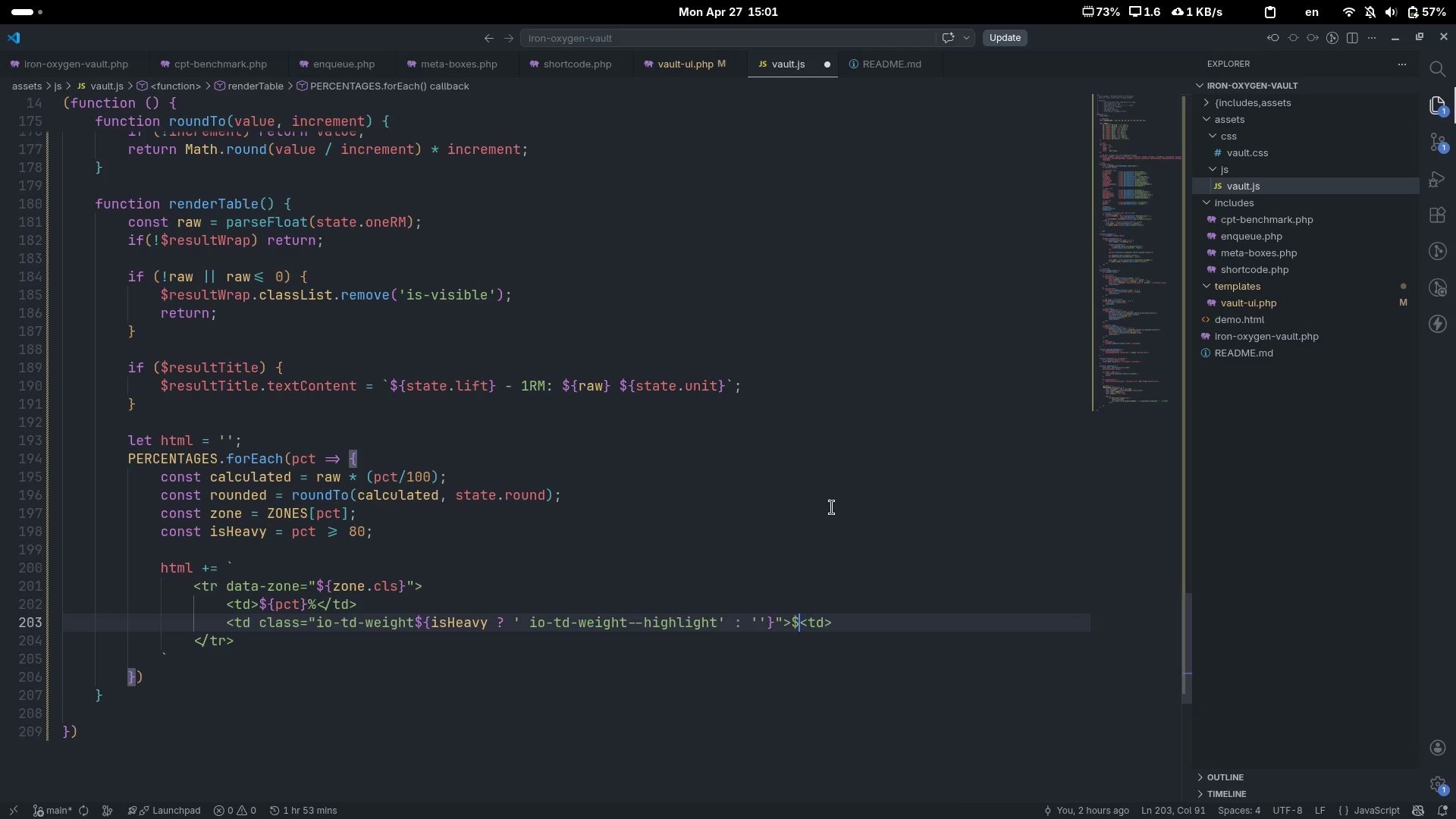 
key(Shift+BracketLeft)
 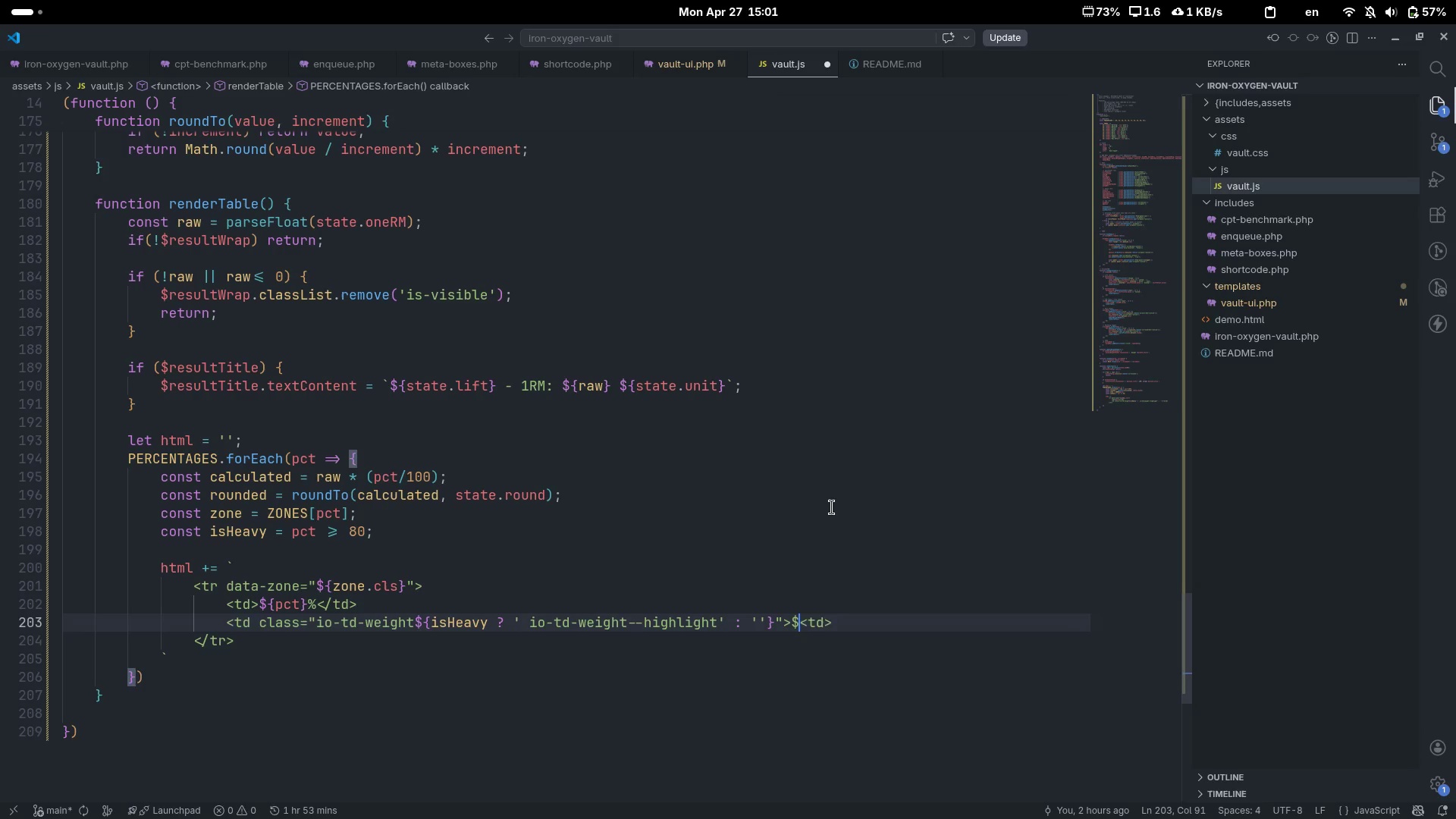 
key(Shift+BracketRight)
 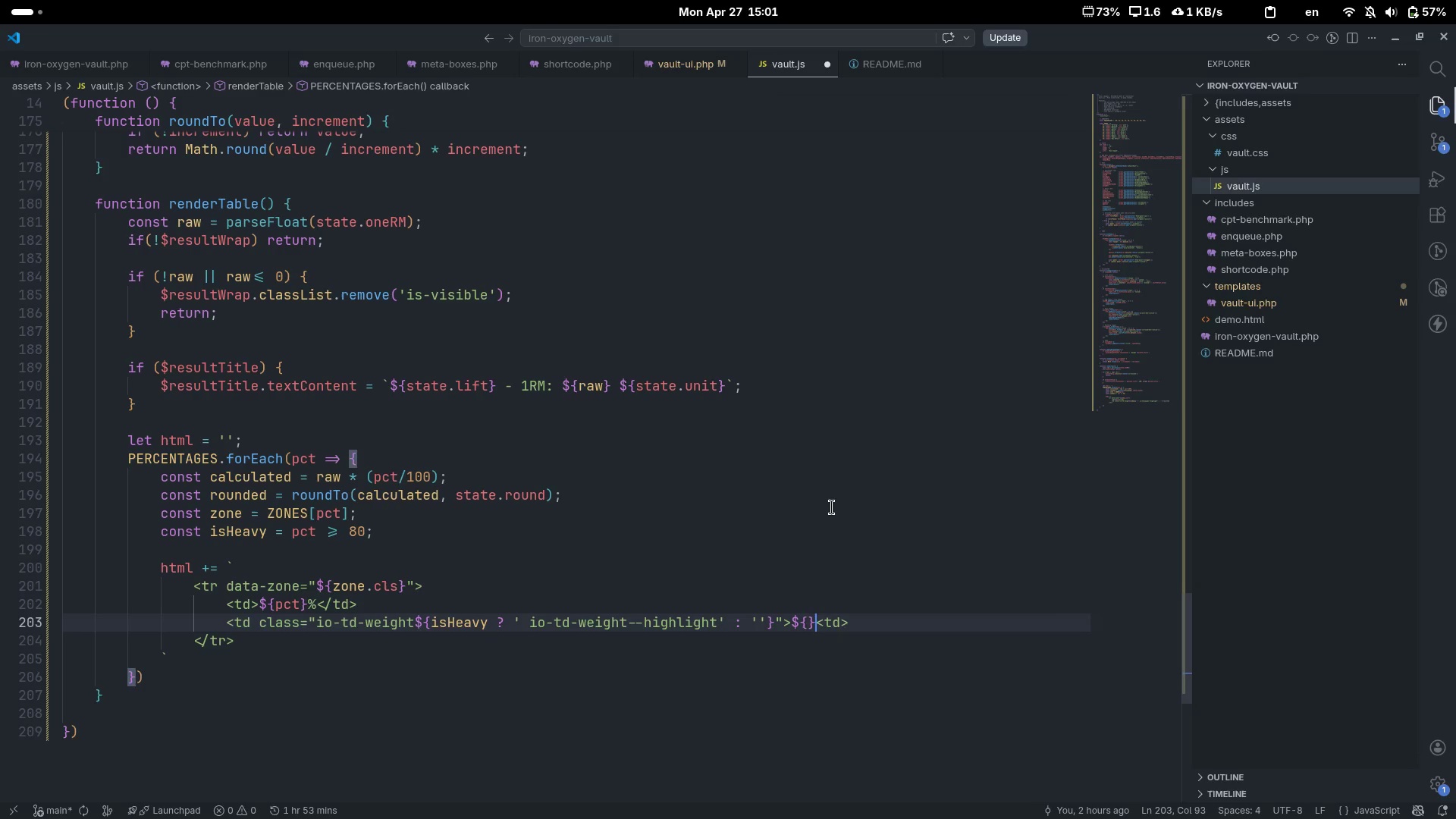 
key(ArrowLeft)
 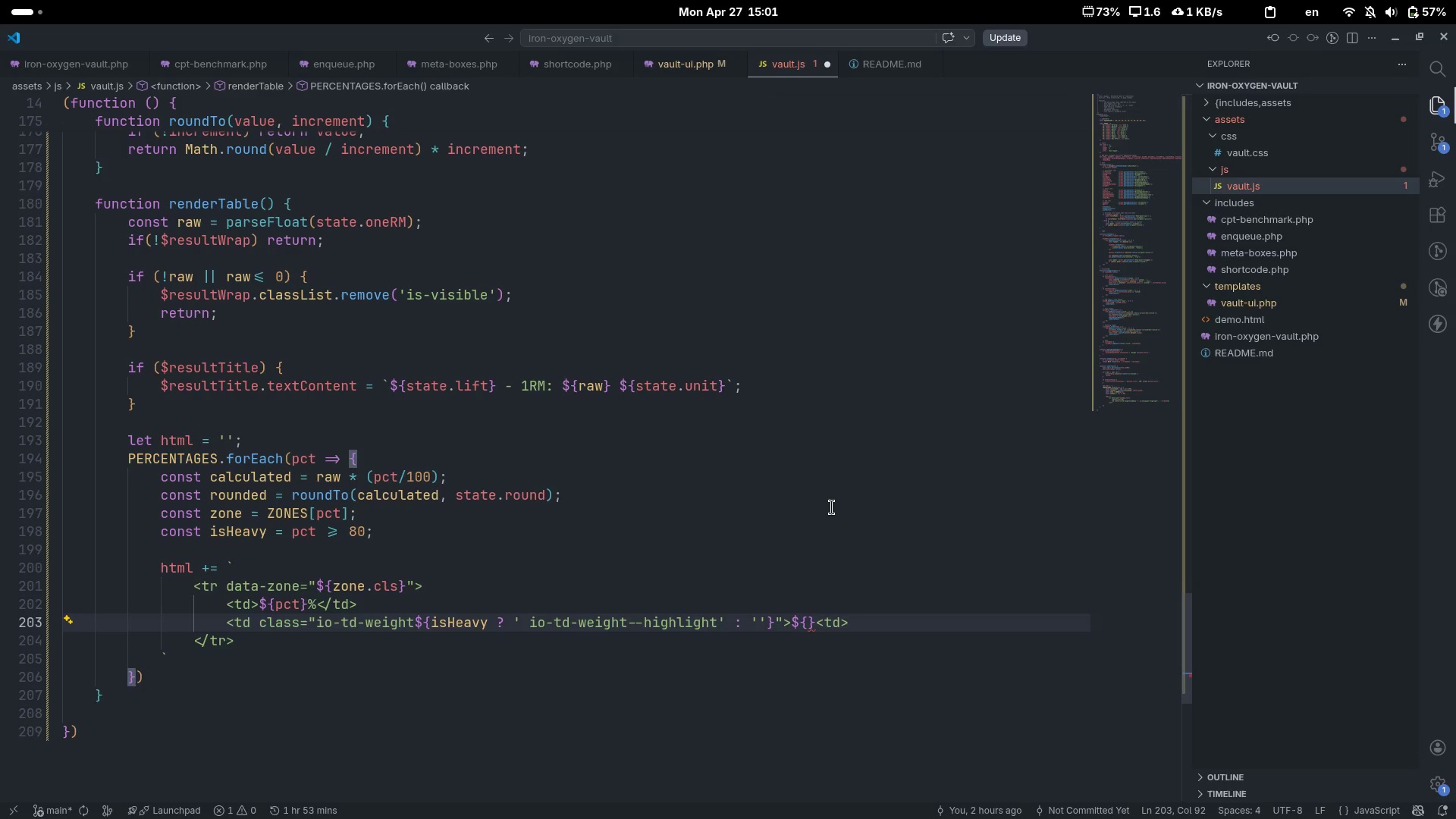 
type(ron)
 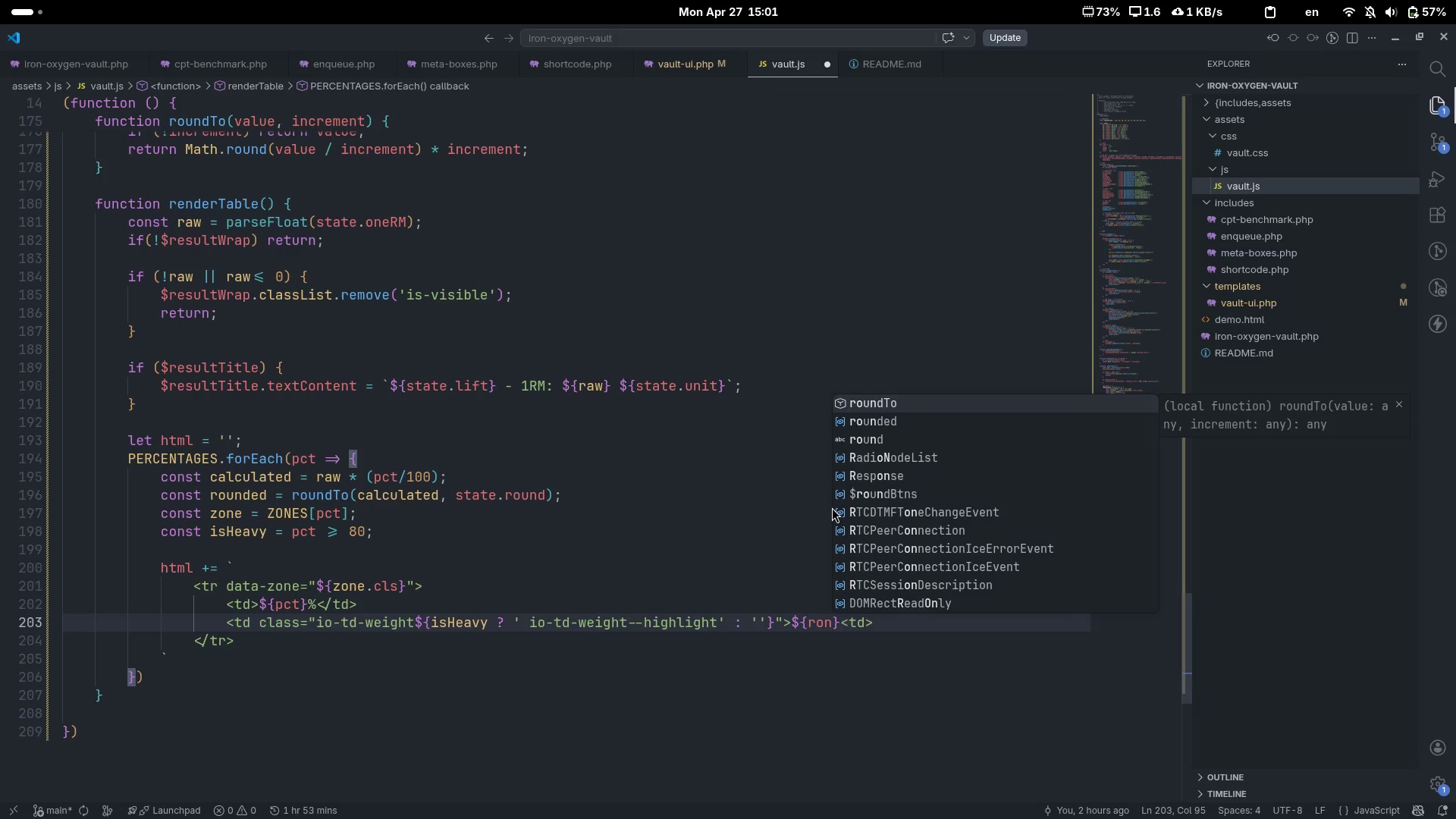 
key(ArrowDown)
 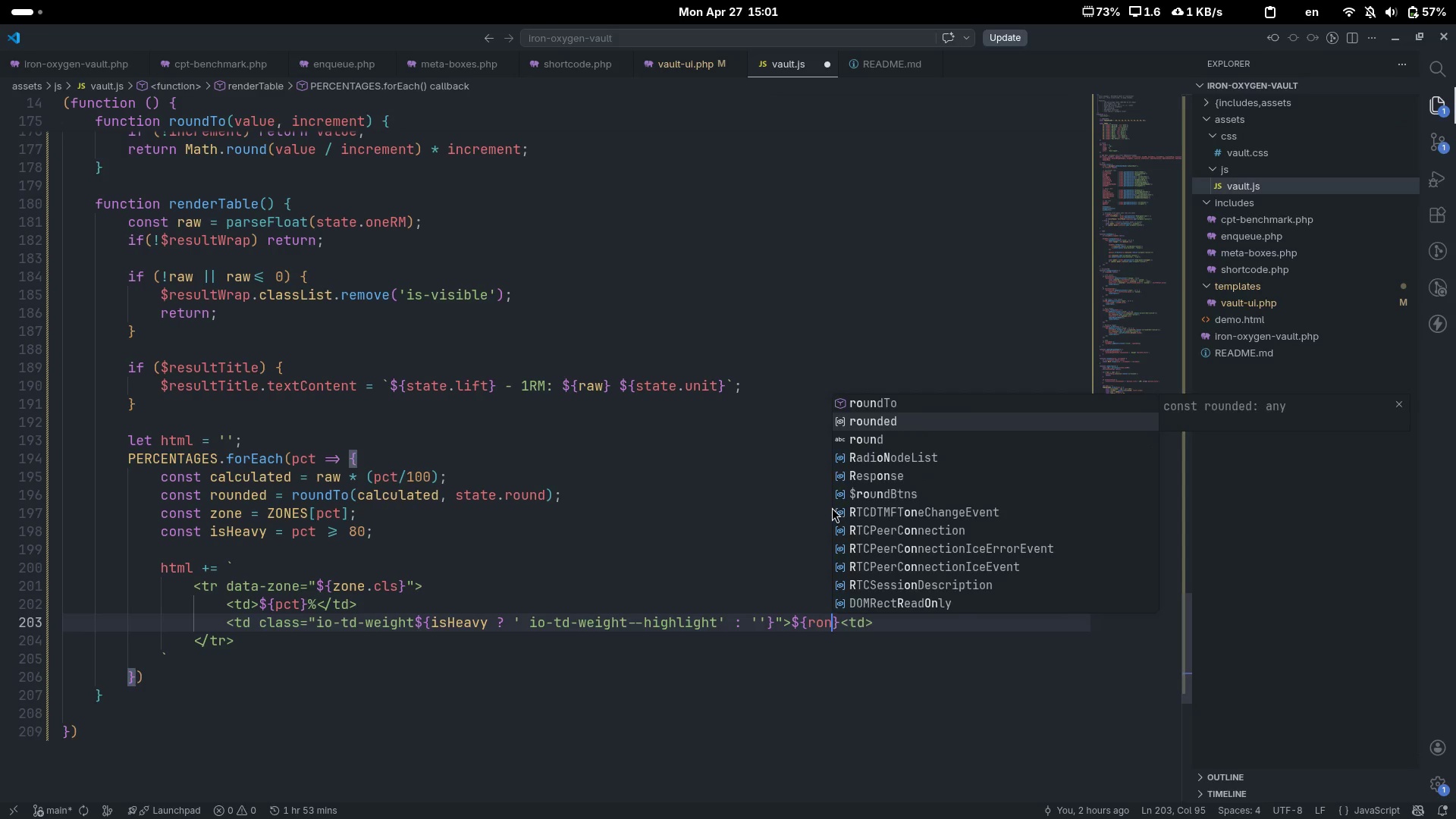 
key(Enter)
 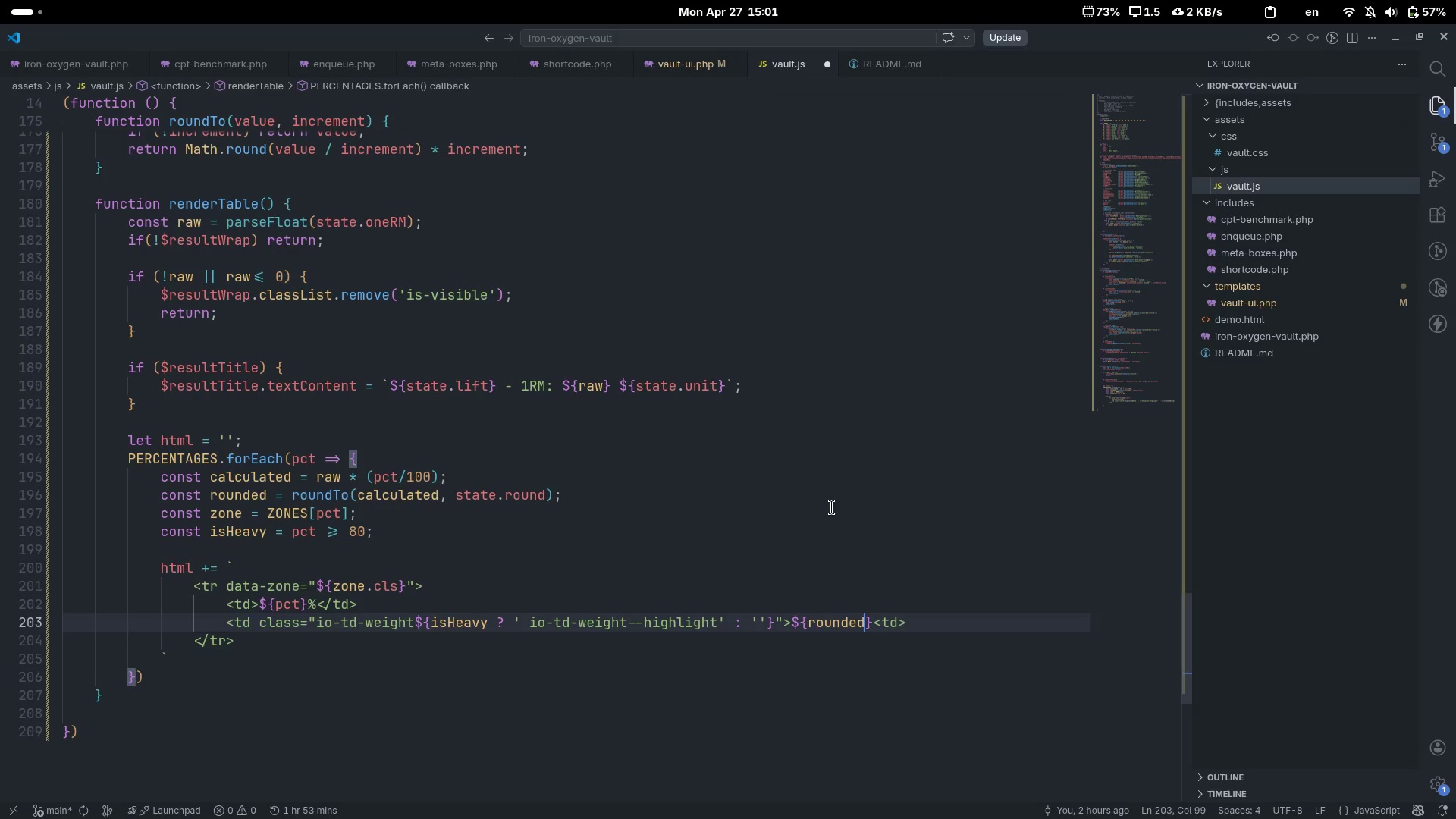 
key(End)
 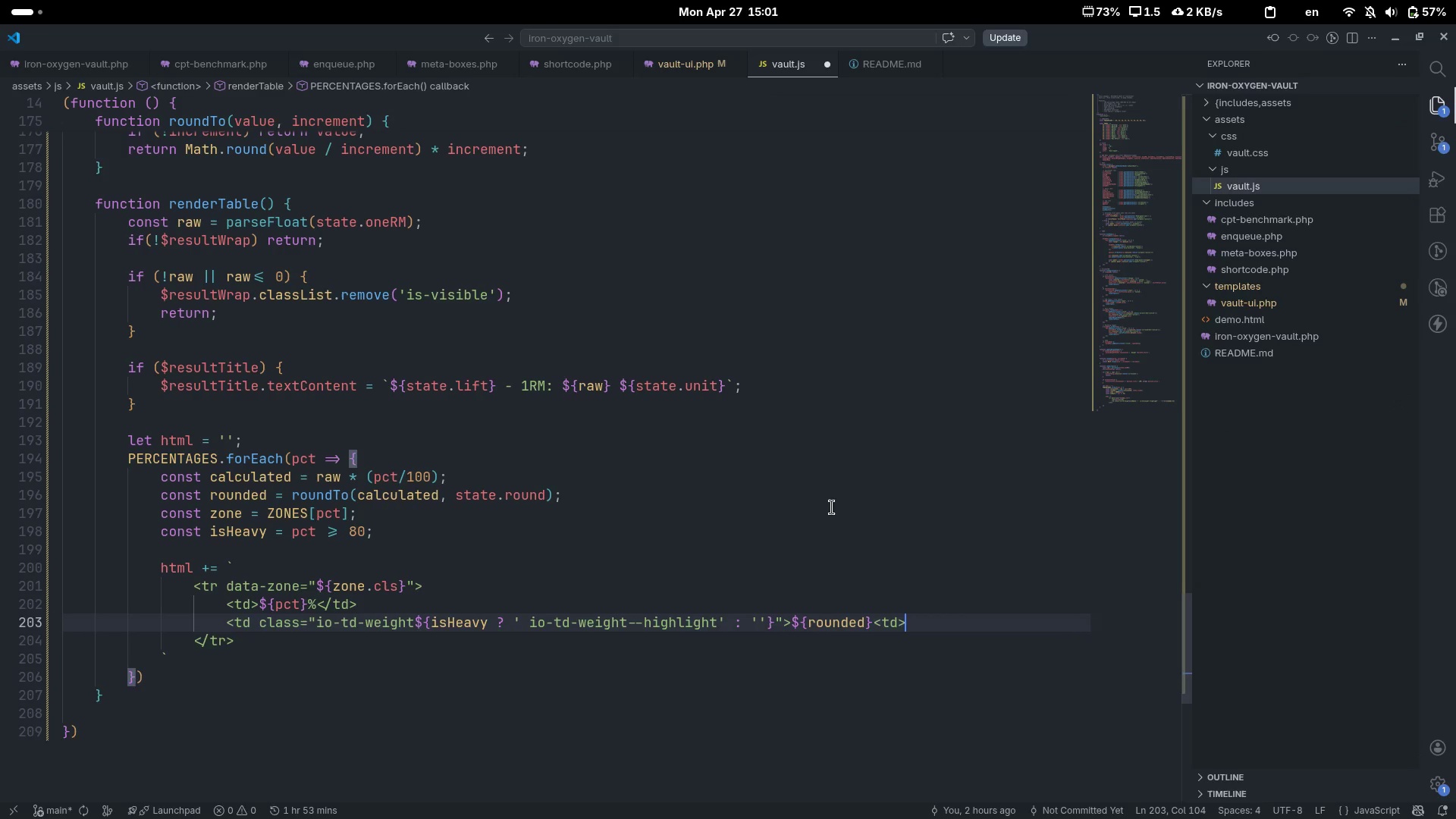 
key(Enter)
 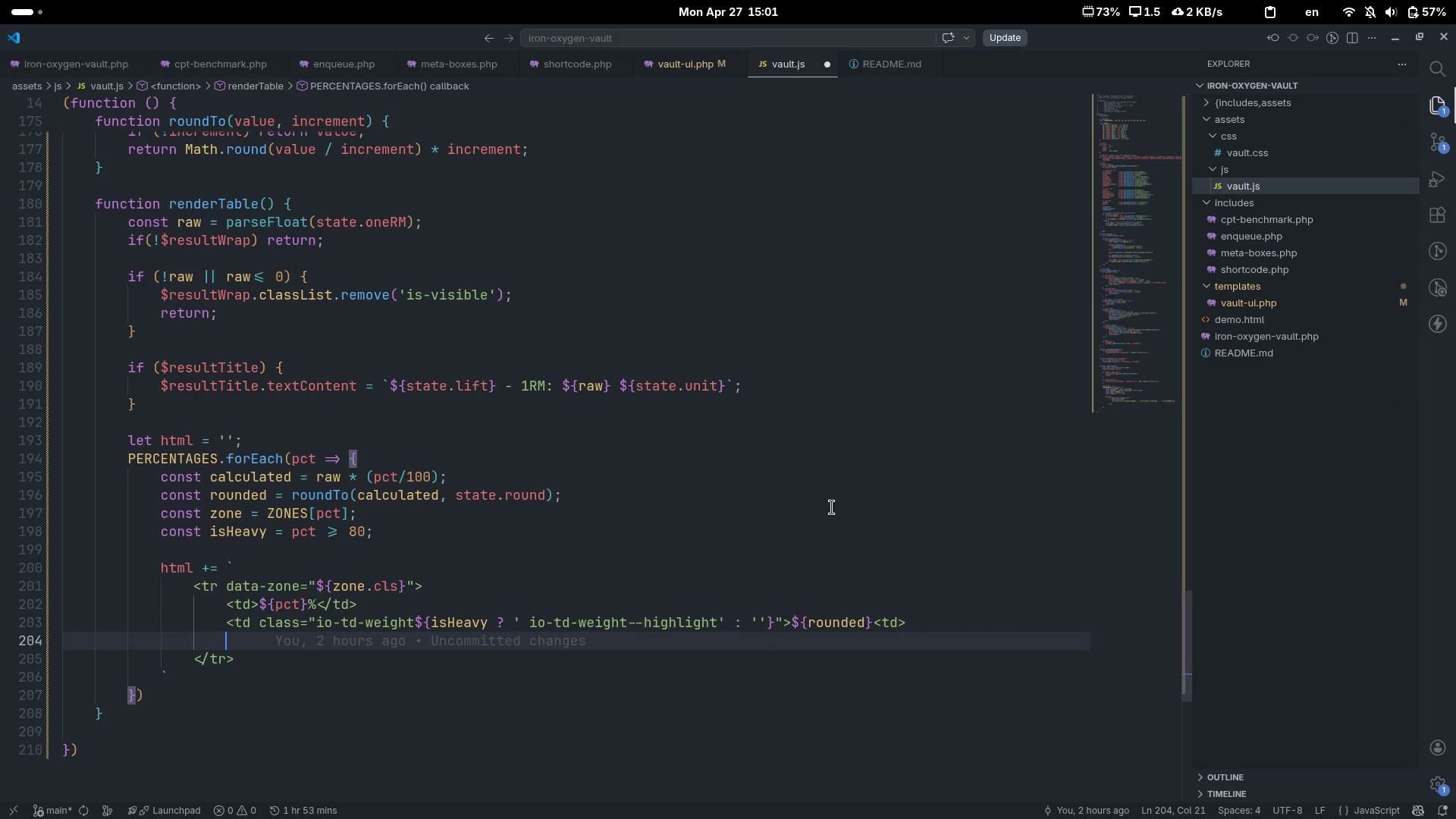 
key(Shift+Comma)
 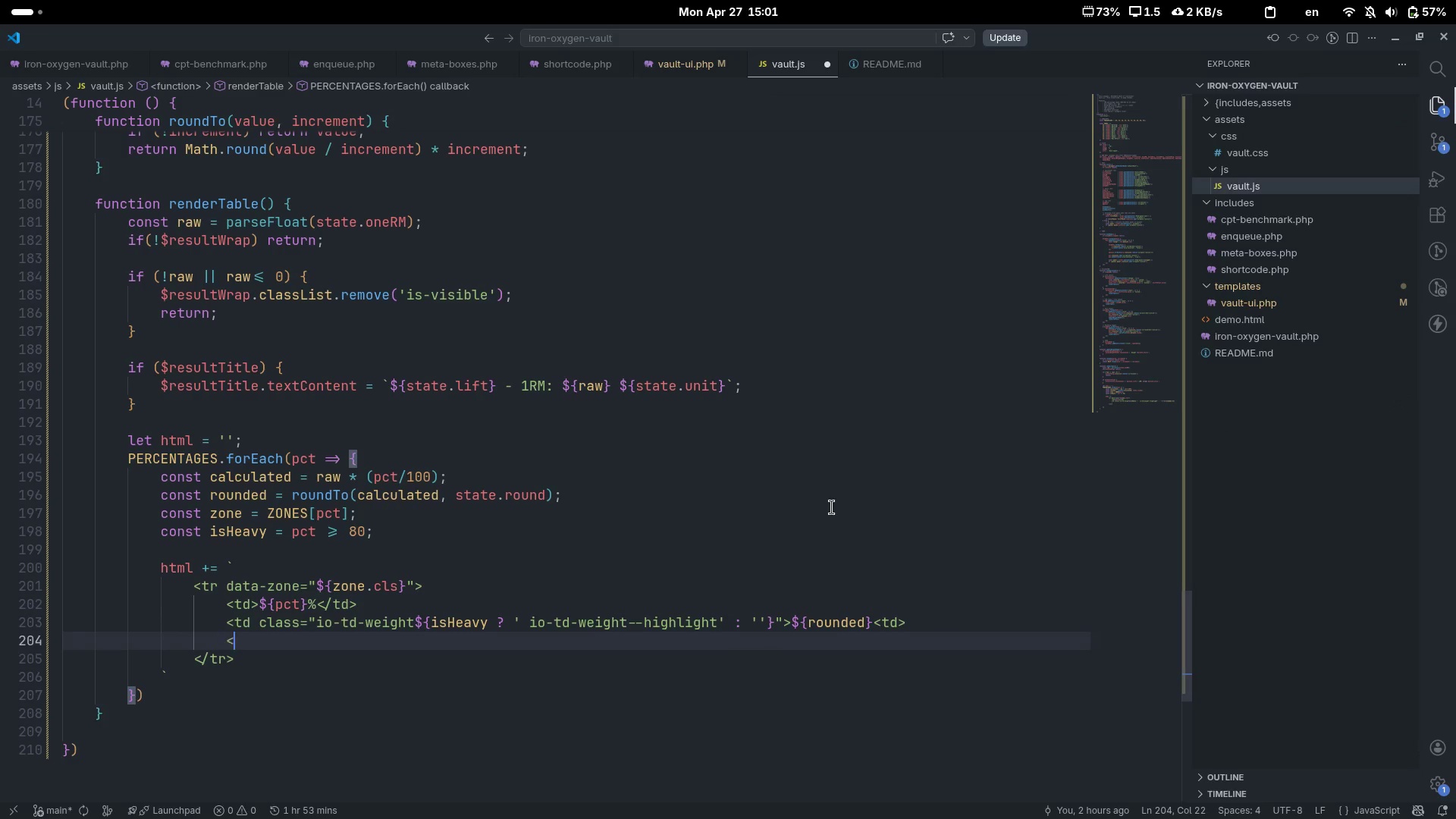 
key(Shift+Period)
 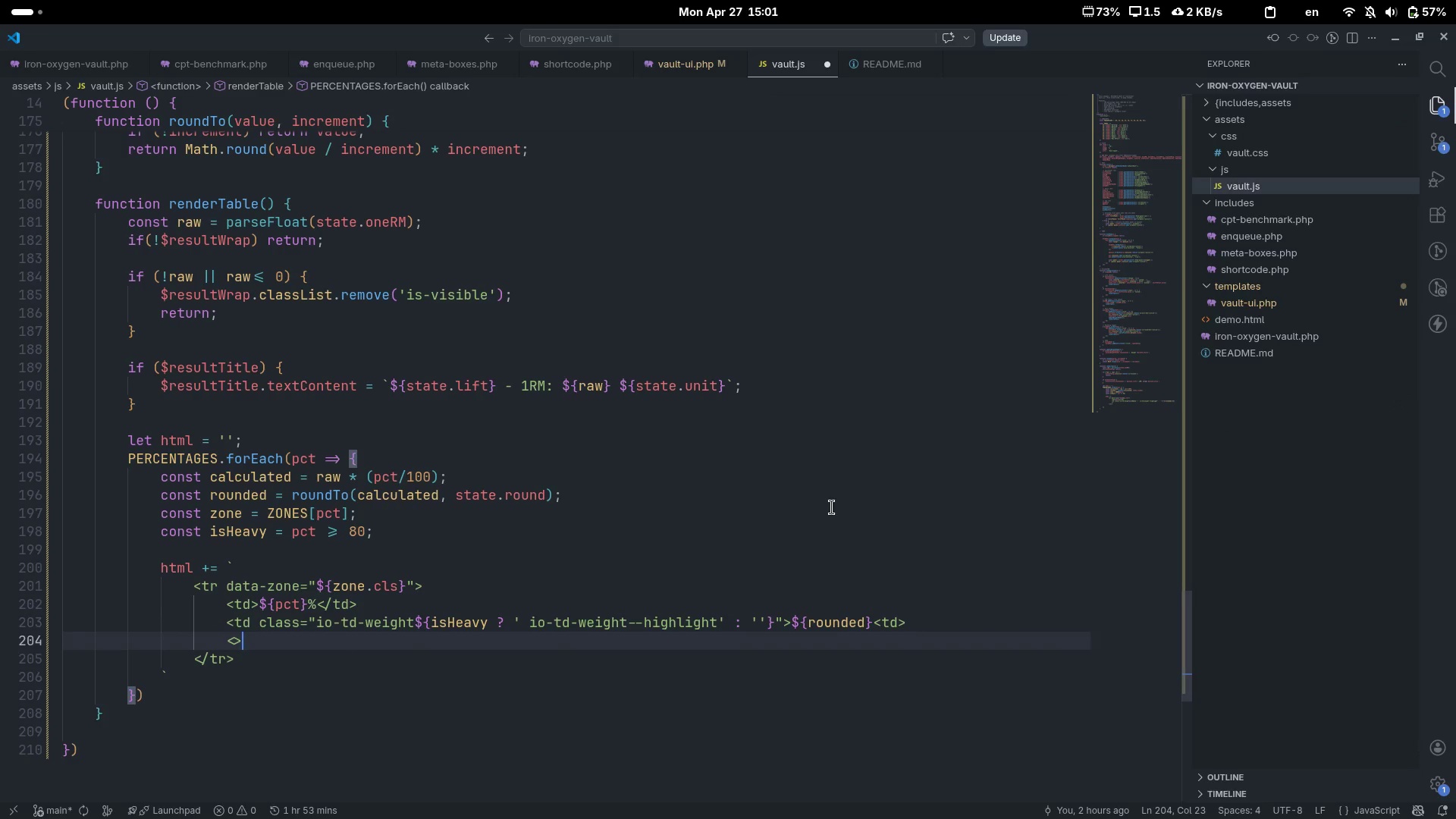 
key(ArrowLeft)
 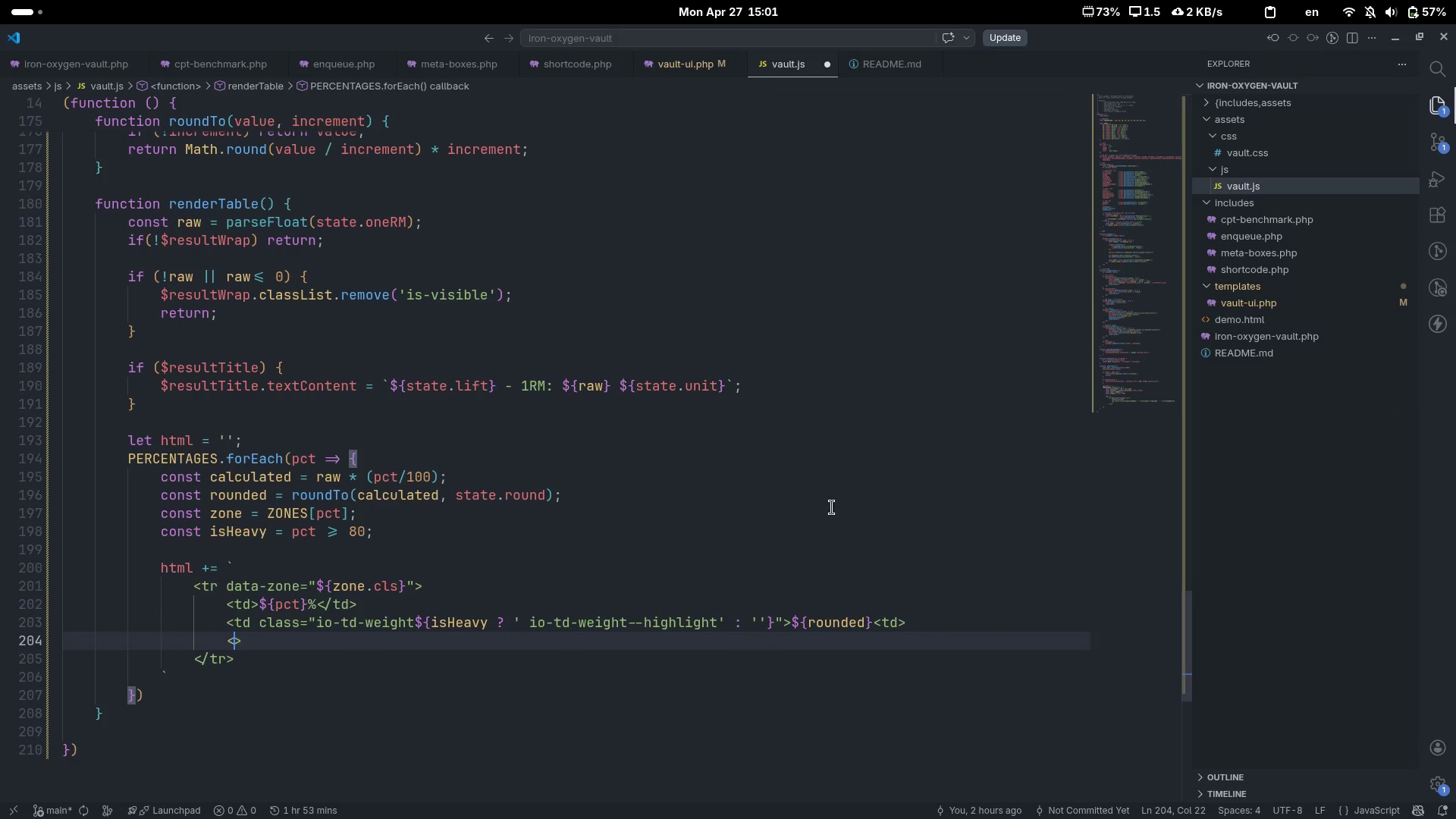 
type(pf)
key(Backspace)
key(Backspace)
type(tf)
key(Backspace)
type(d)
 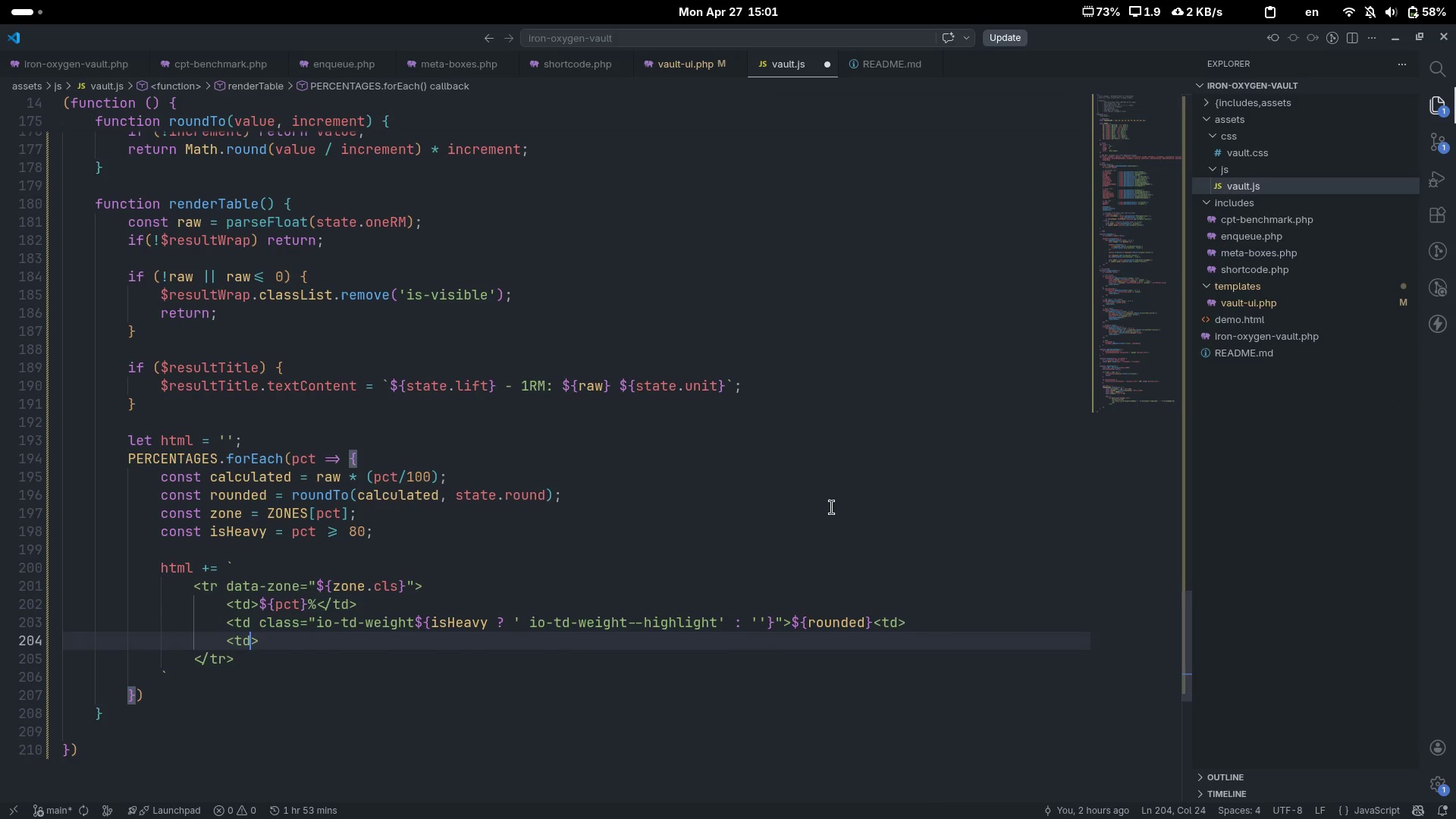 
key(ArrowUp)
 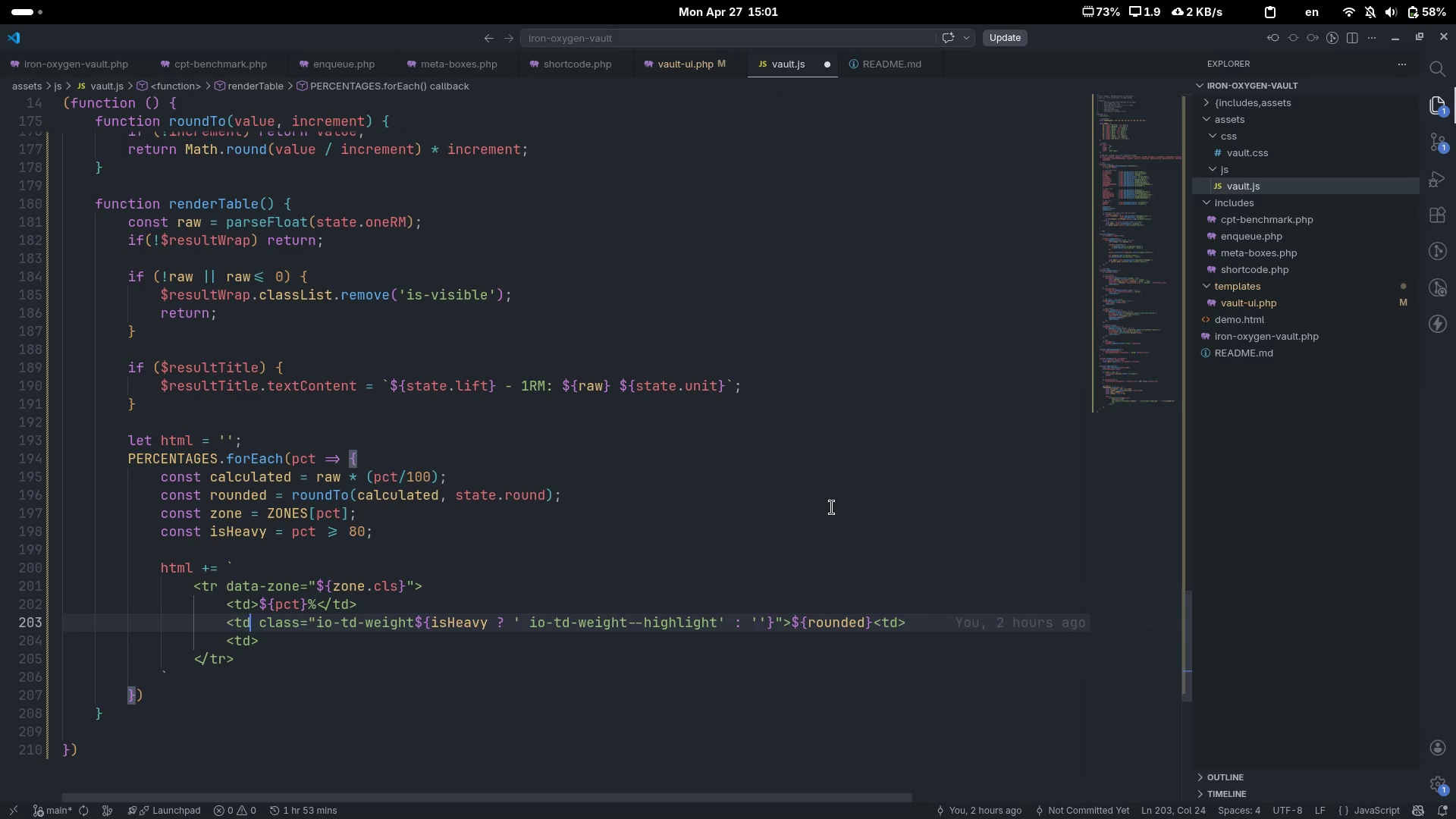 
key(End)
 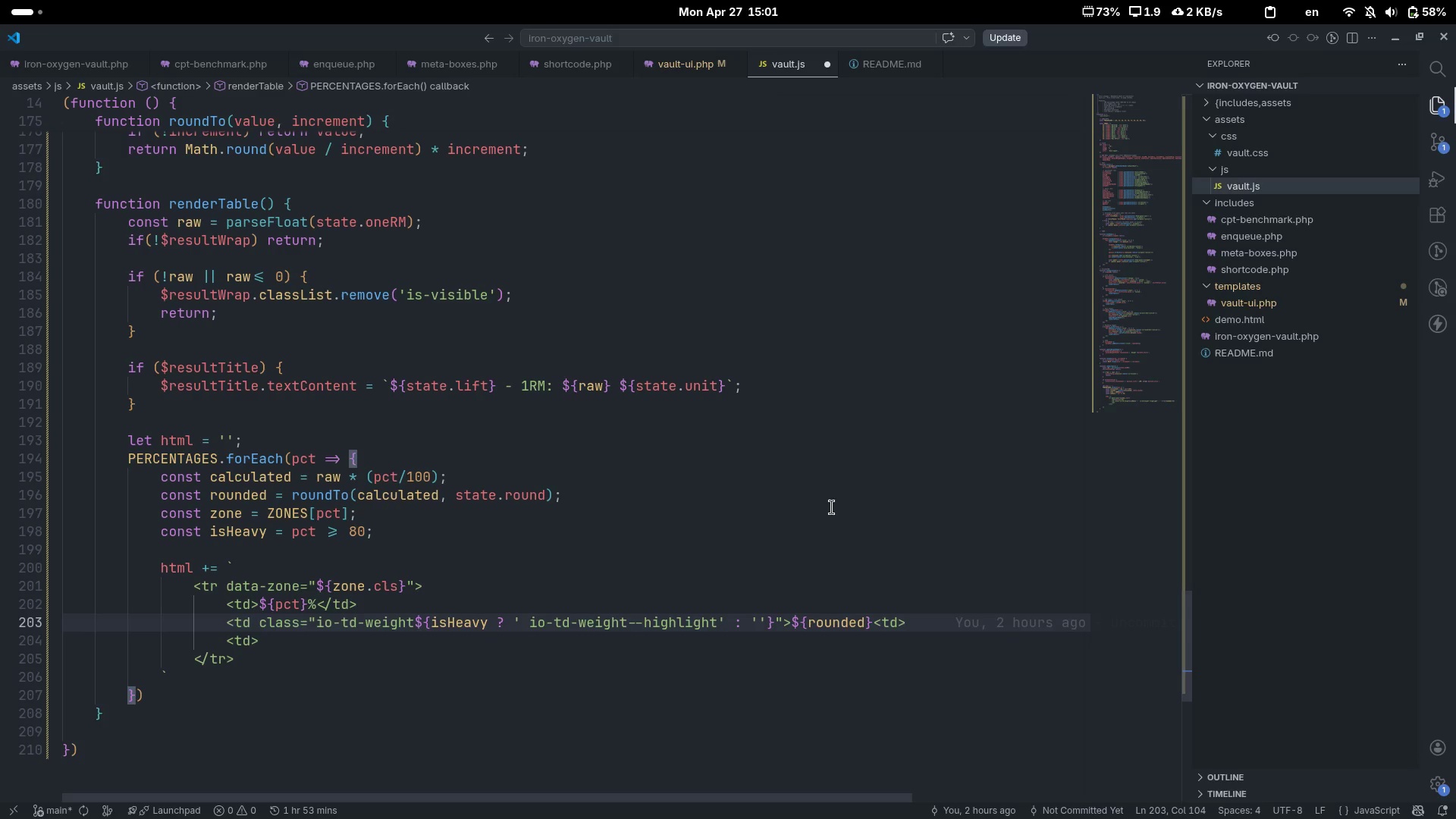 
key(ArrowLeft)
 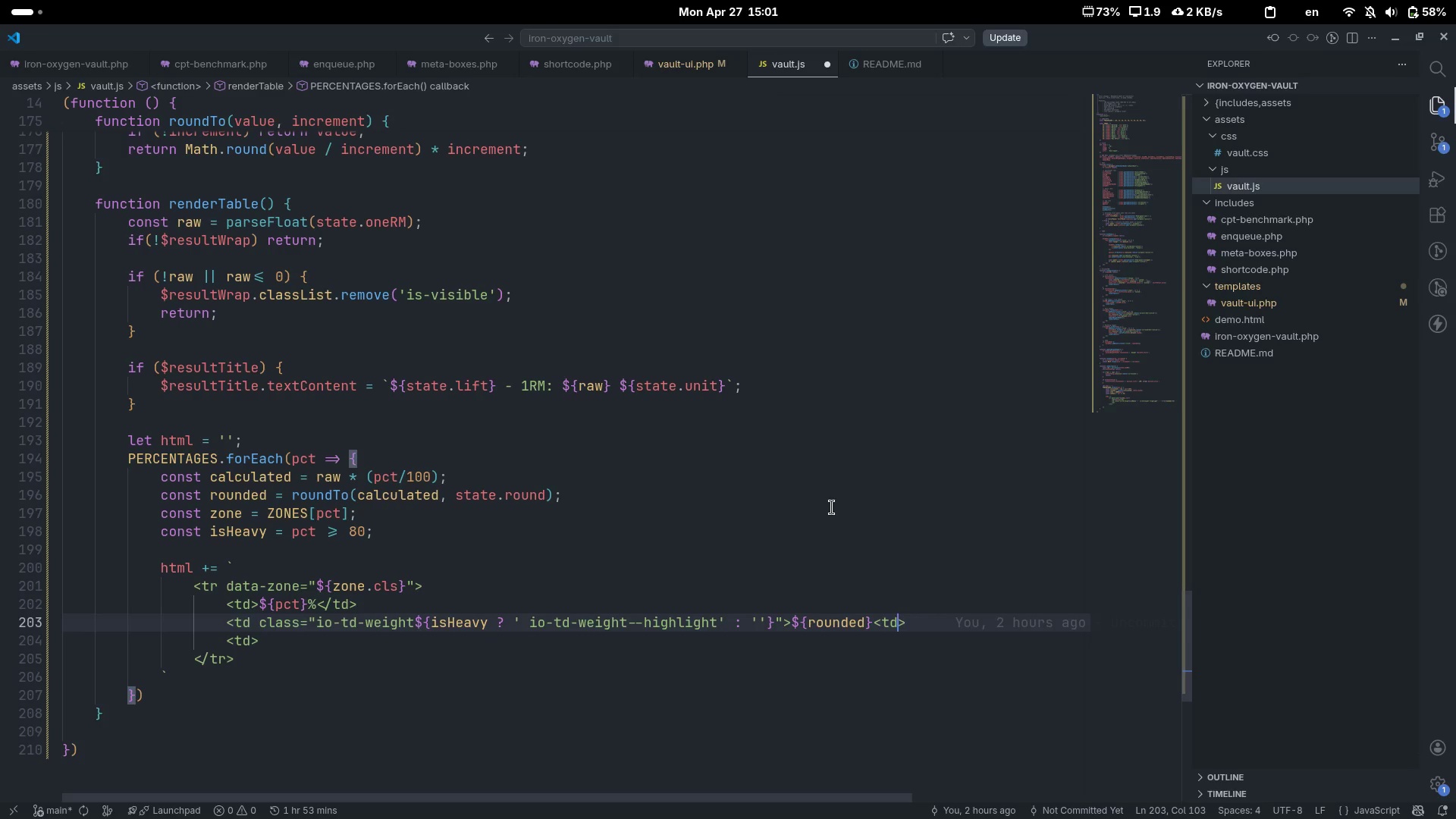 
key(ArrowLeft)
 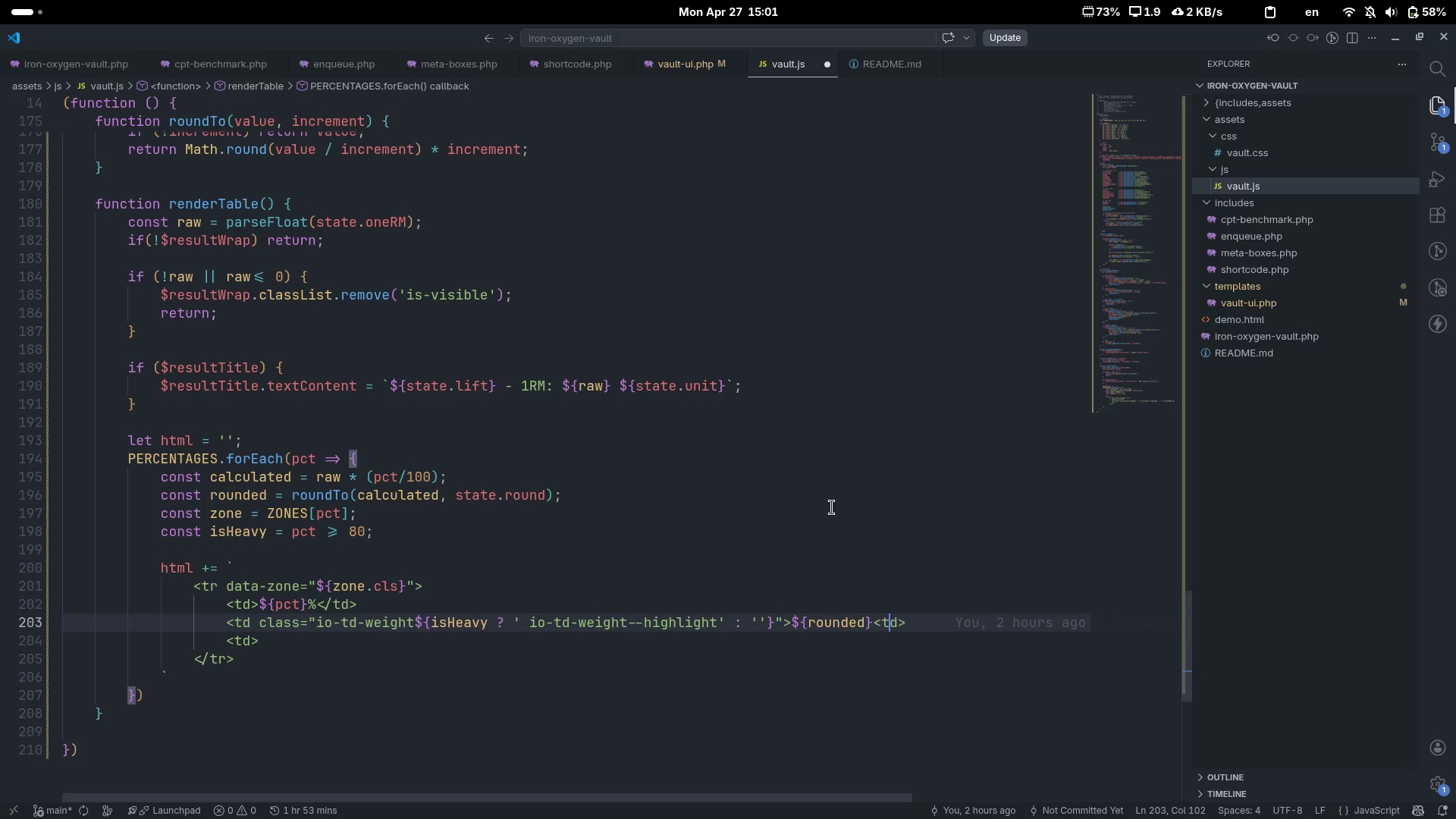 
key(ArrowLeft)
 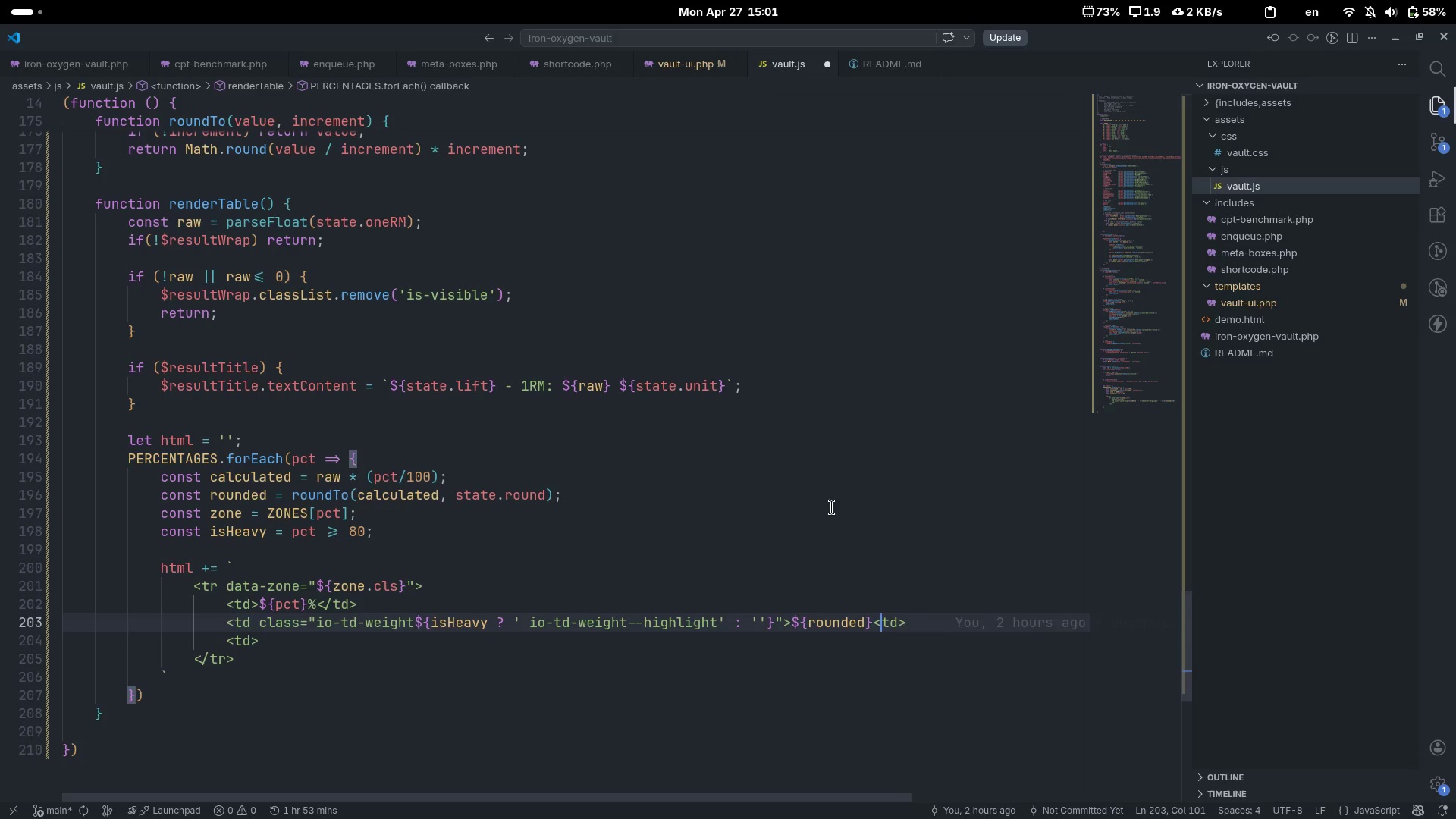 
key(Slash)
 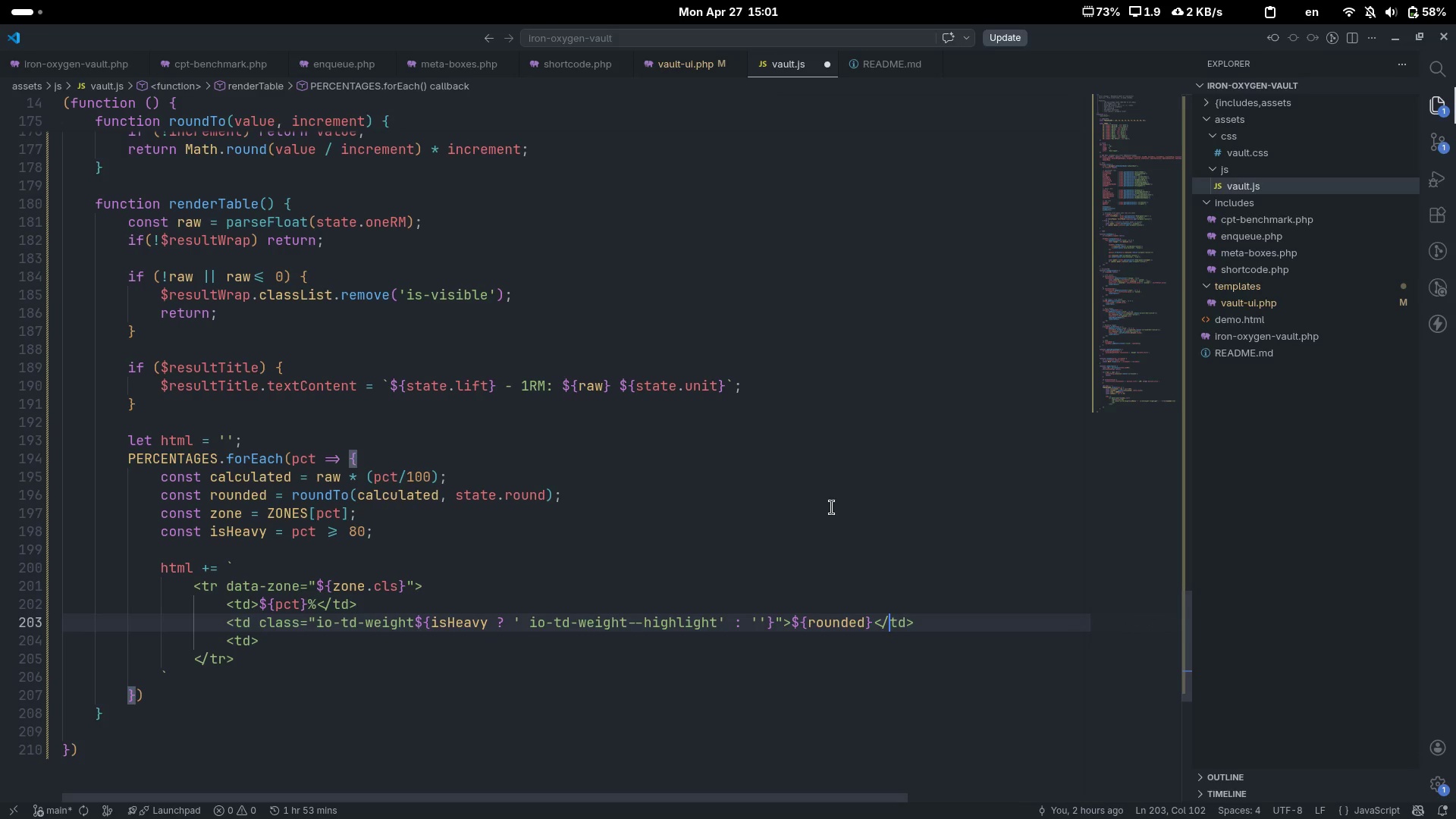 
key(ArrowDown)
 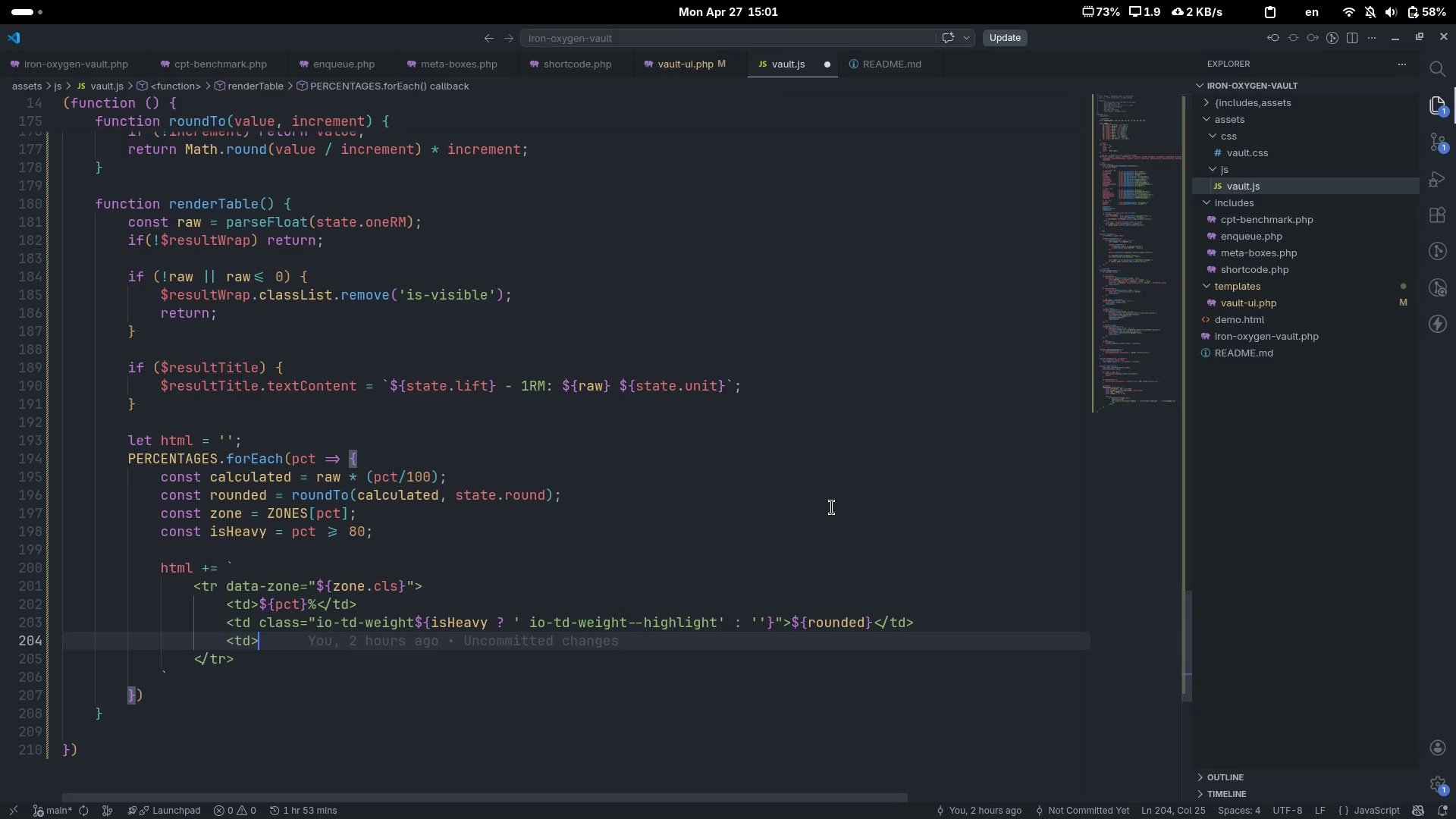 
key(Shift+Comma)
 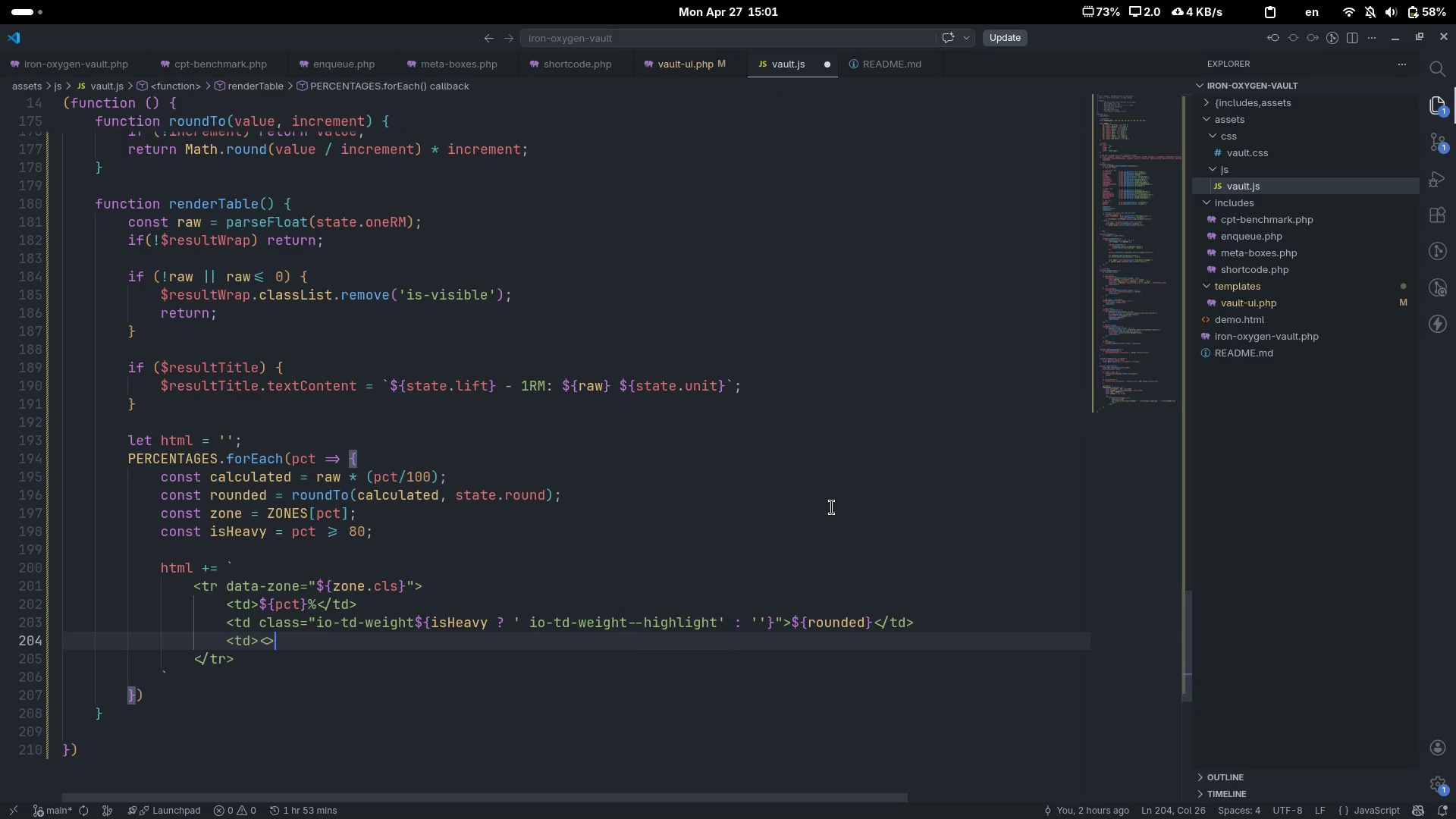 
key(Shift+Period)
 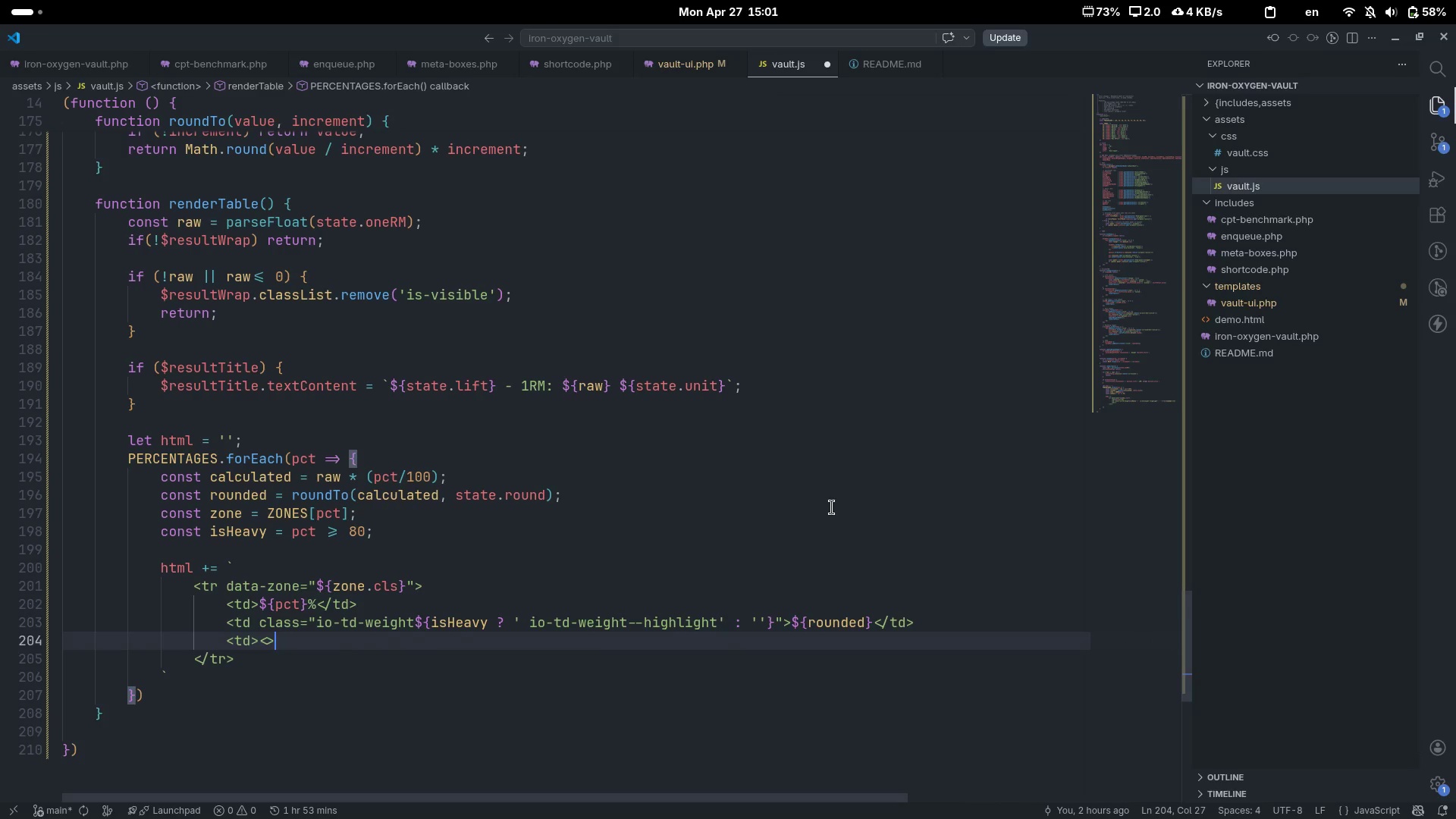 
key(ArrowLeft)
 